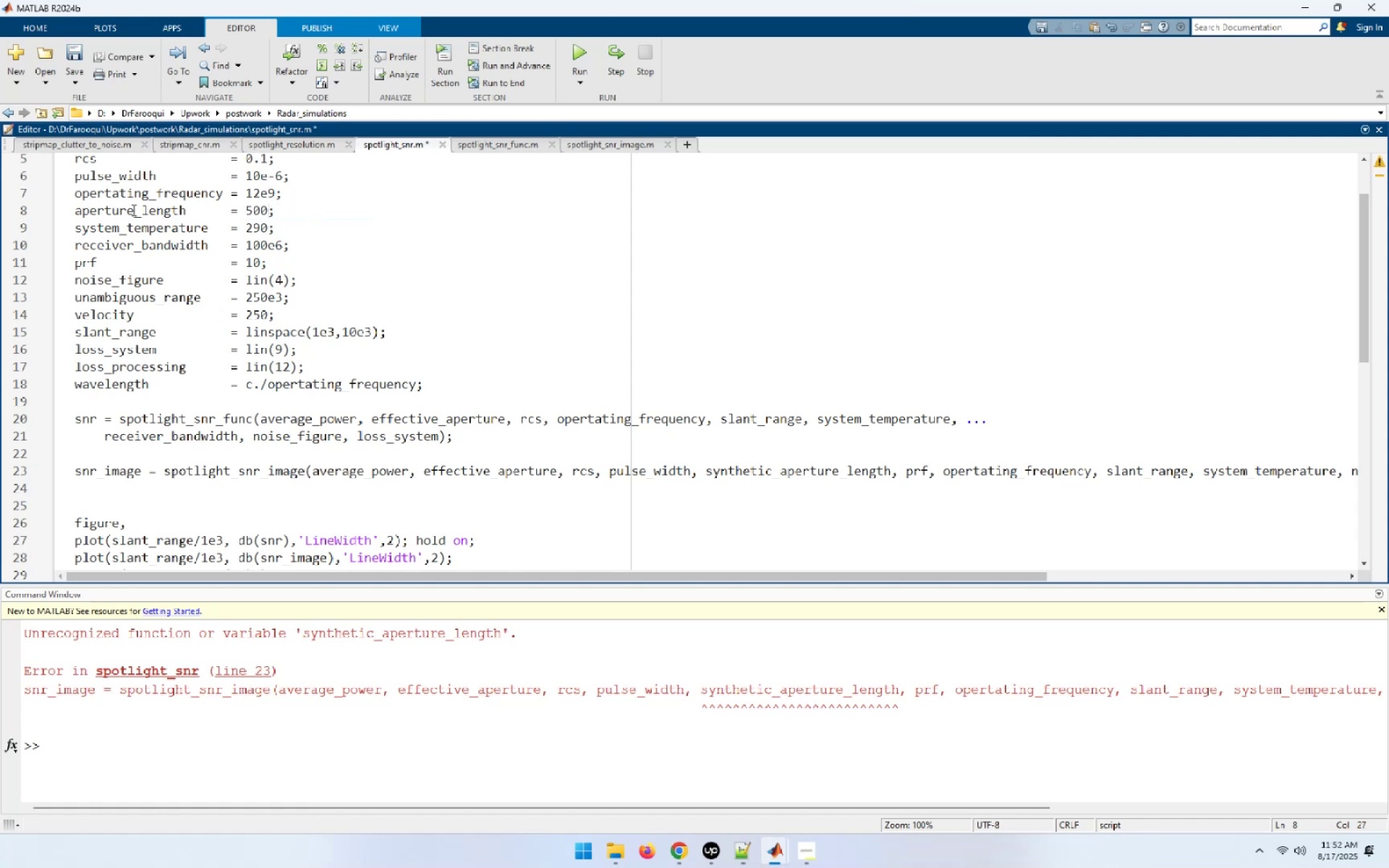 
double_click([136, 206])
 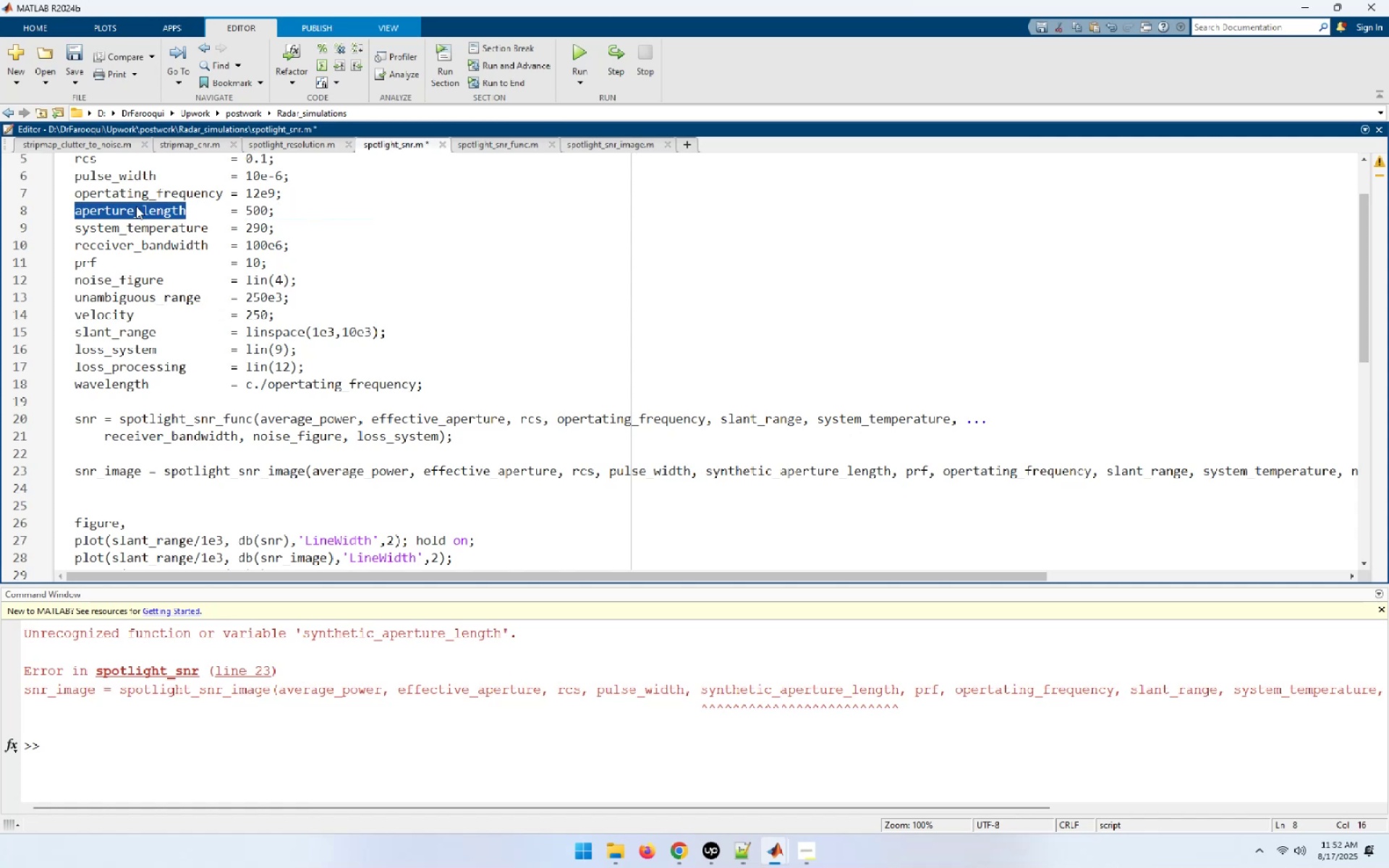 
key(Control+C)
 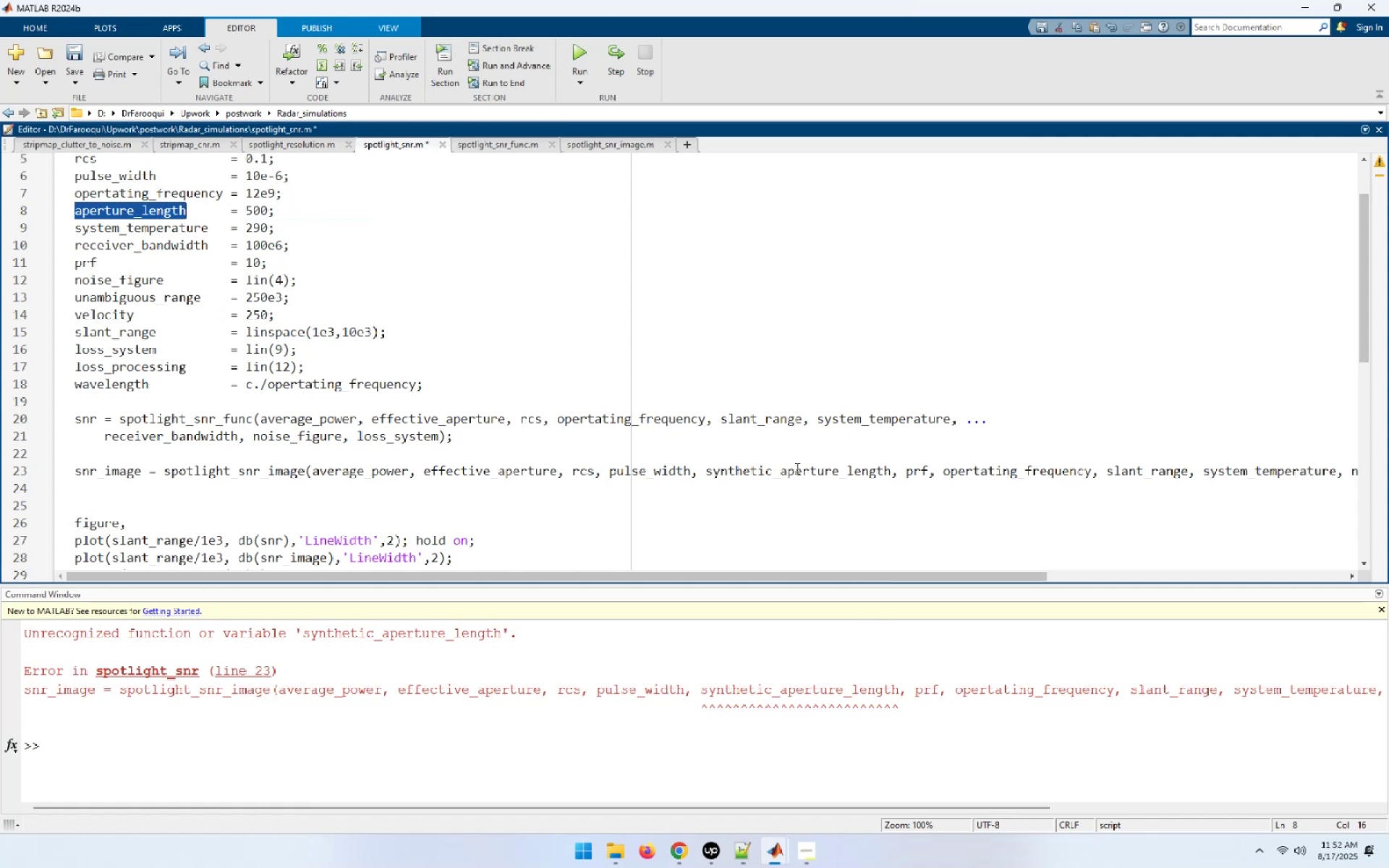 
double_click([793, 465])
 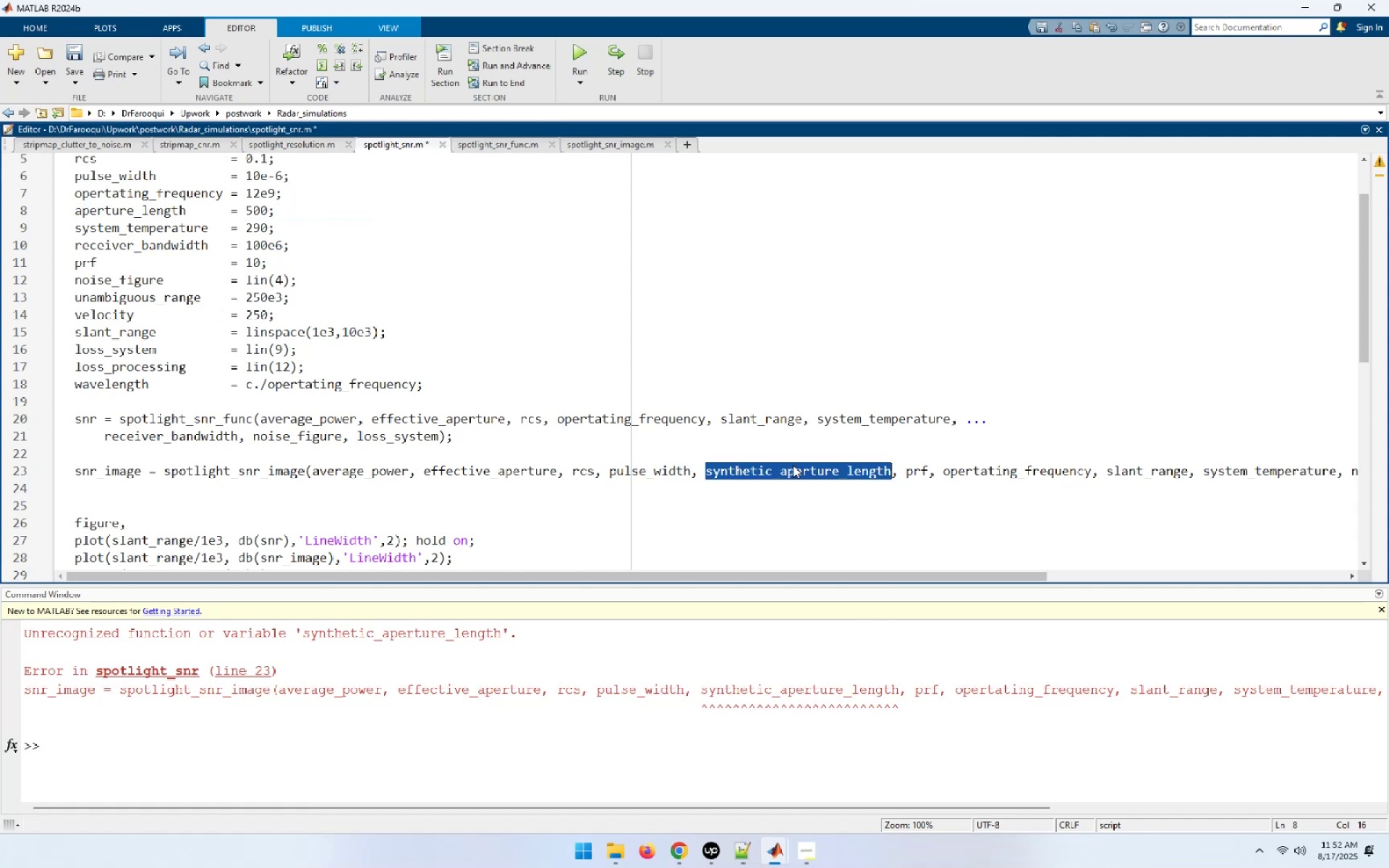 
key(Control+ControlLeft)
 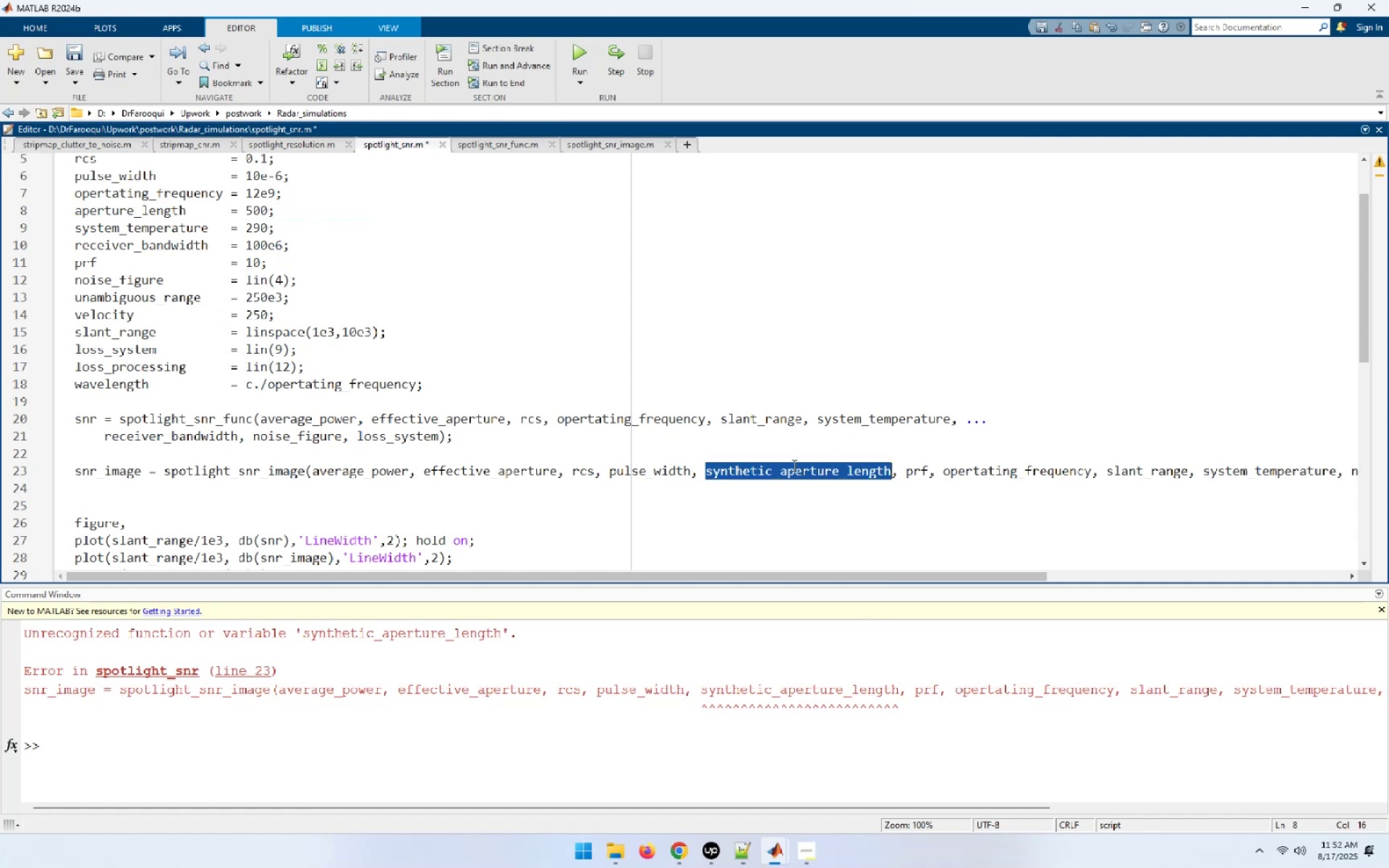 
key(Control+V)
 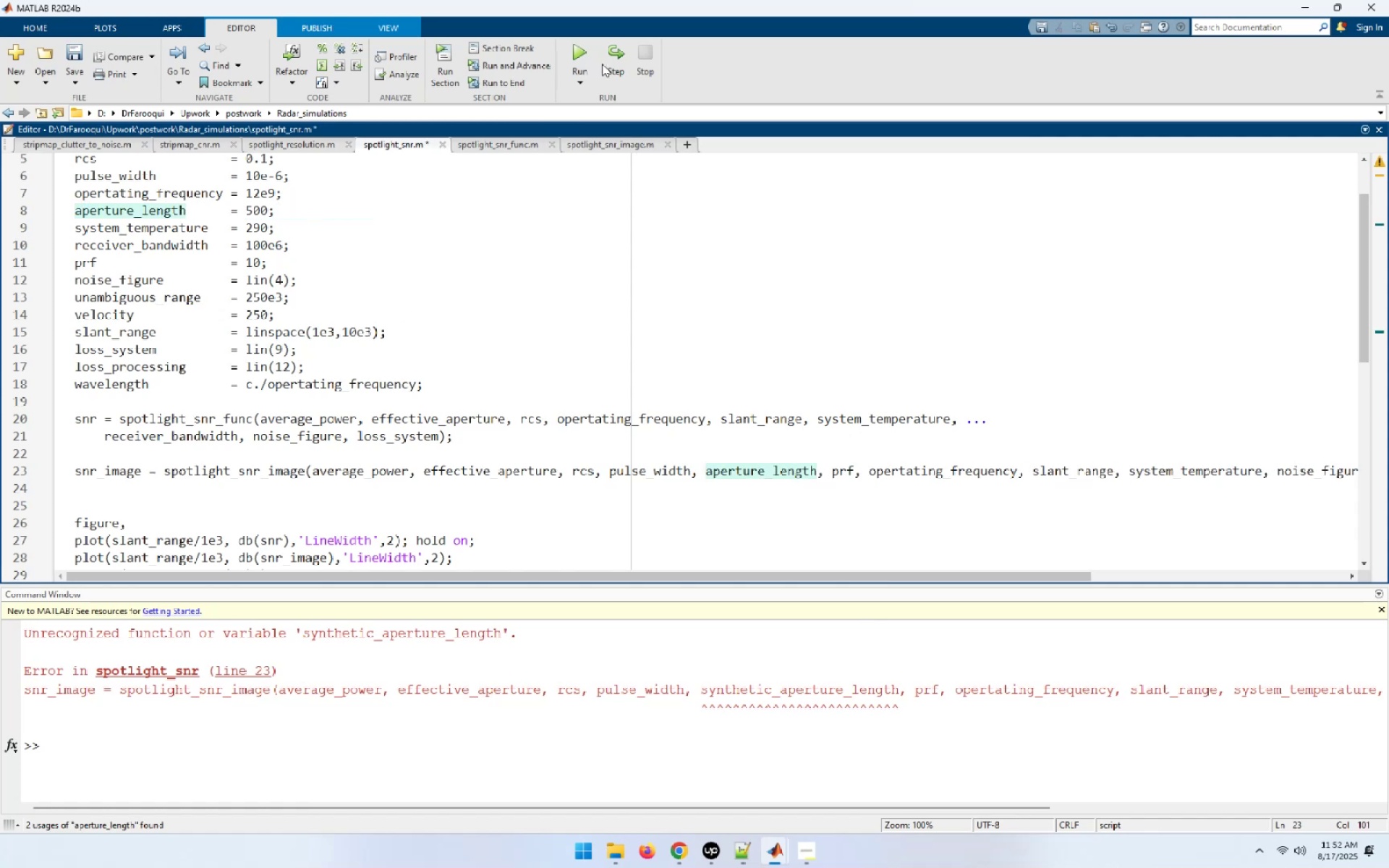 
left_click([577, 48])
 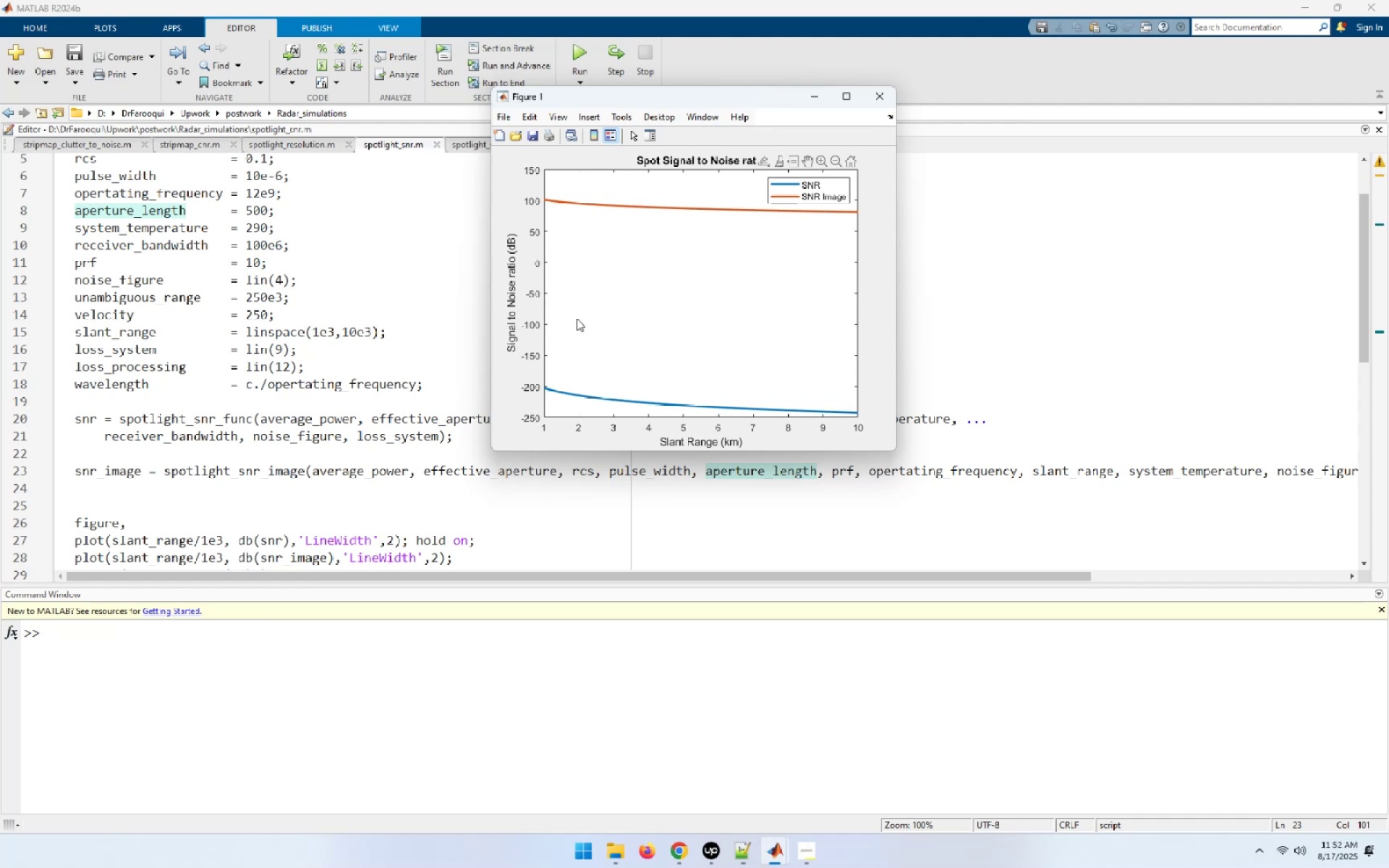 
wait(21.76)
 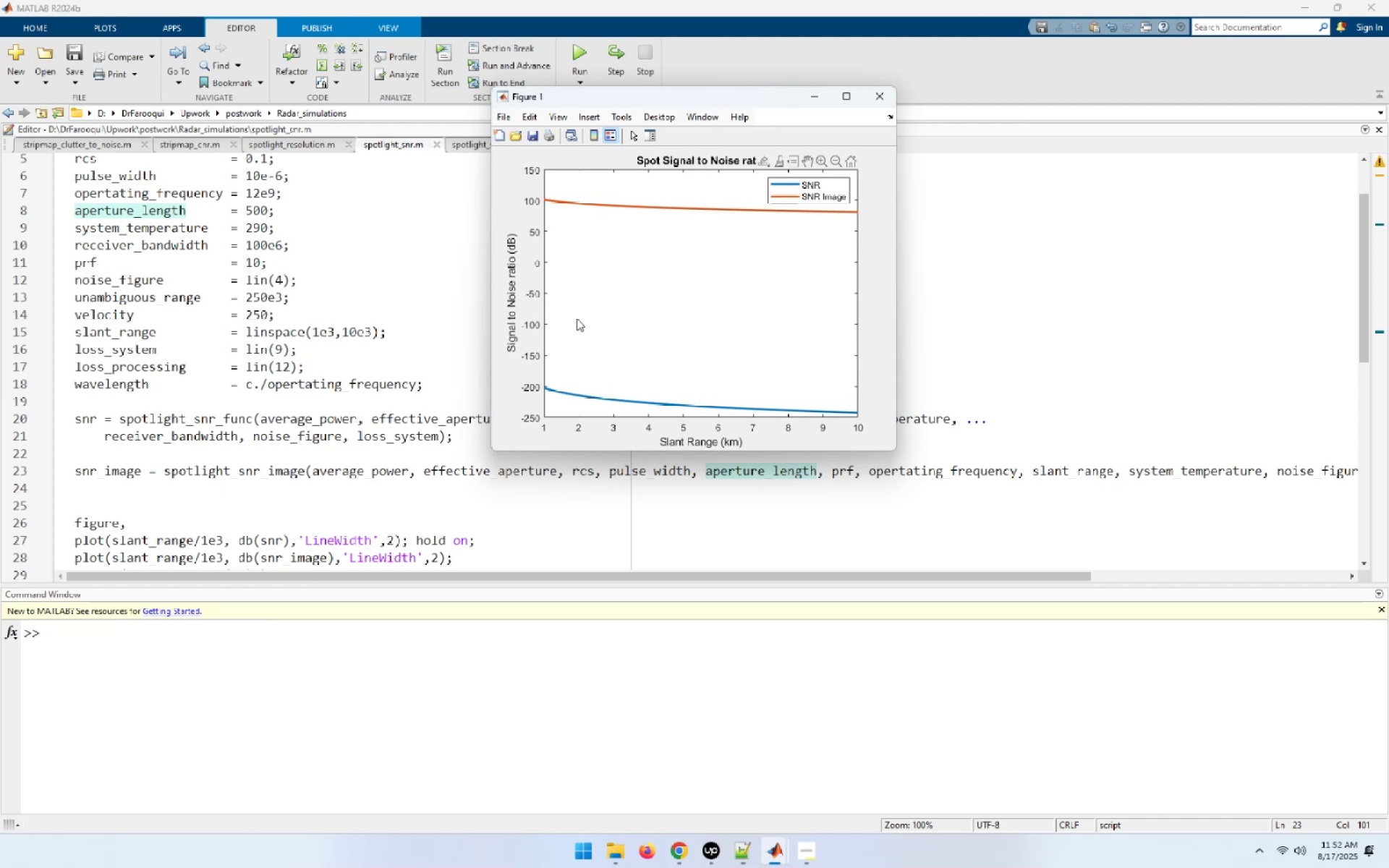 
left_click([480, 334])
 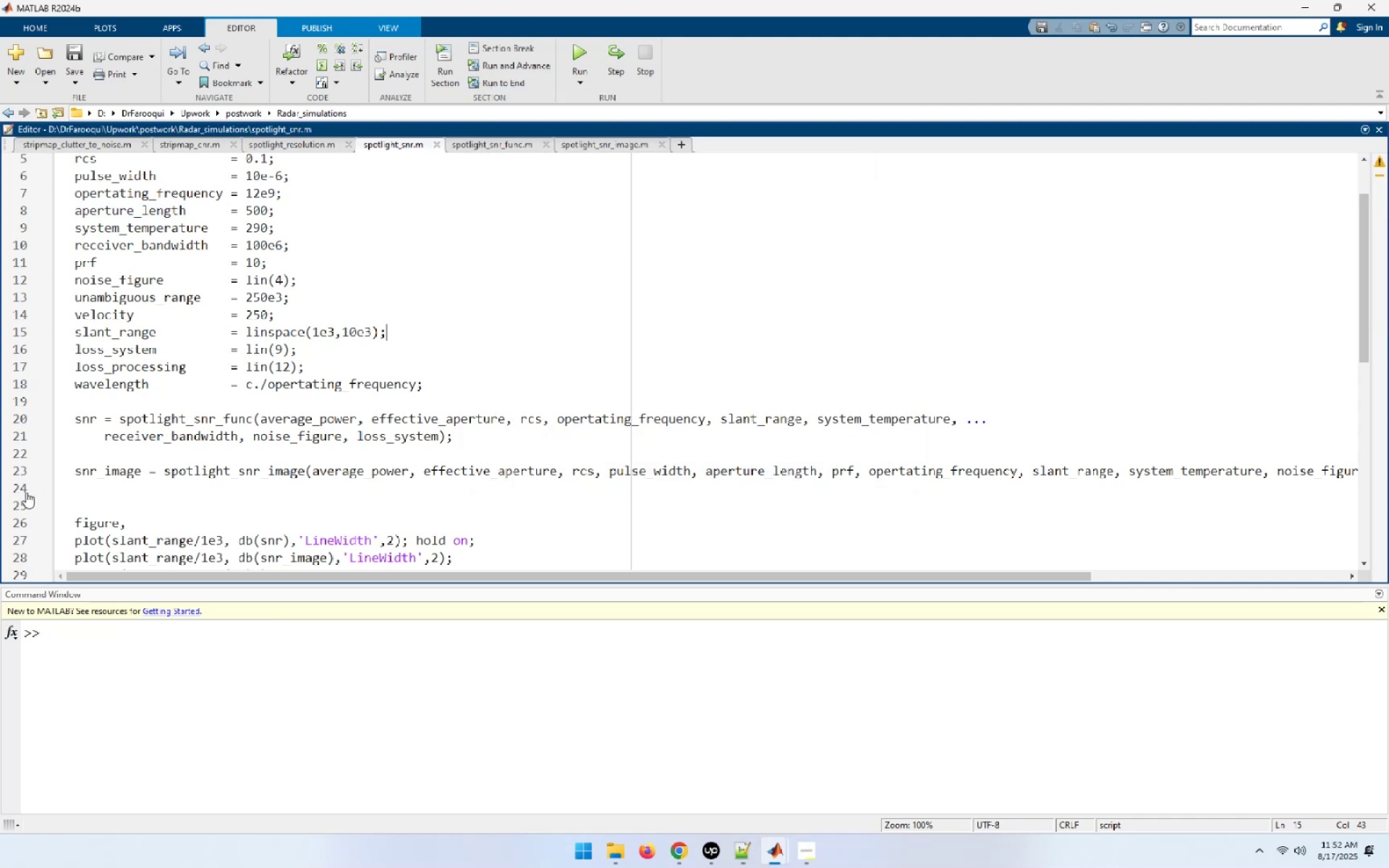 
wait(7.4)
 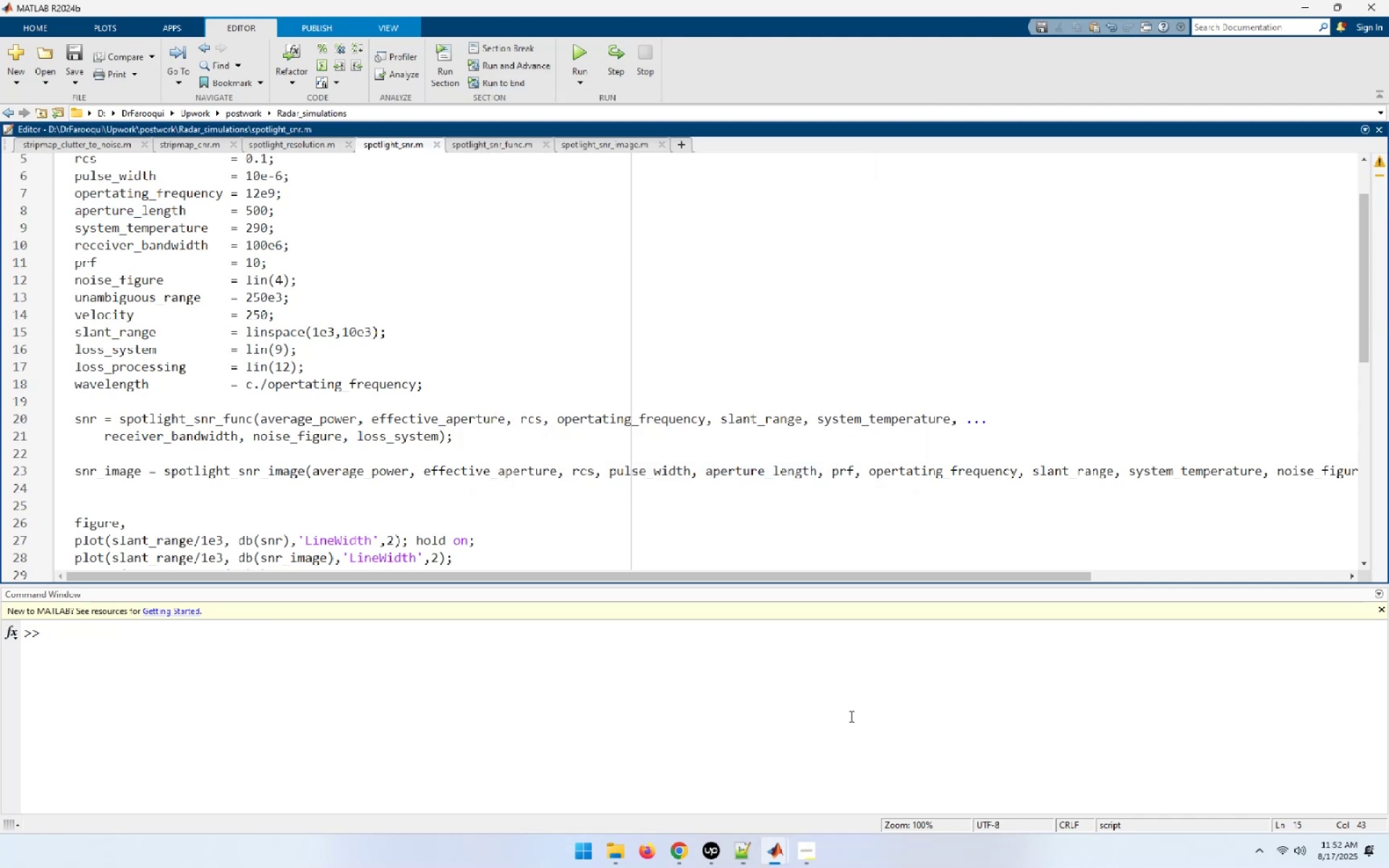 
left_click([677, 852])
 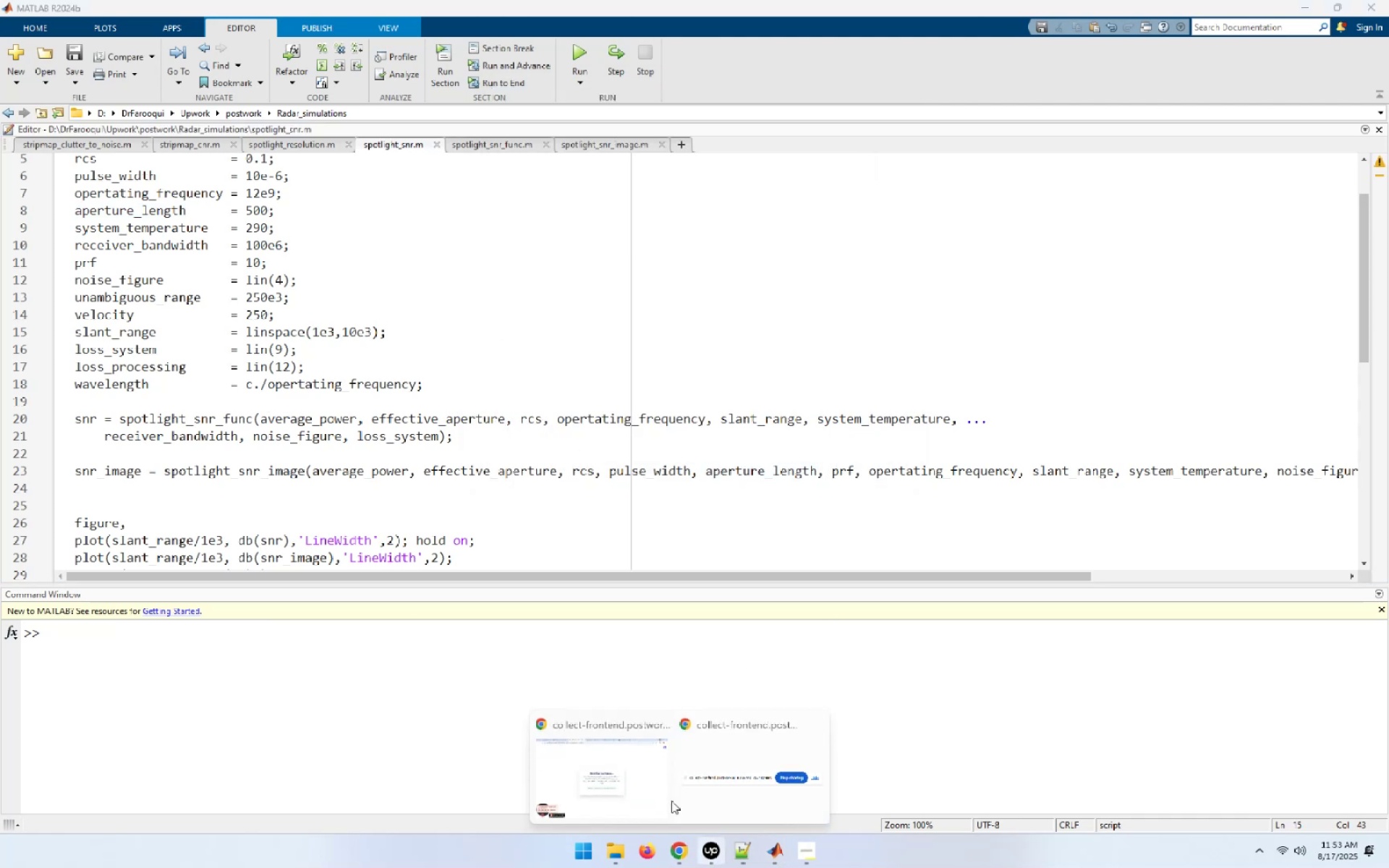 
left_click([595, 767])
 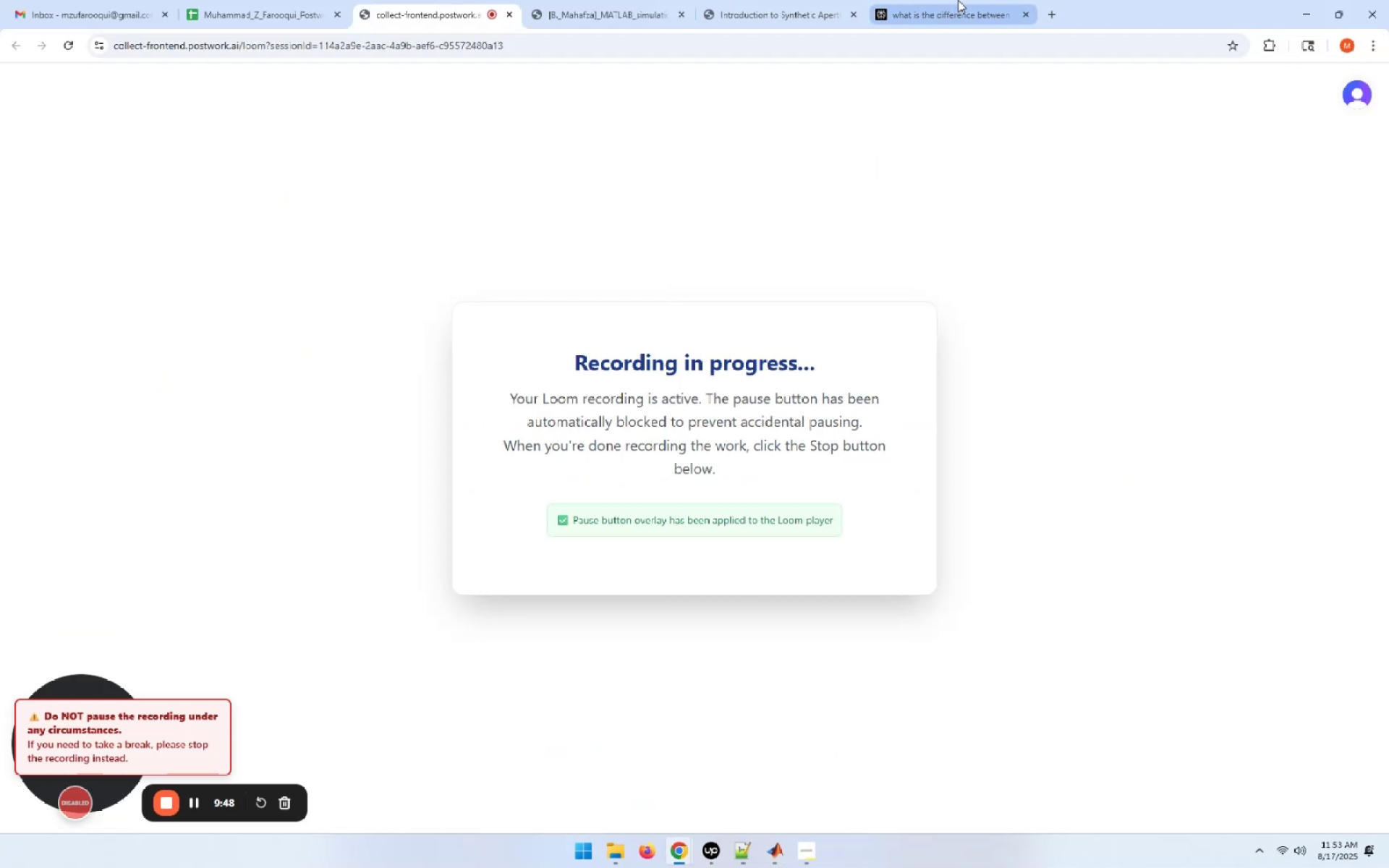 
left_click([903, 1])
 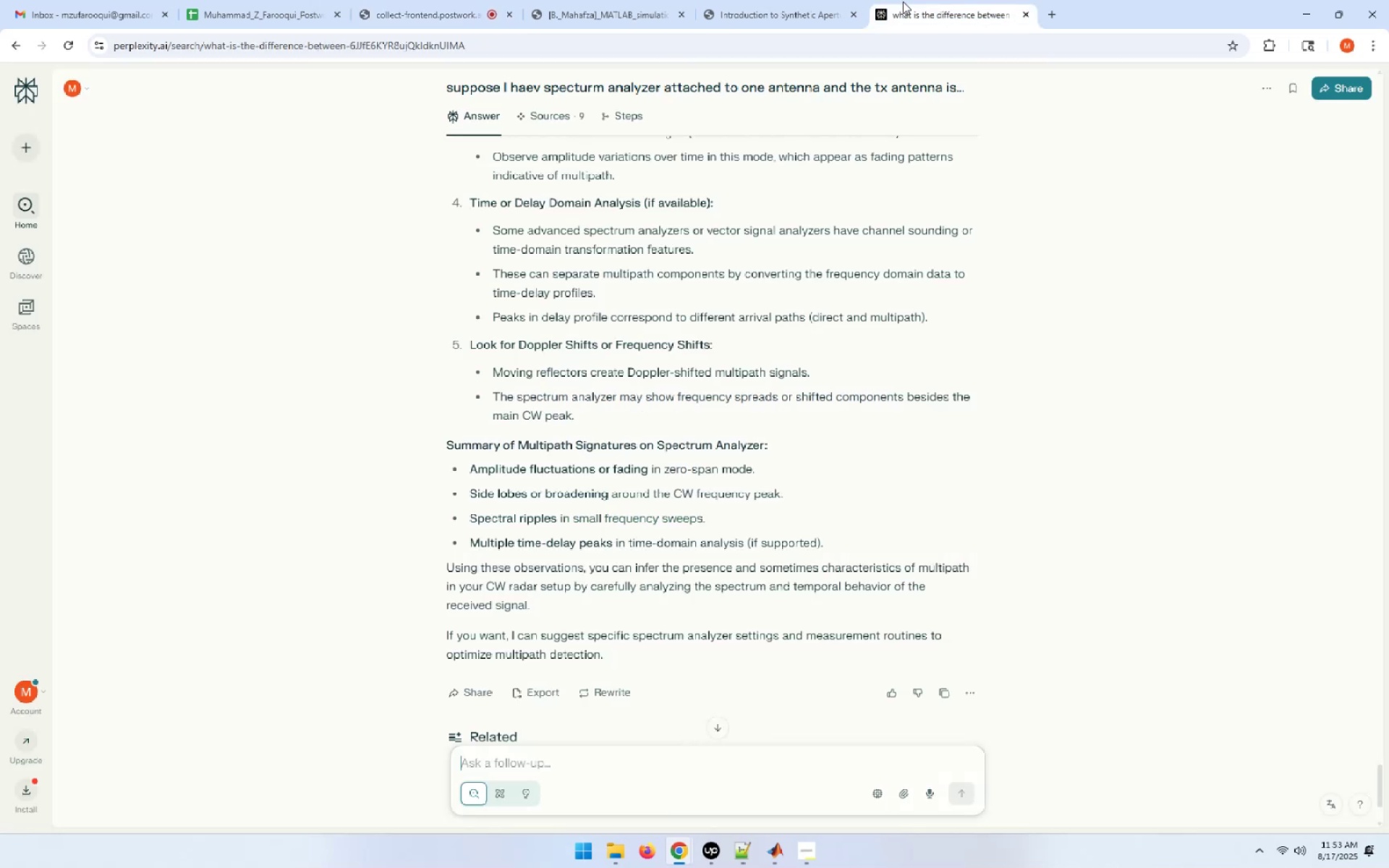 
mouse_move([813, 17])
 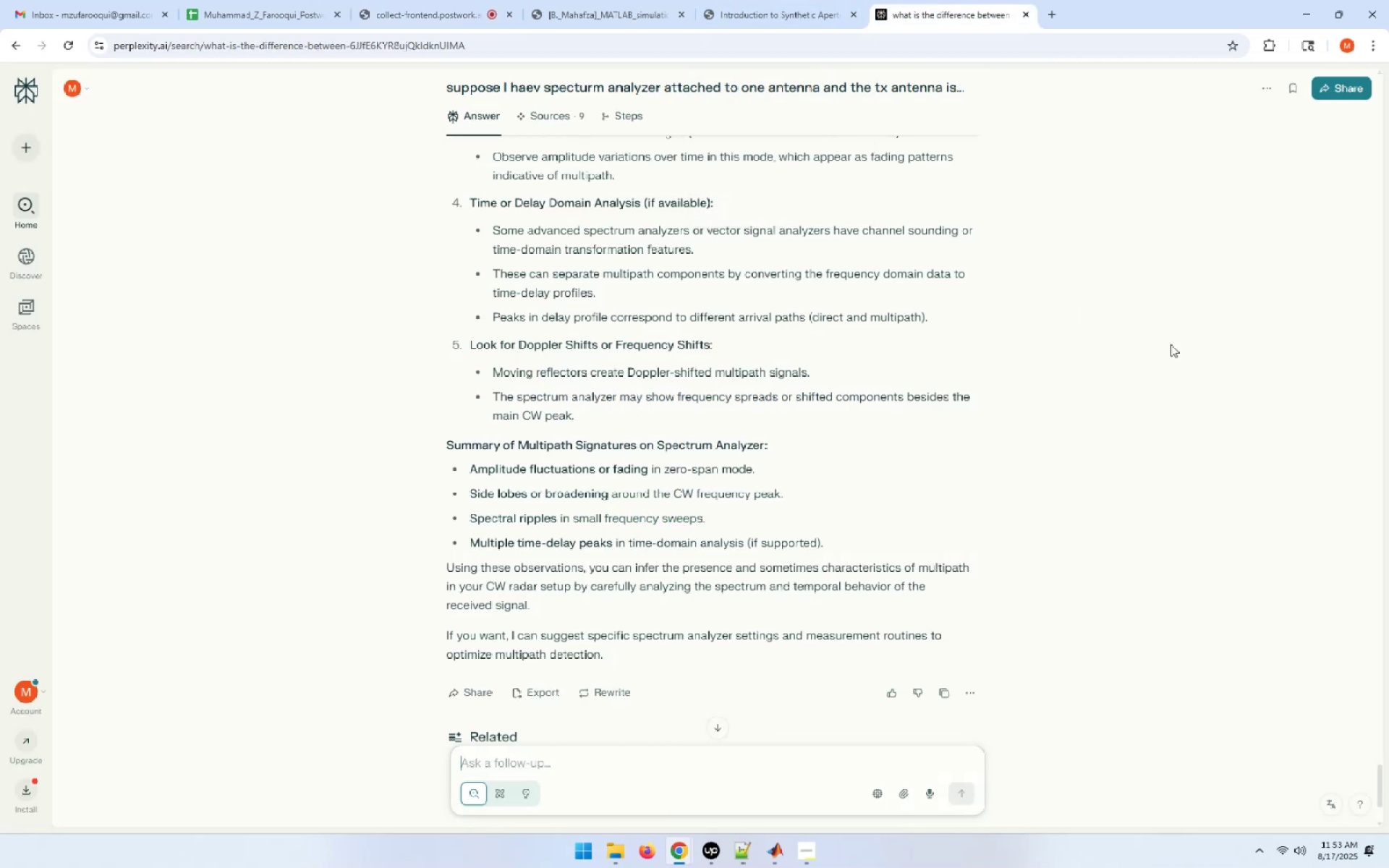 
left_click([1171, 344])
 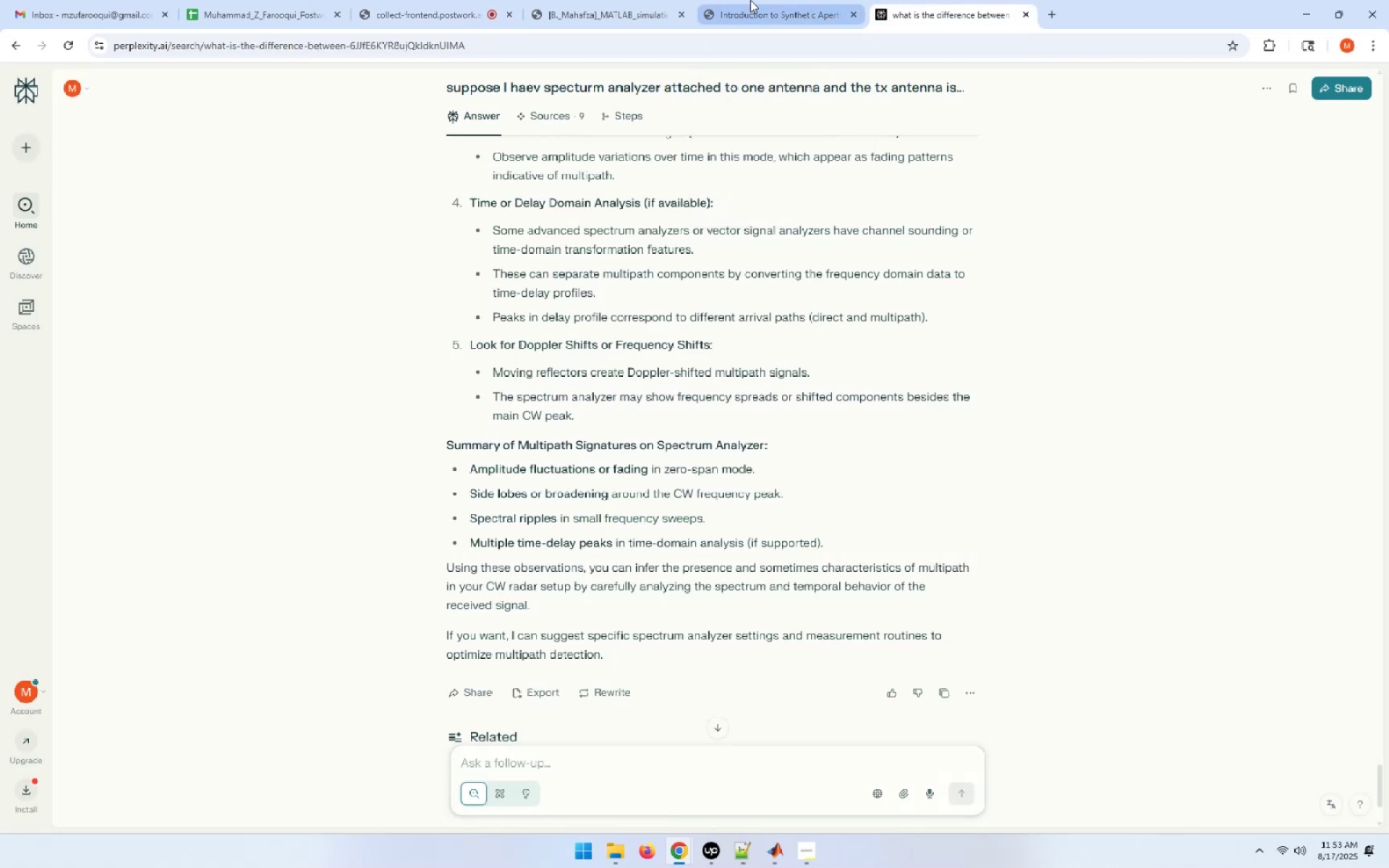 
left_click([750, 0])
 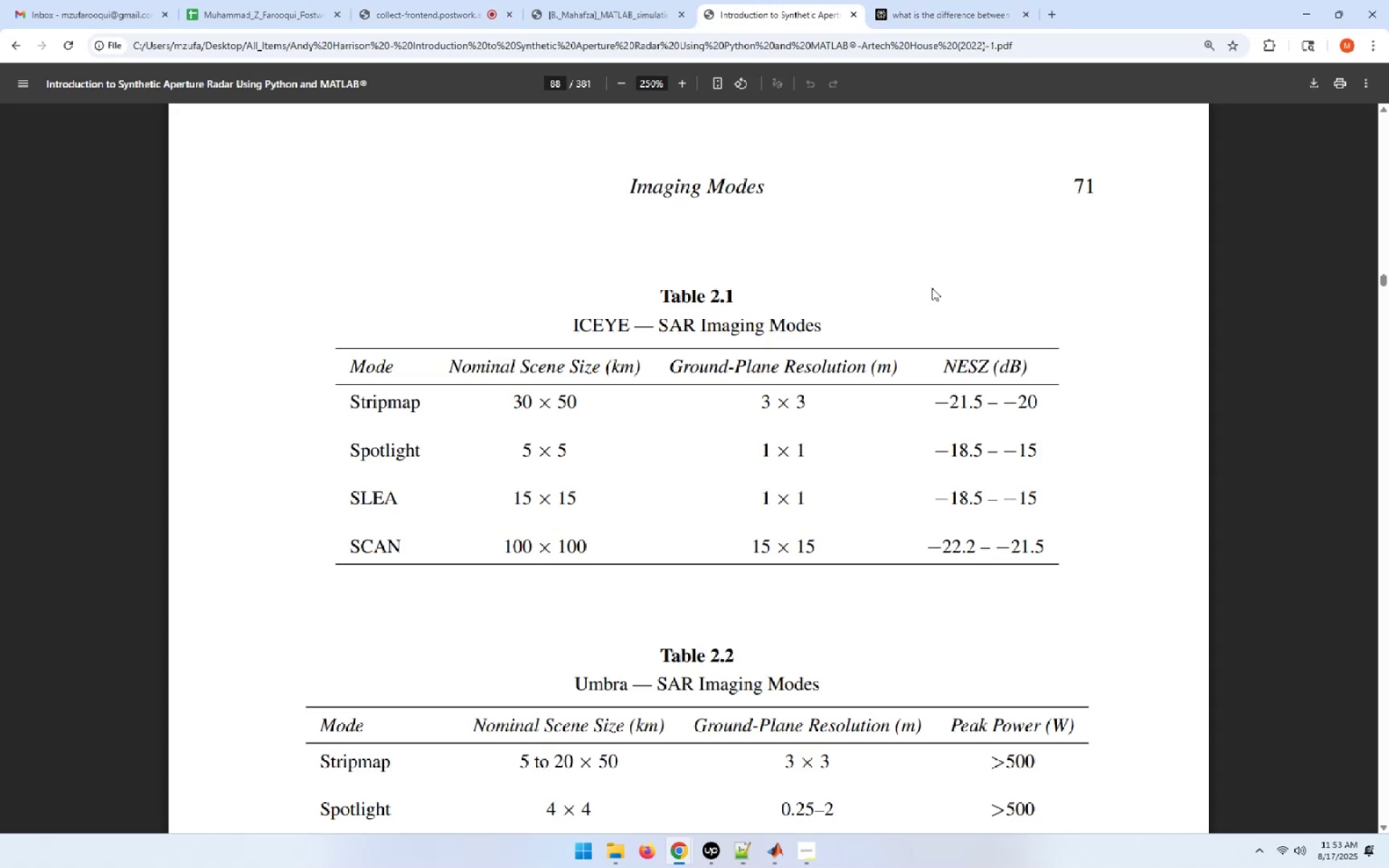 
scroll: coordinate [925, 283], scroll_direction: down, amount: 10.0
 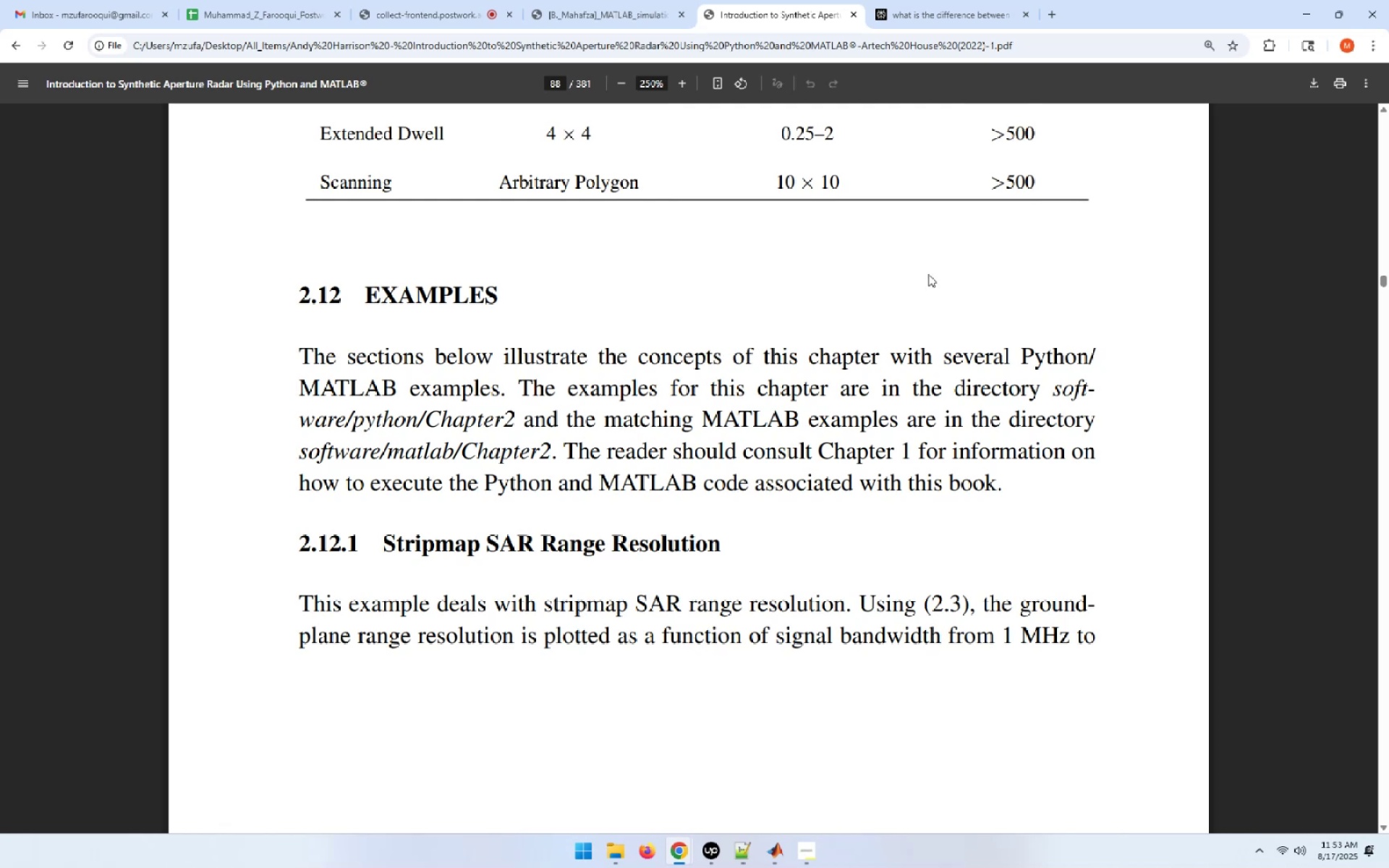 
wait(7.59)
 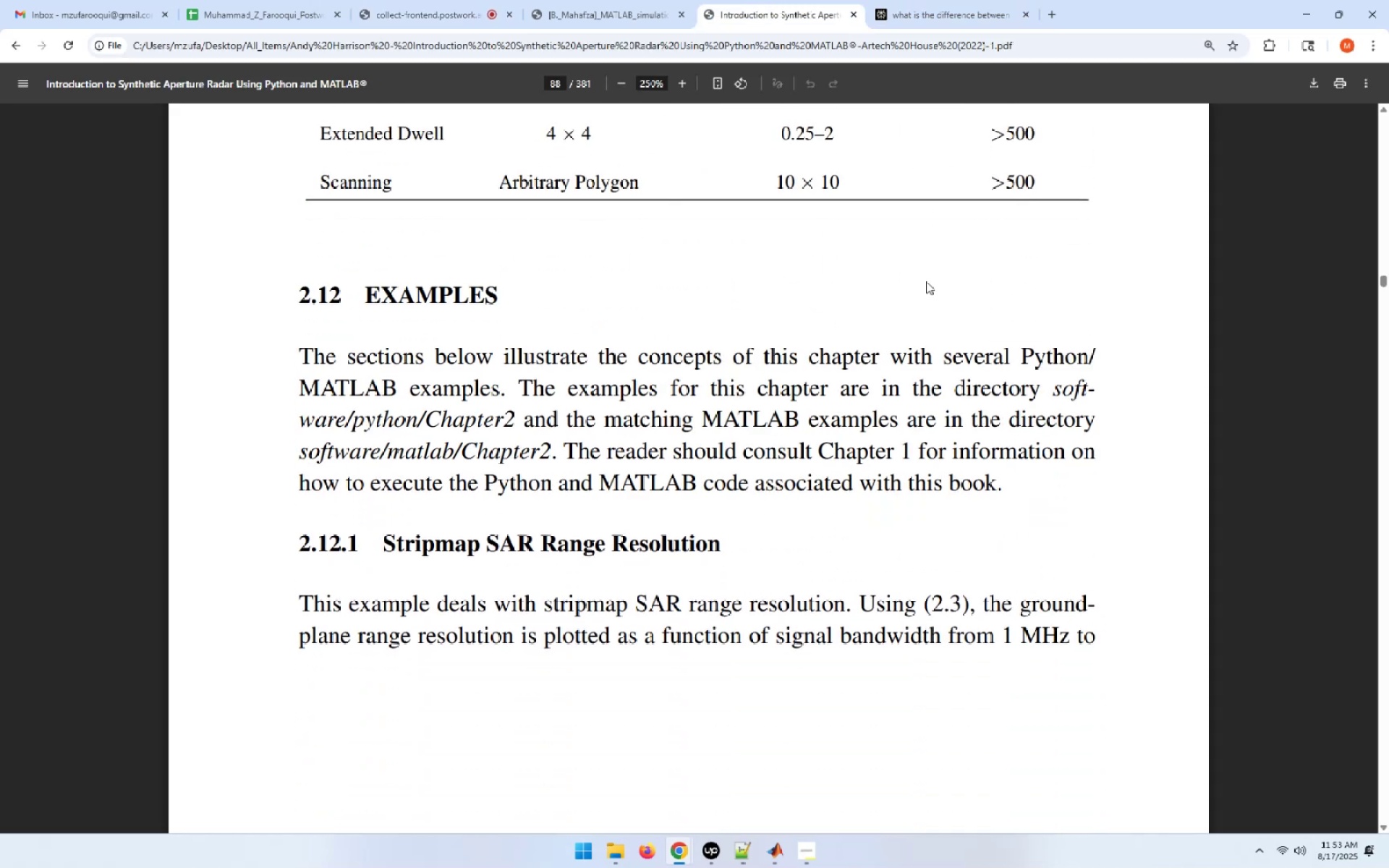 
scroll: coordinate [928, 274], scroll_direction: down, amount: 34.0
 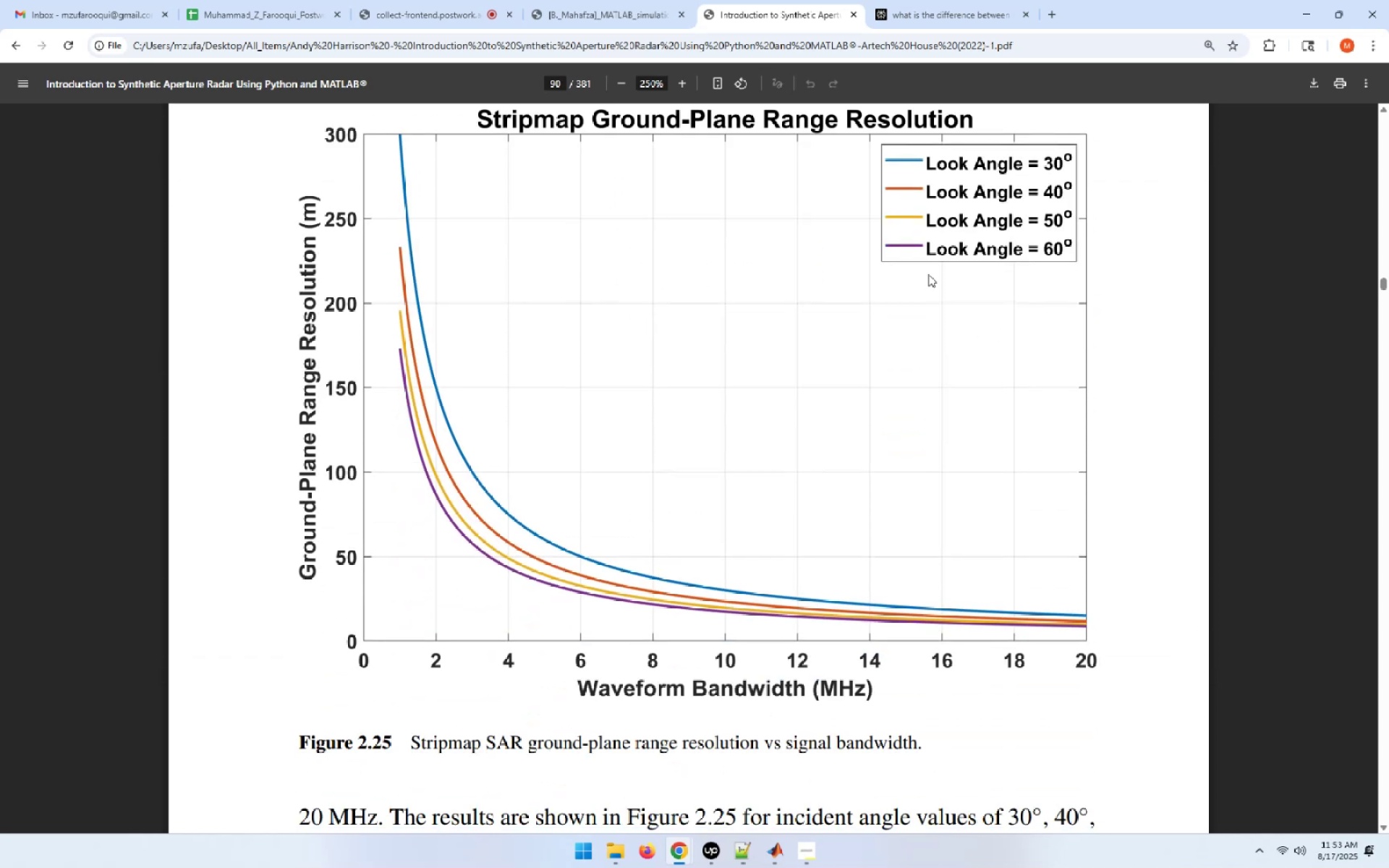 
scroll: coordinate [928, 274], scroll_direction: up, amount: 1.0
 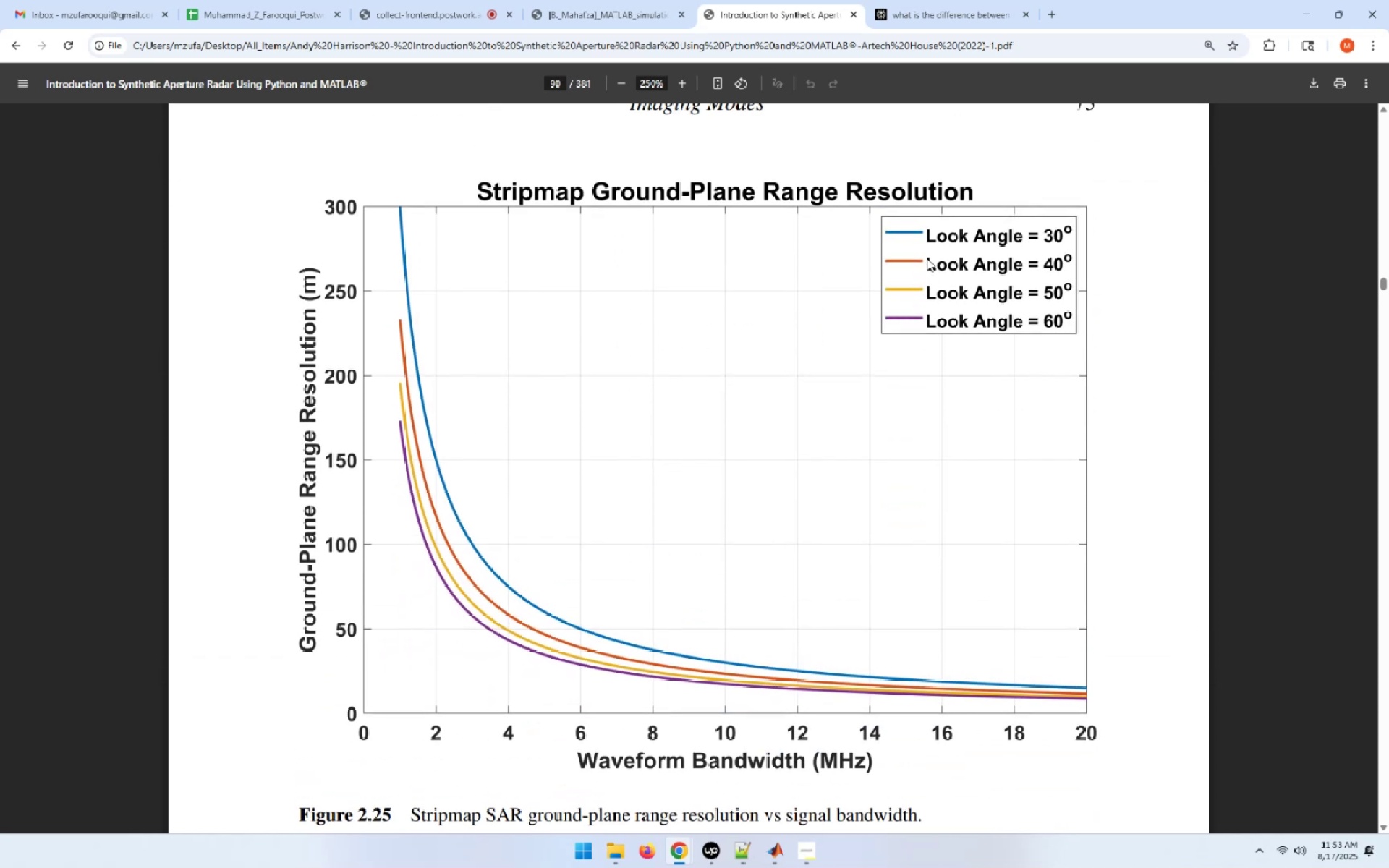 
wait(9.29)
 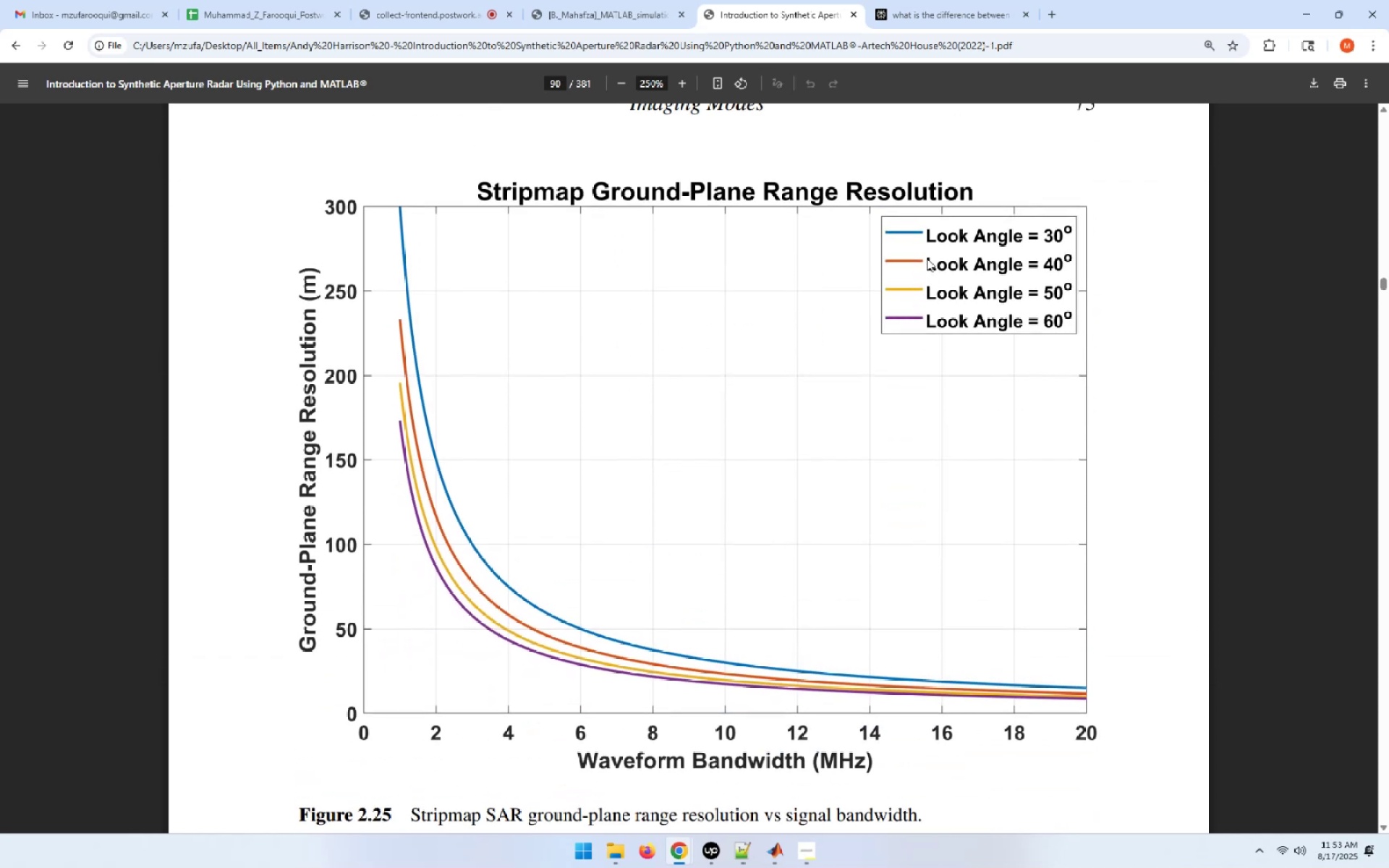 
scroll: coordinate [927, 258], scroll_direction: down, amount: 26.0
 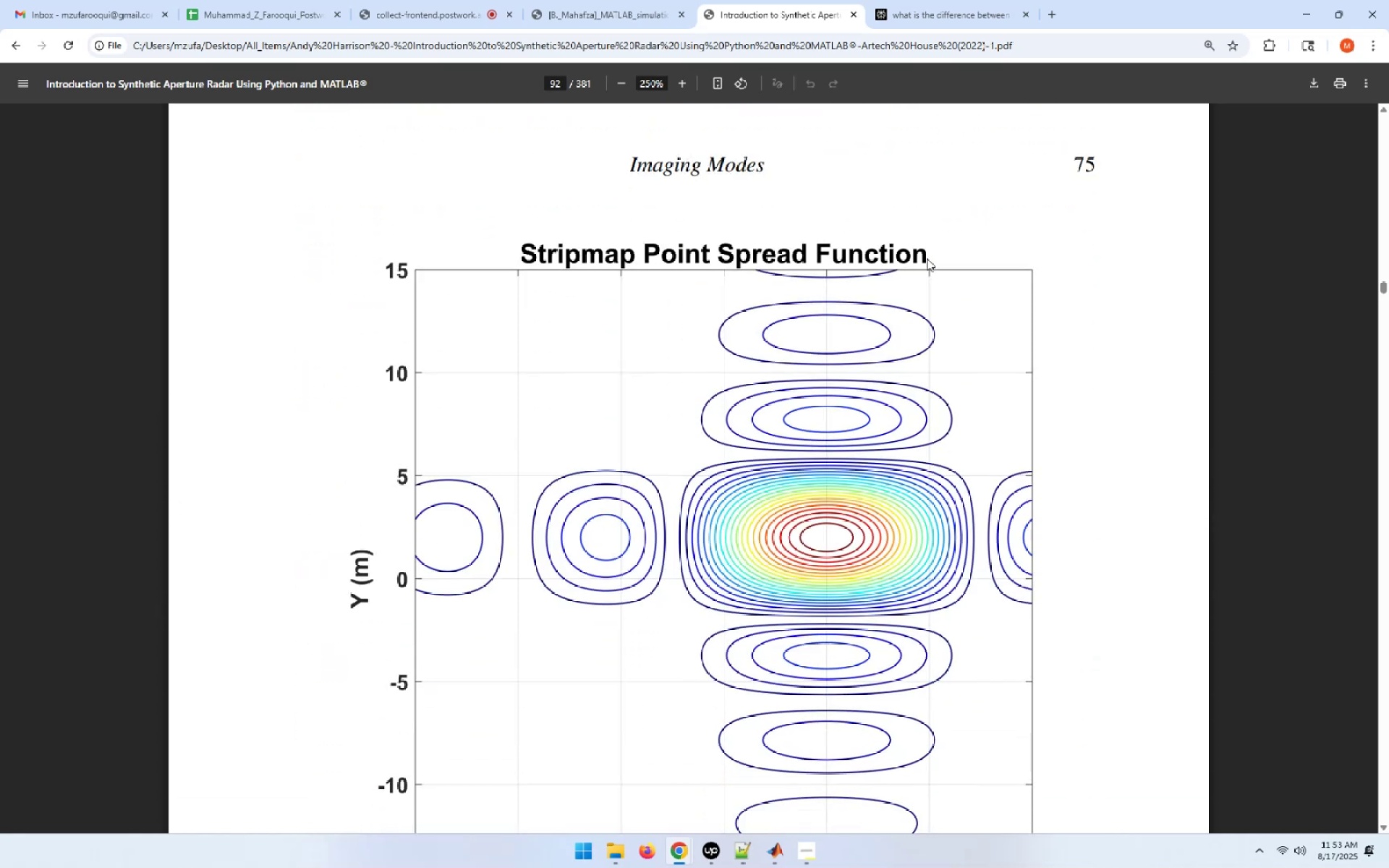 
scroll: coordinate [927, 258], scroll_direction: down, amount: 57.0
 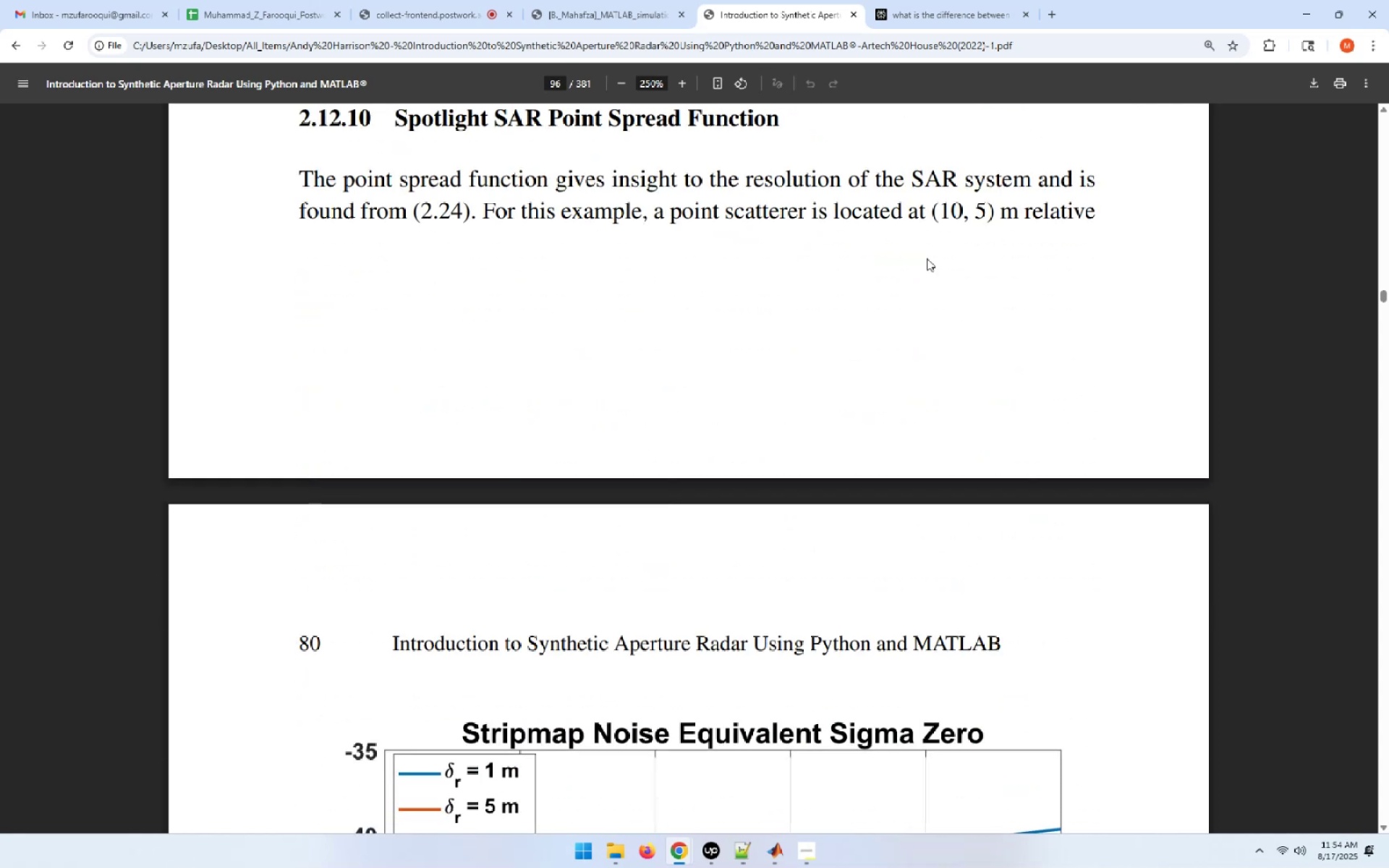 
scroll: coordinate [928, 244], scroll_direction: down, amount: 33.0
 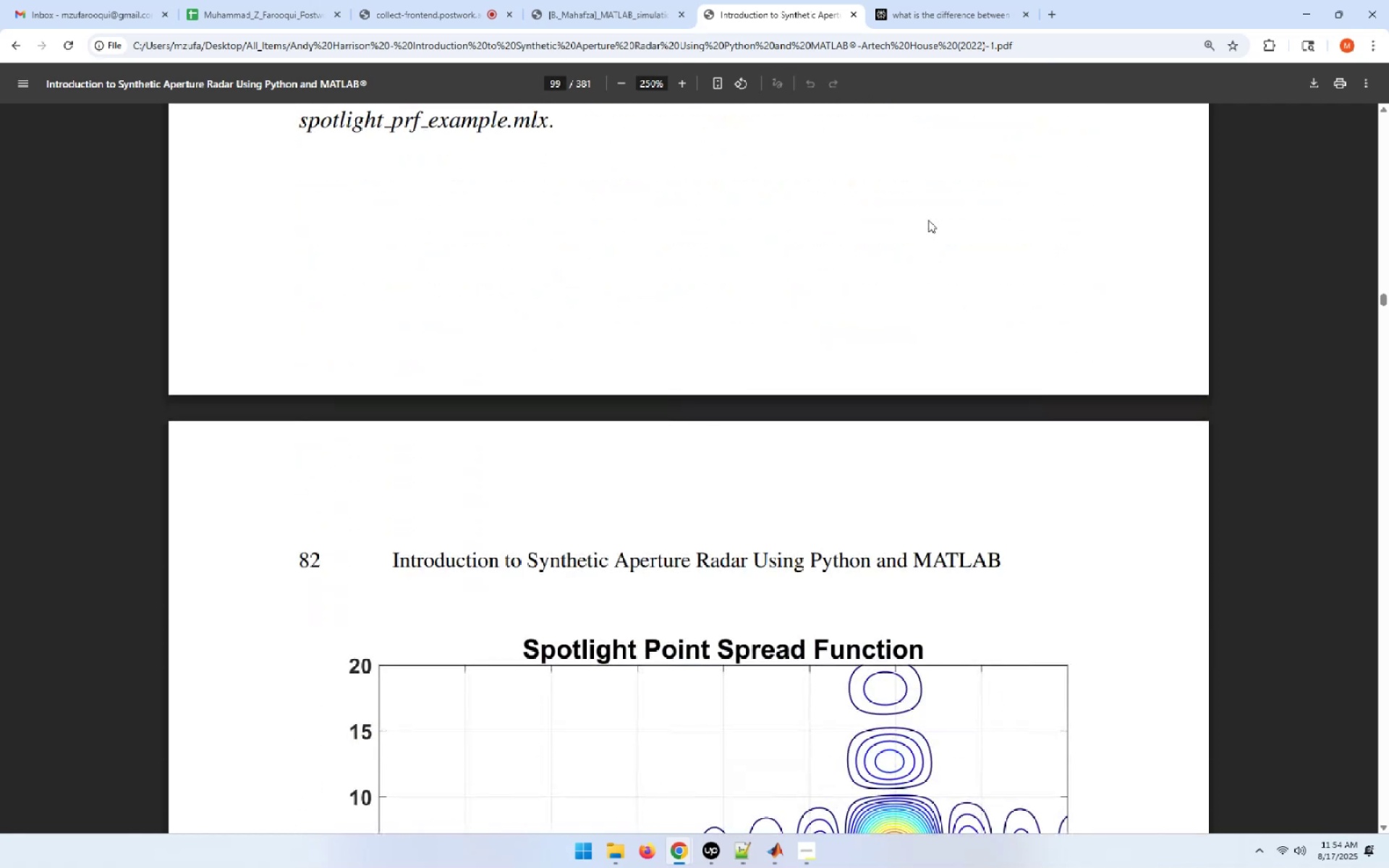 
scroll: coordinate [888, 375], scroll_direction: down, amount: 73.0
 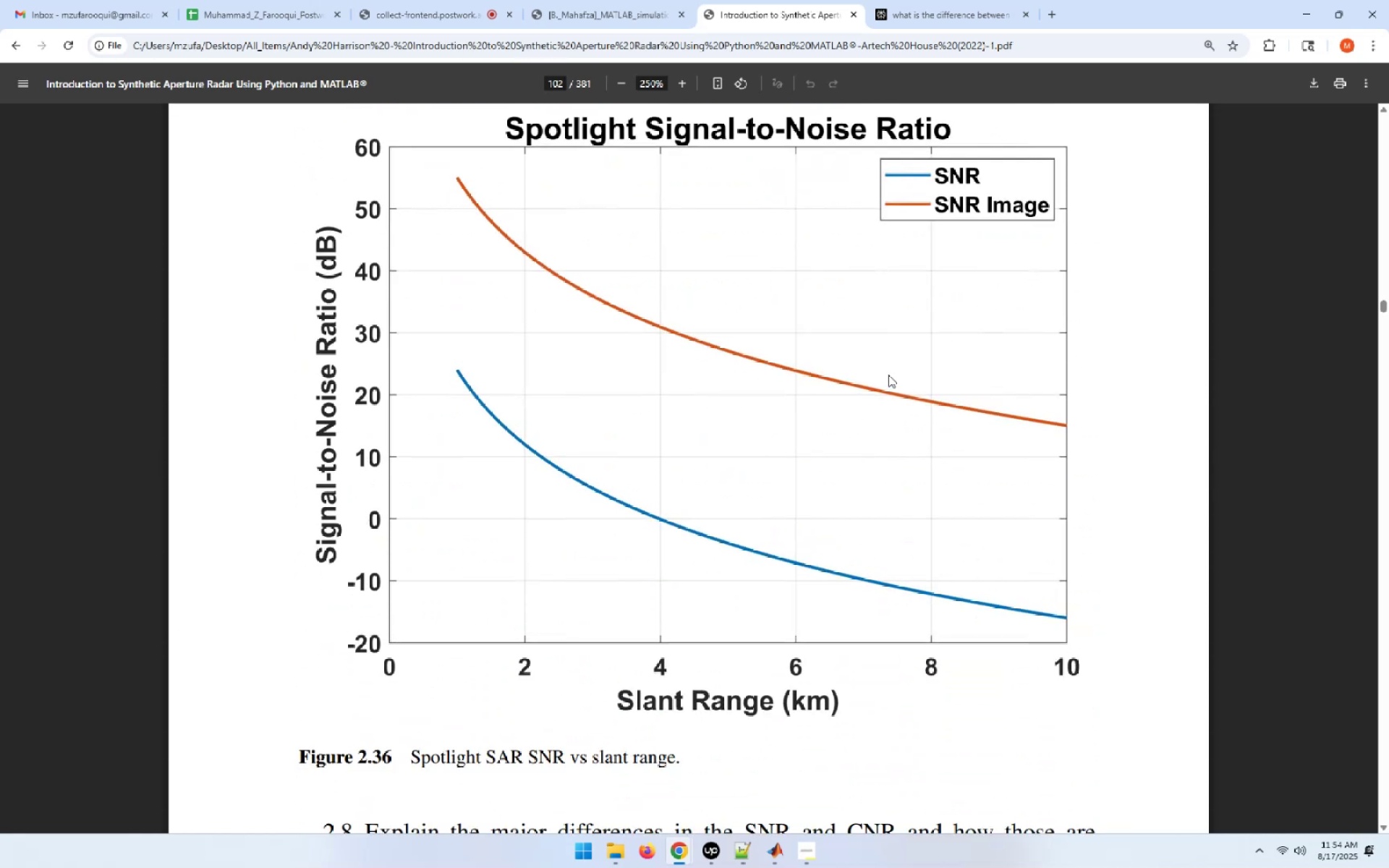 
scroll: coordinate [888, 375], scroll_direction: down, amount: 28.0
 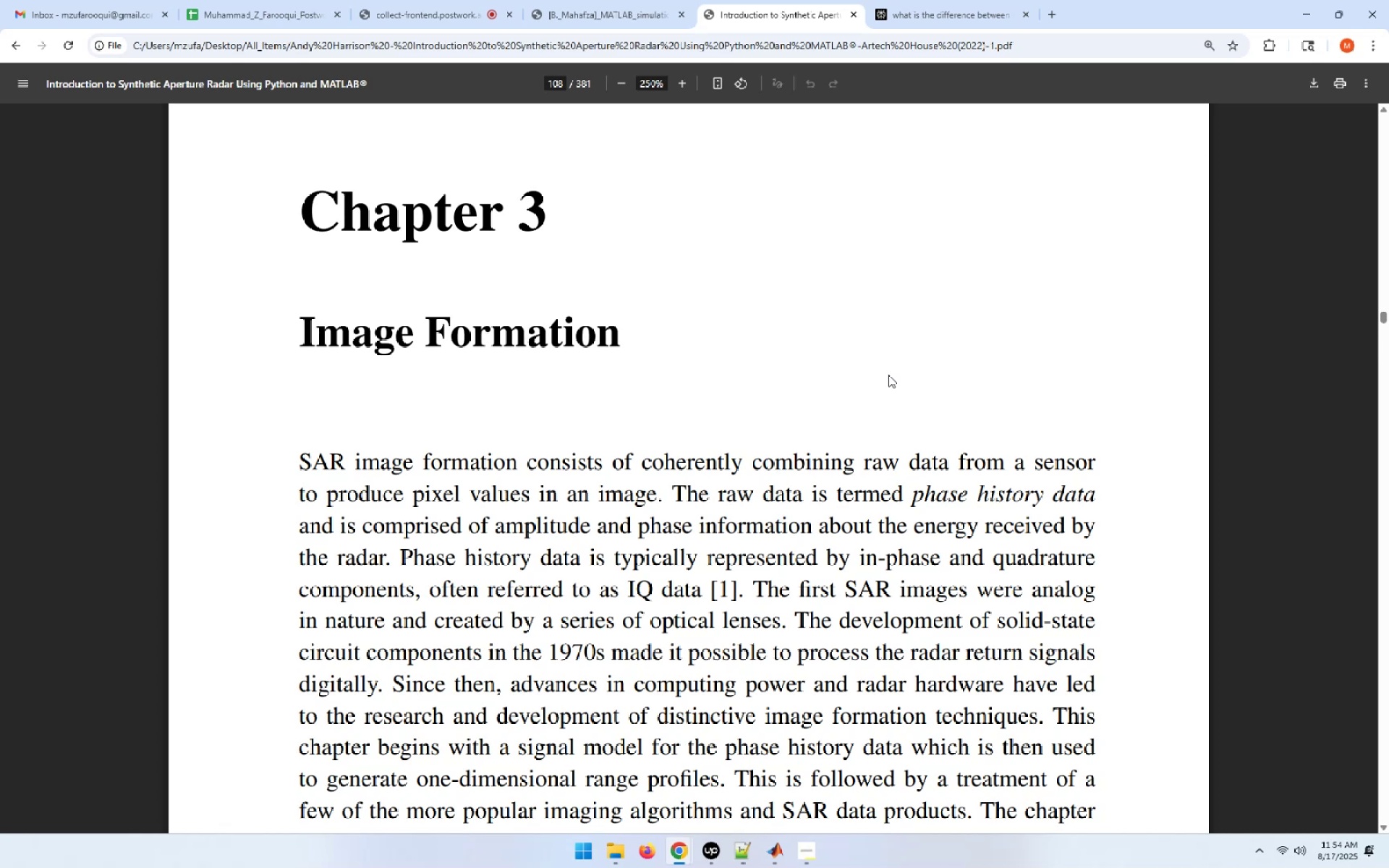 
wait(6.51)
 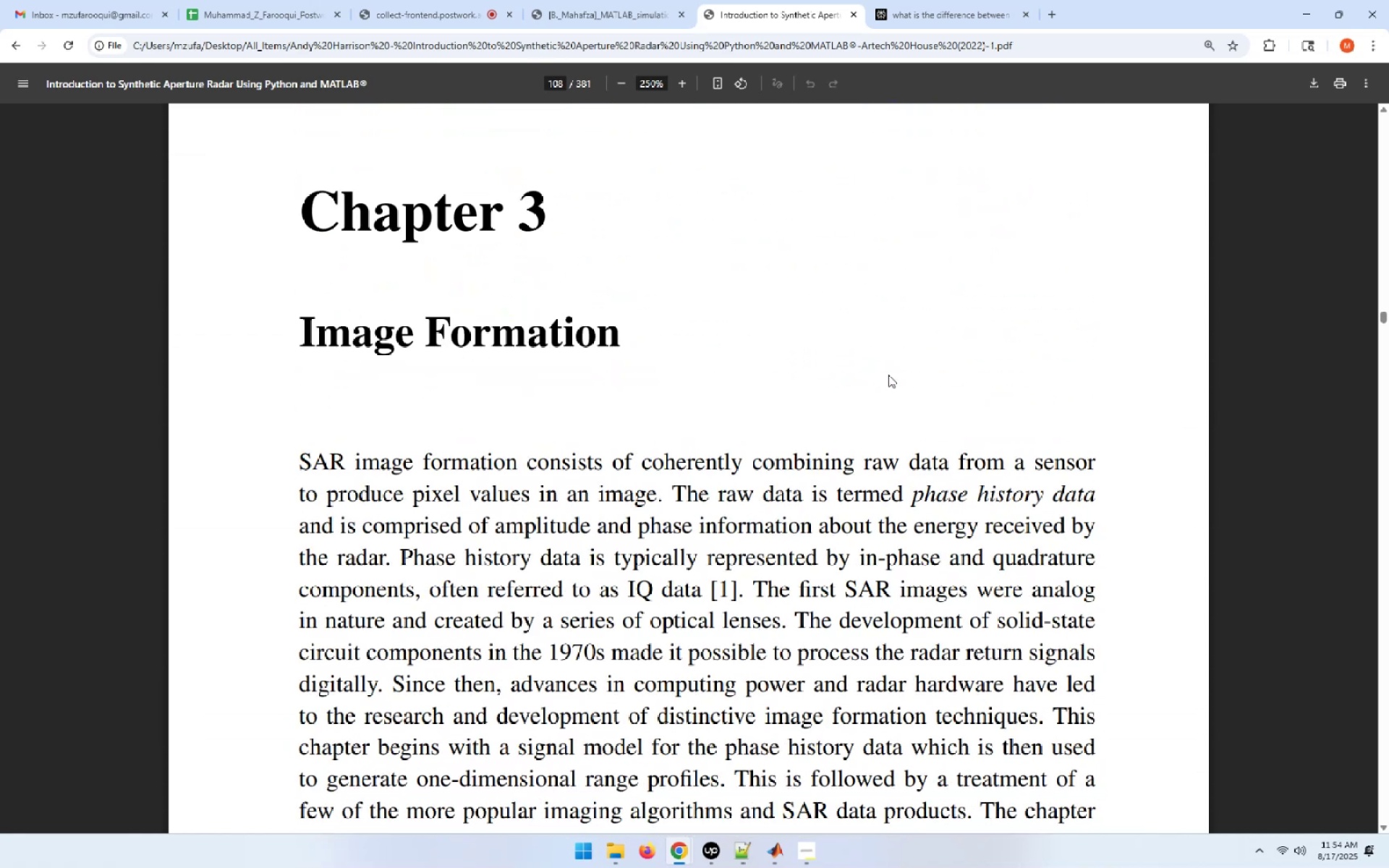 
scroll: coordinate [873, 334], scroll_direction: down, amount: 3.0
 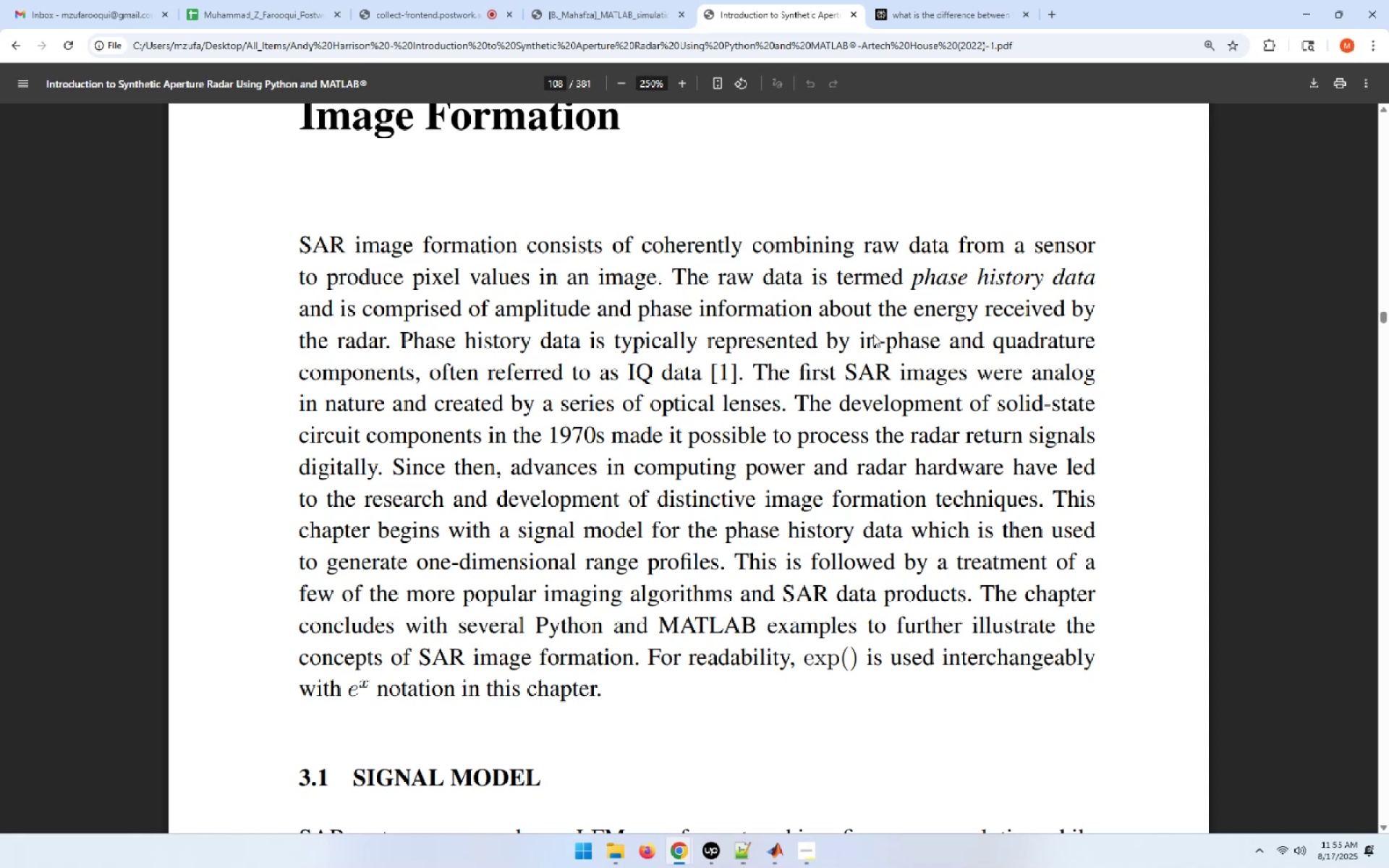 
wait(49.83)
 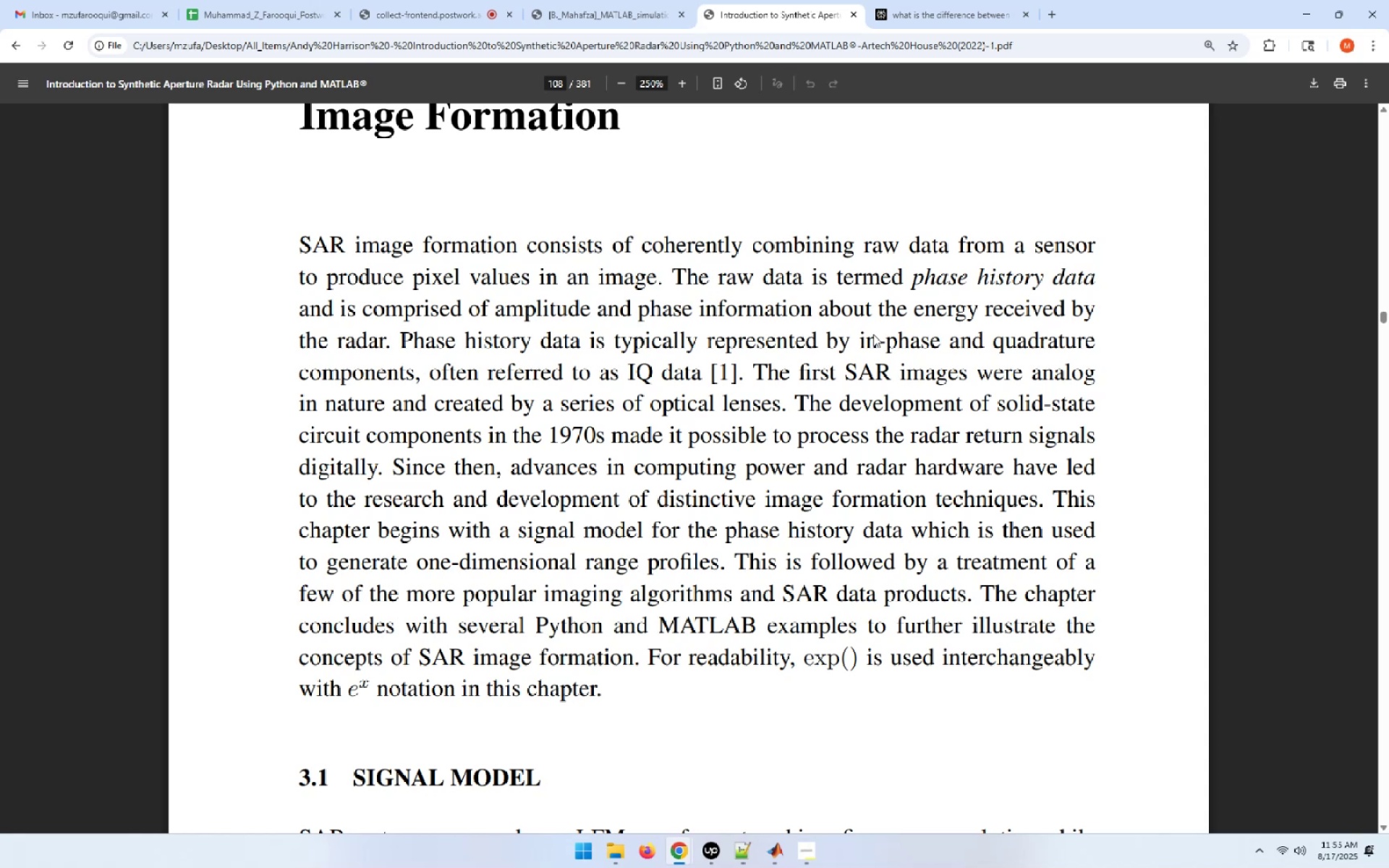 
scroll: coordinate [844, 278], scroll_direction: down, amount: 16.0
 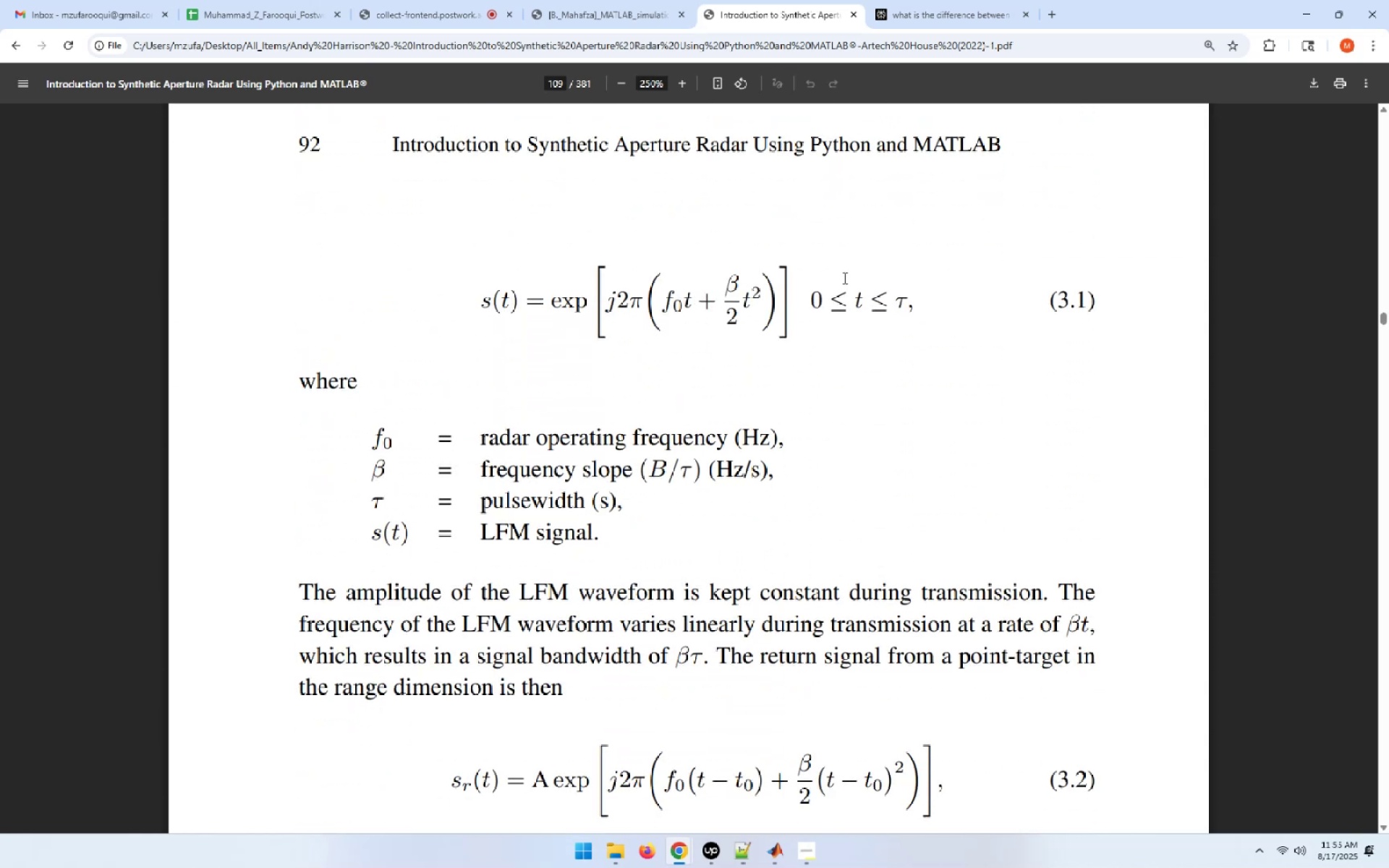 
wait(5.49)
 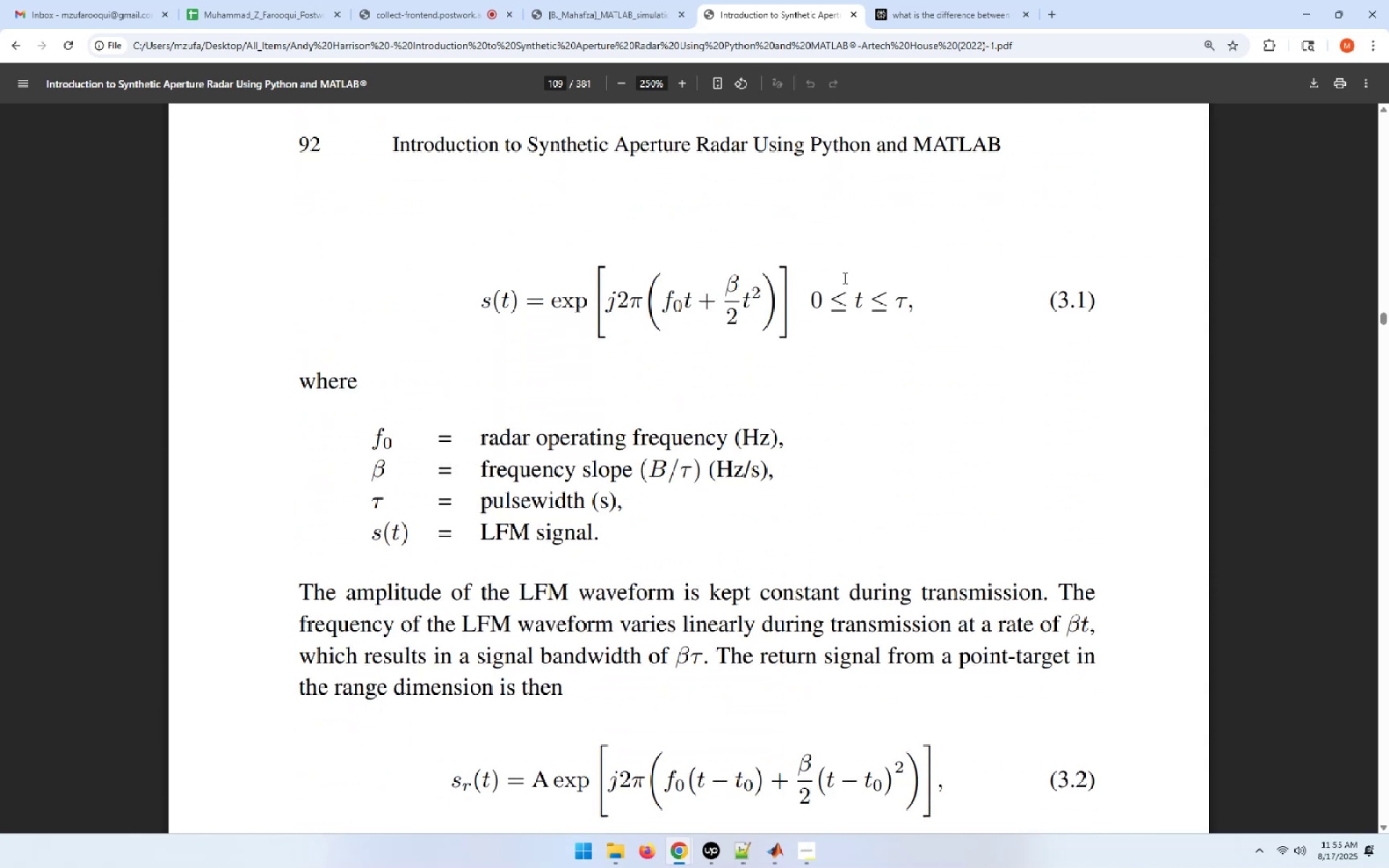 
scroll: coordinate [844, 278], scroll_direction: down, amount: 22.0
 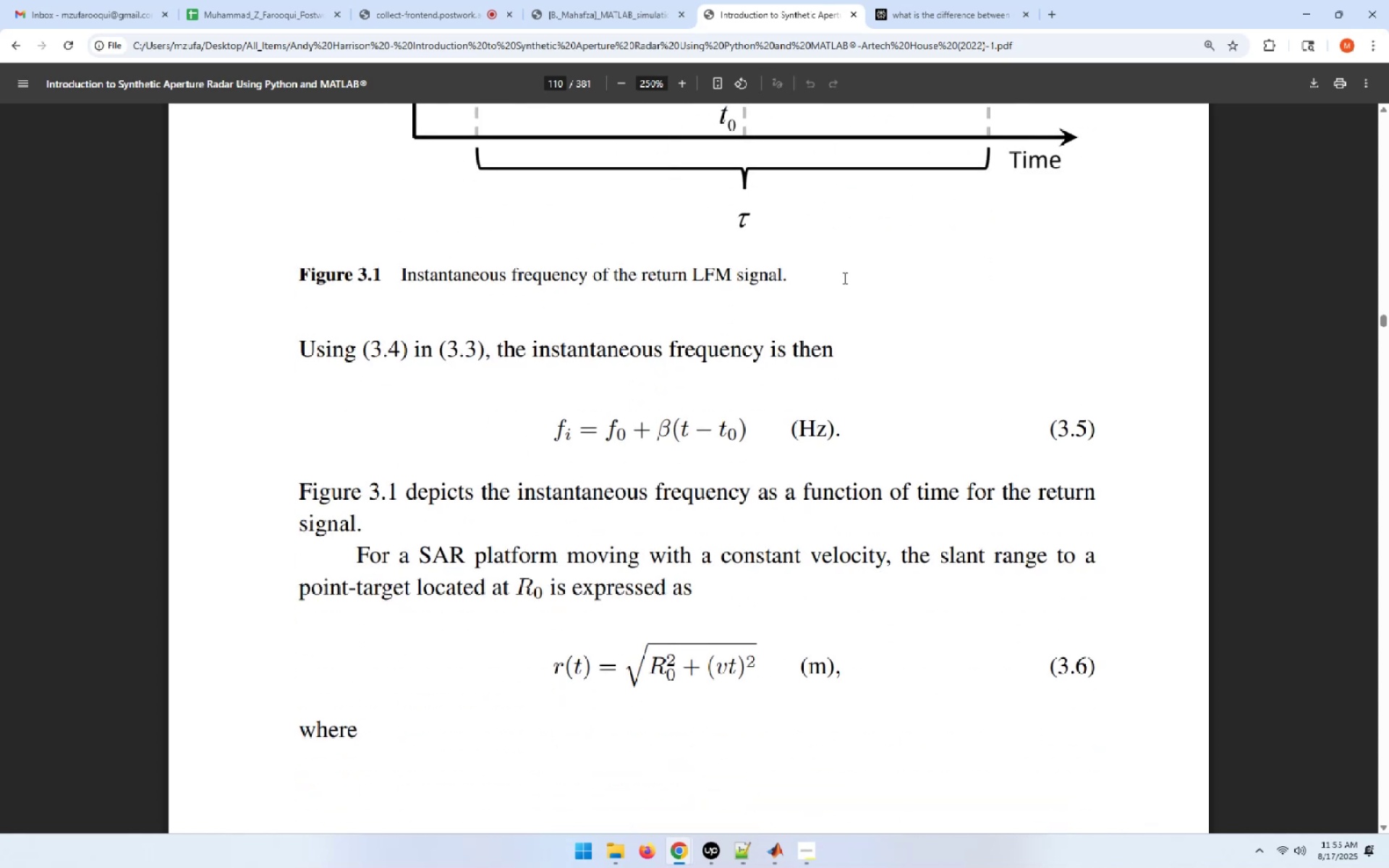 
scroll: coordinate [843, 278], scroll_direction: down, amount: 37.0
 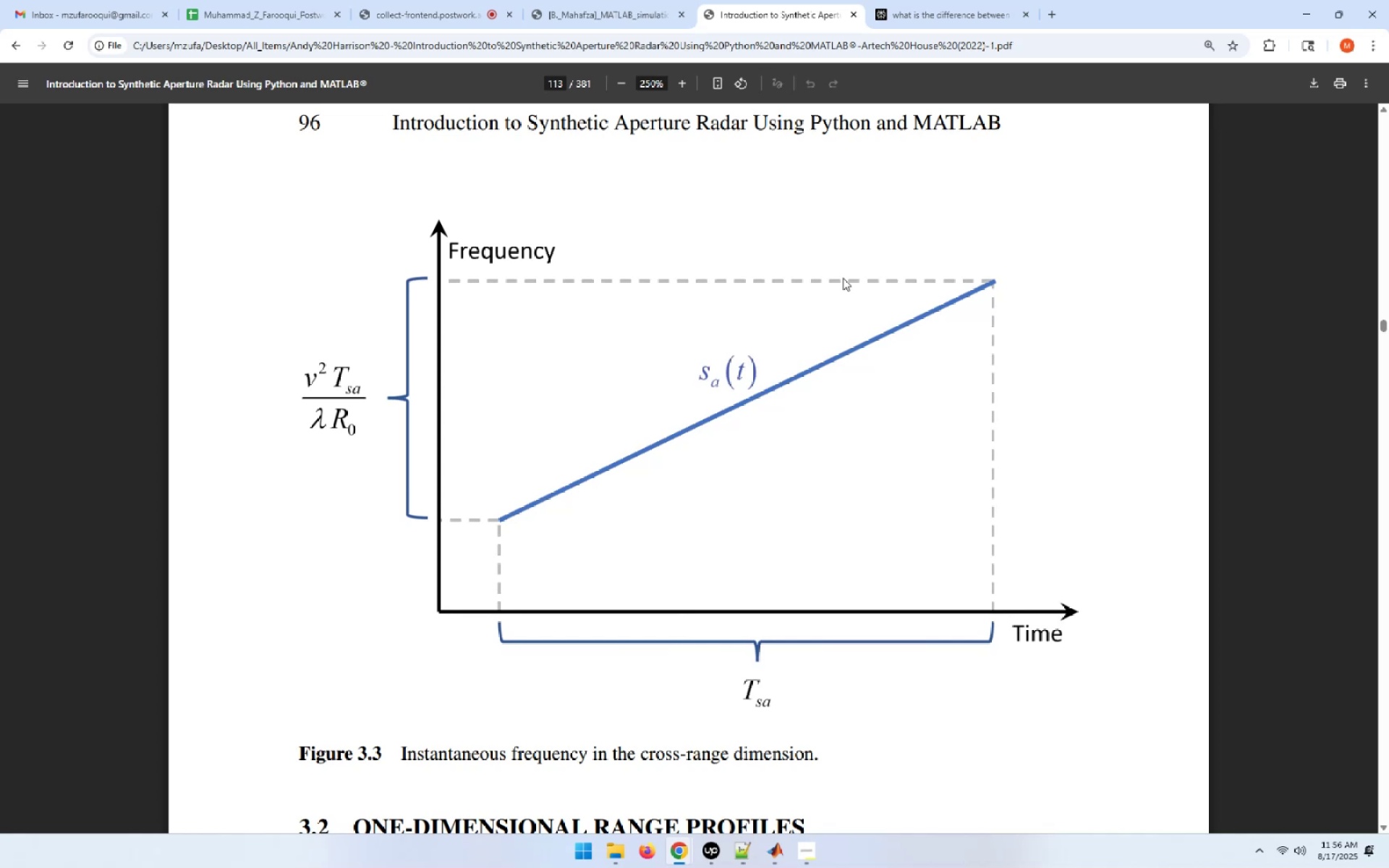 
scroll: coordinate [844, 278], scroll_direction: down, amount: 33.0
 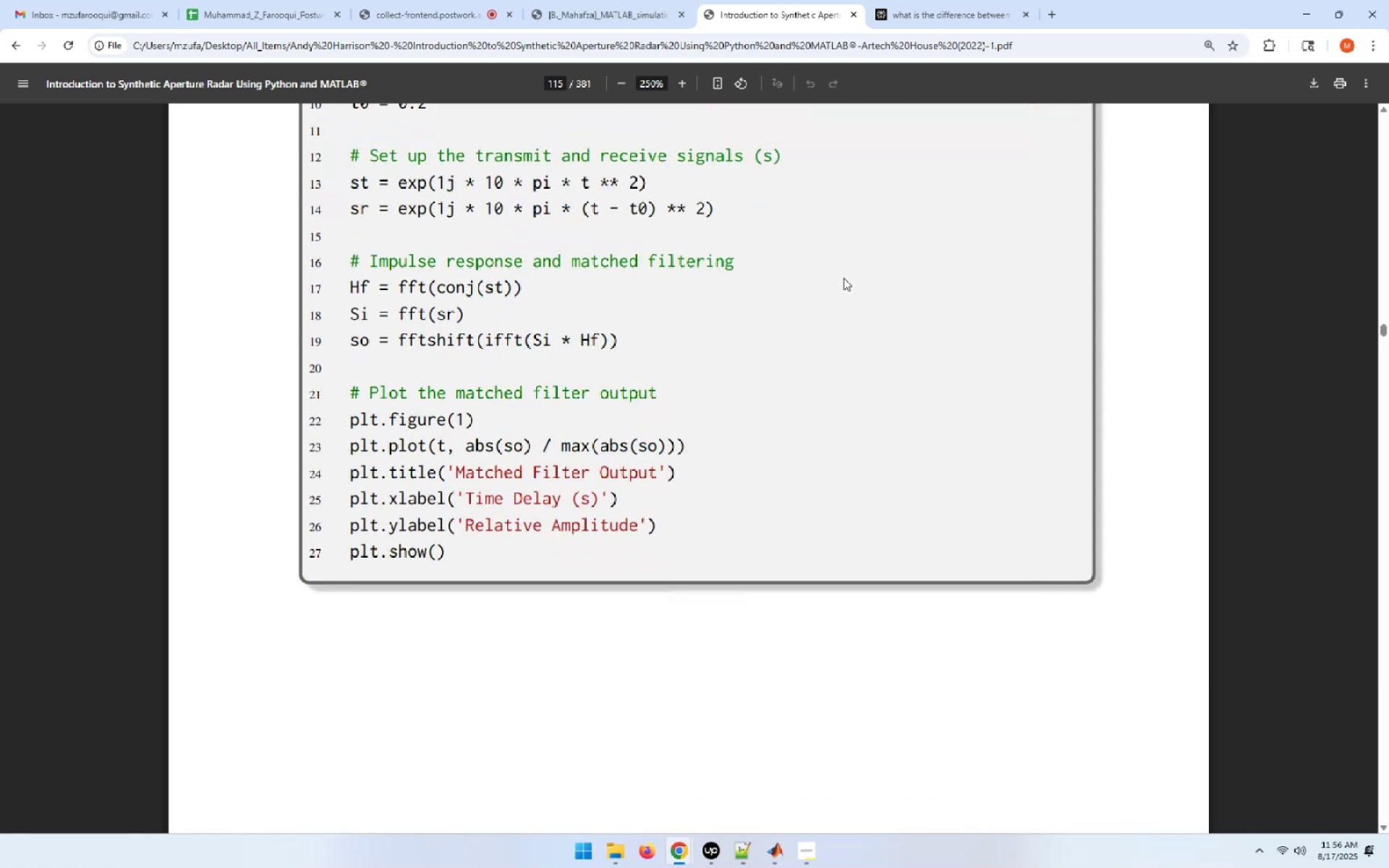 
scroll: coordinate [844, 278], scroll_direction: down, amount: 1.0
 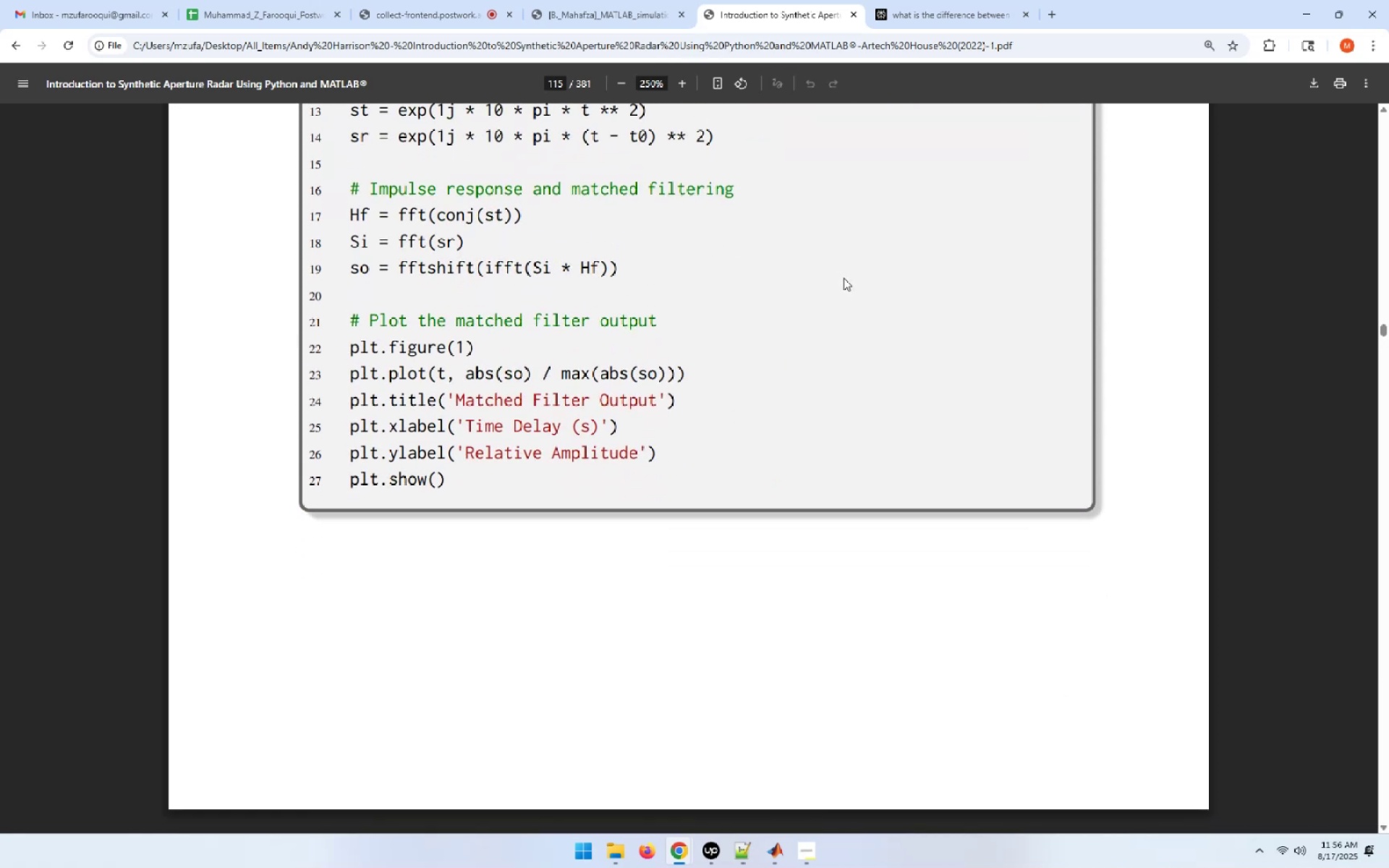 
scroll: coordinate [844, 278], scroll_direction: up, amount: 6.0
 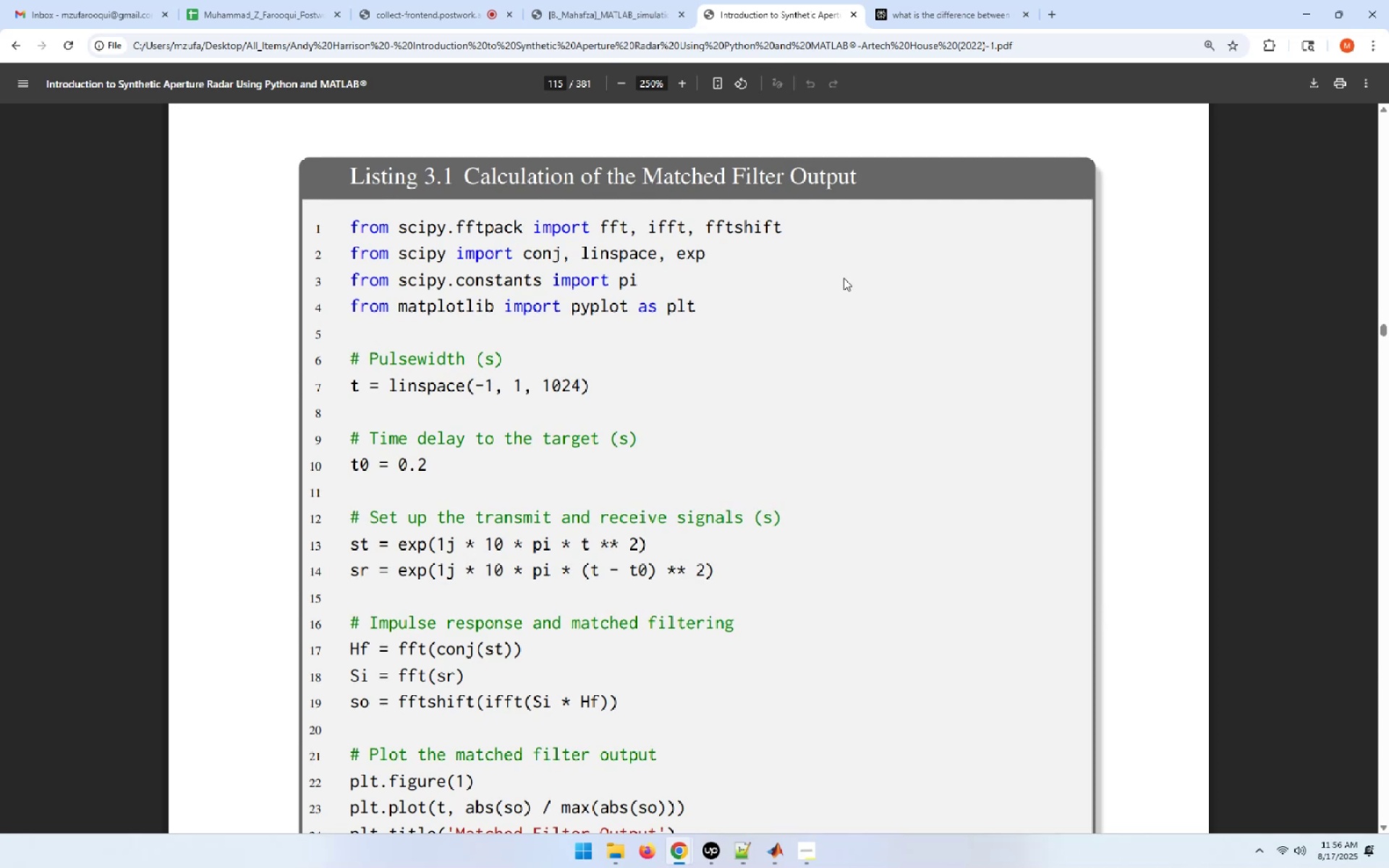 
wait(18.49)
 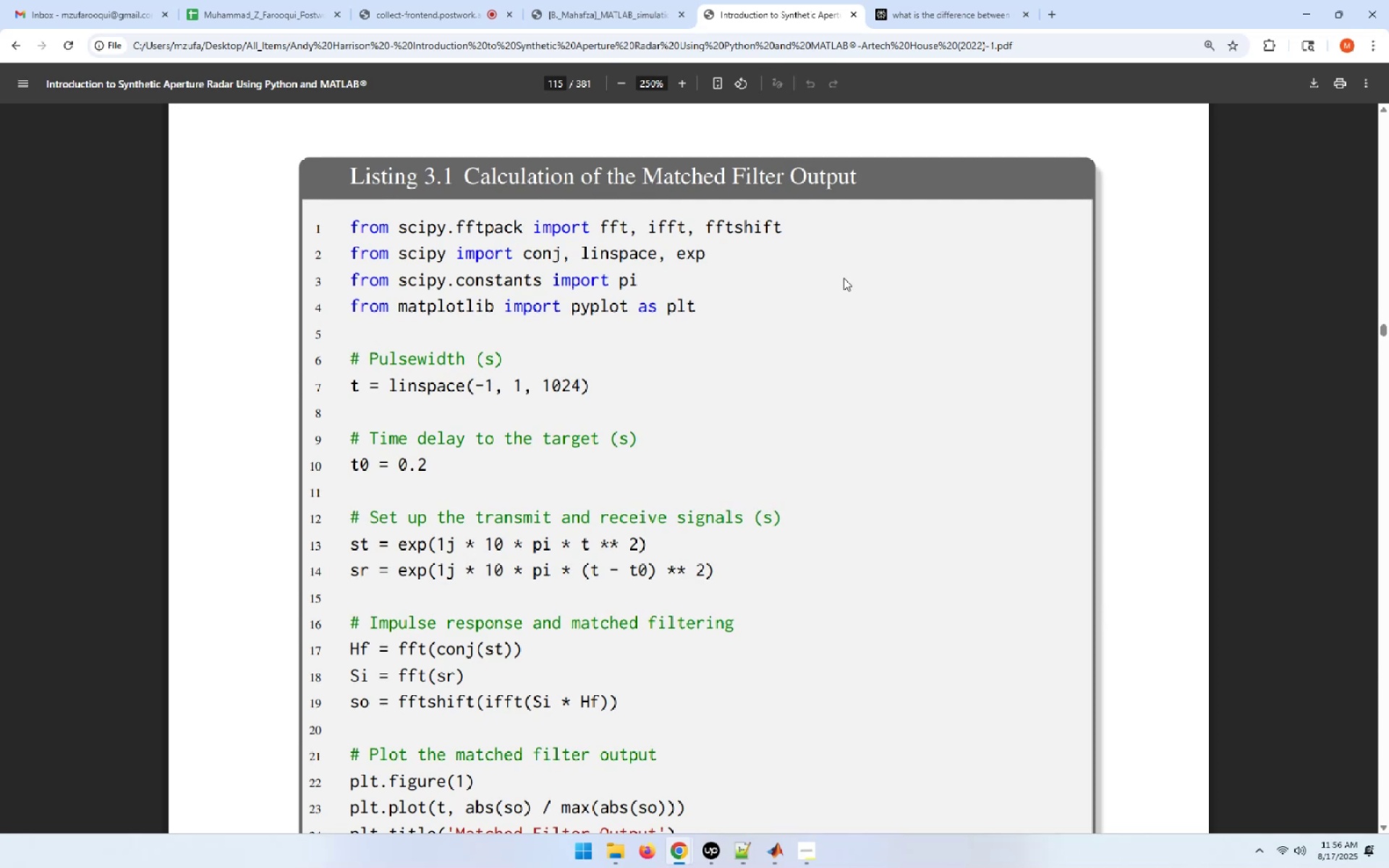 
scroll: coordinate [844, 278], scroll_direction: down, amount: 1.0
 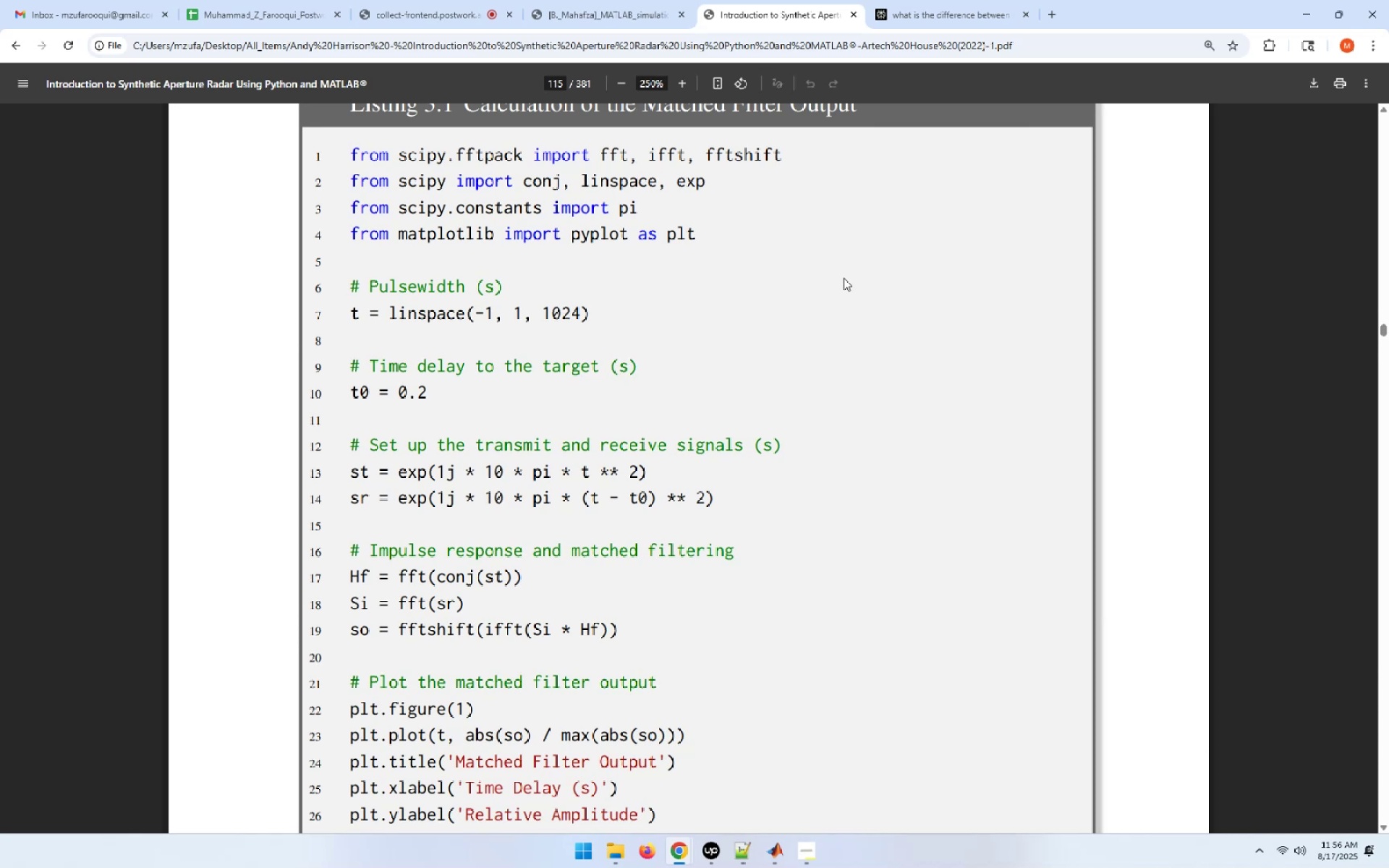 
wait(12.32)
 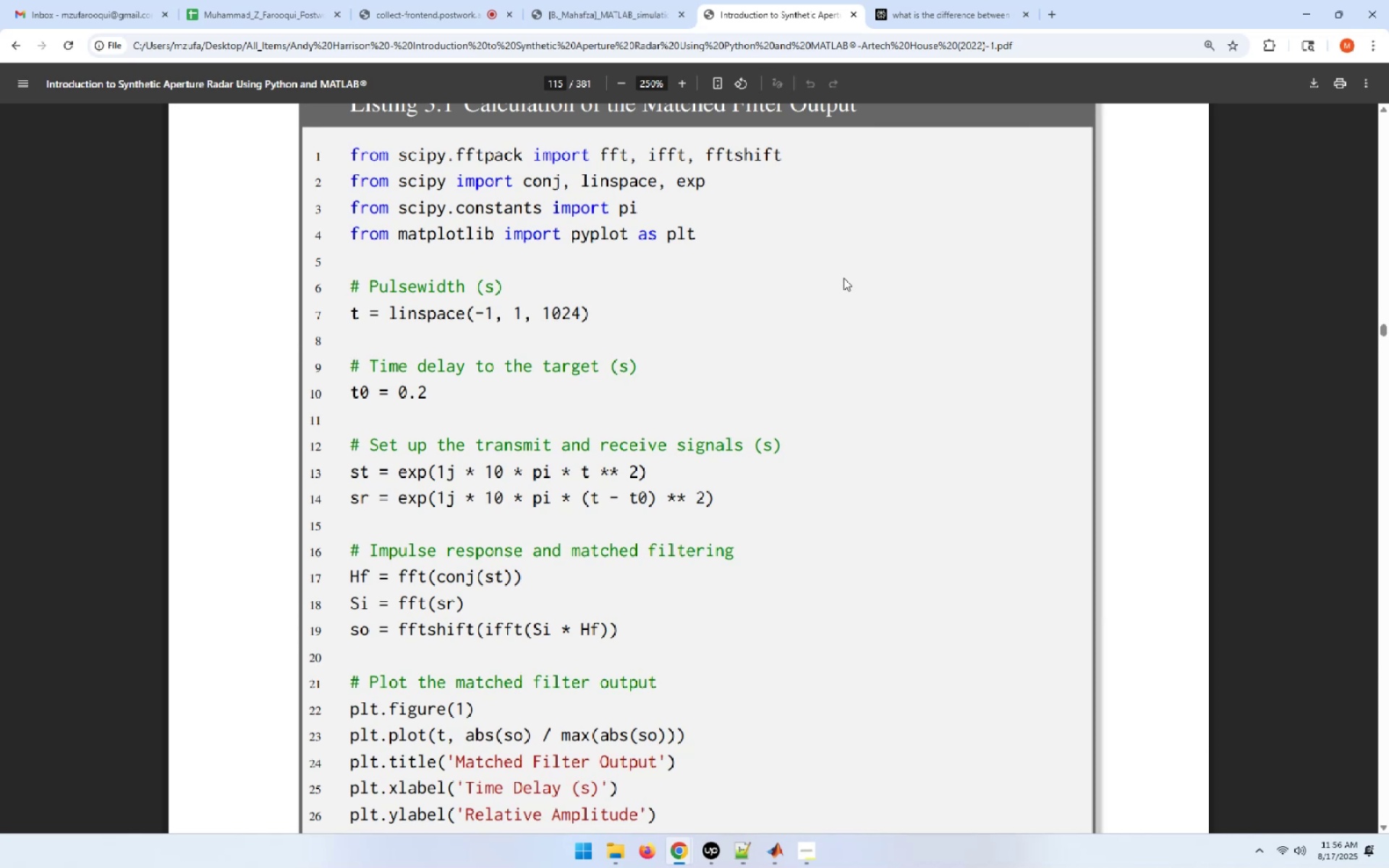 
scroll: coordinate [844, 278], scroll_direction: down, amount: 1.0
 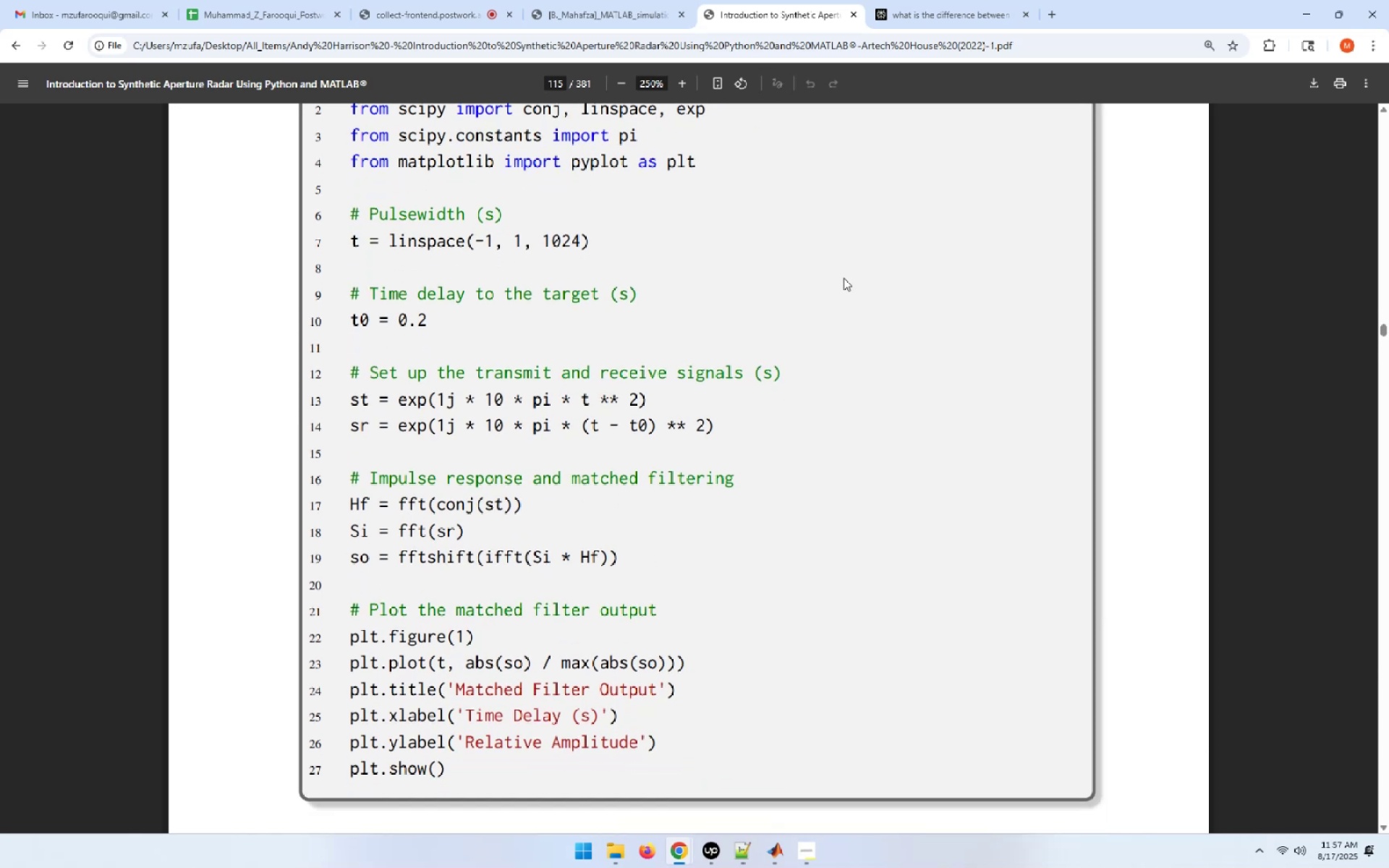 
wait(5.88)
 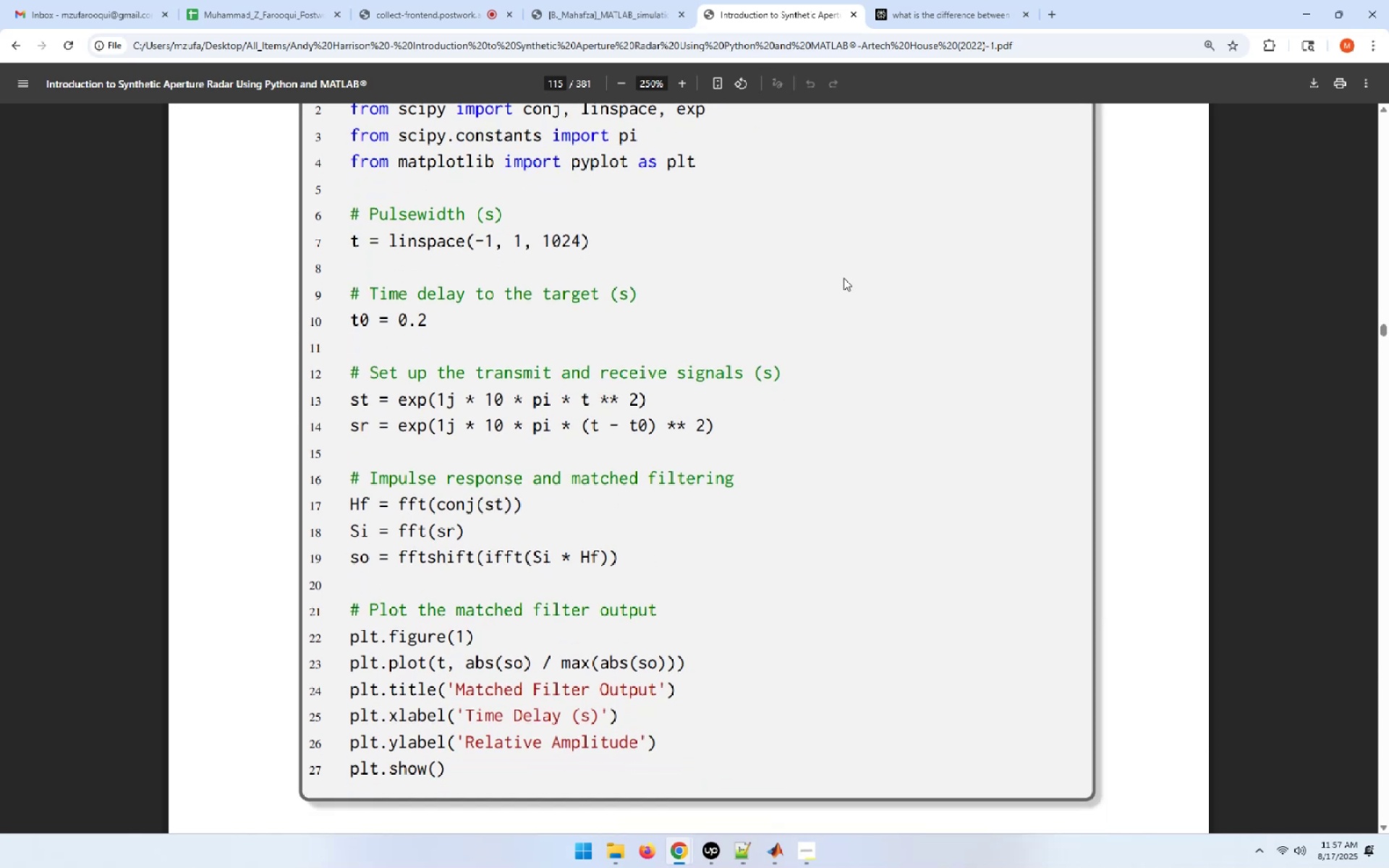 
scroll: coordinate [844, 278], scroll_direction: down, amount: 19.0
 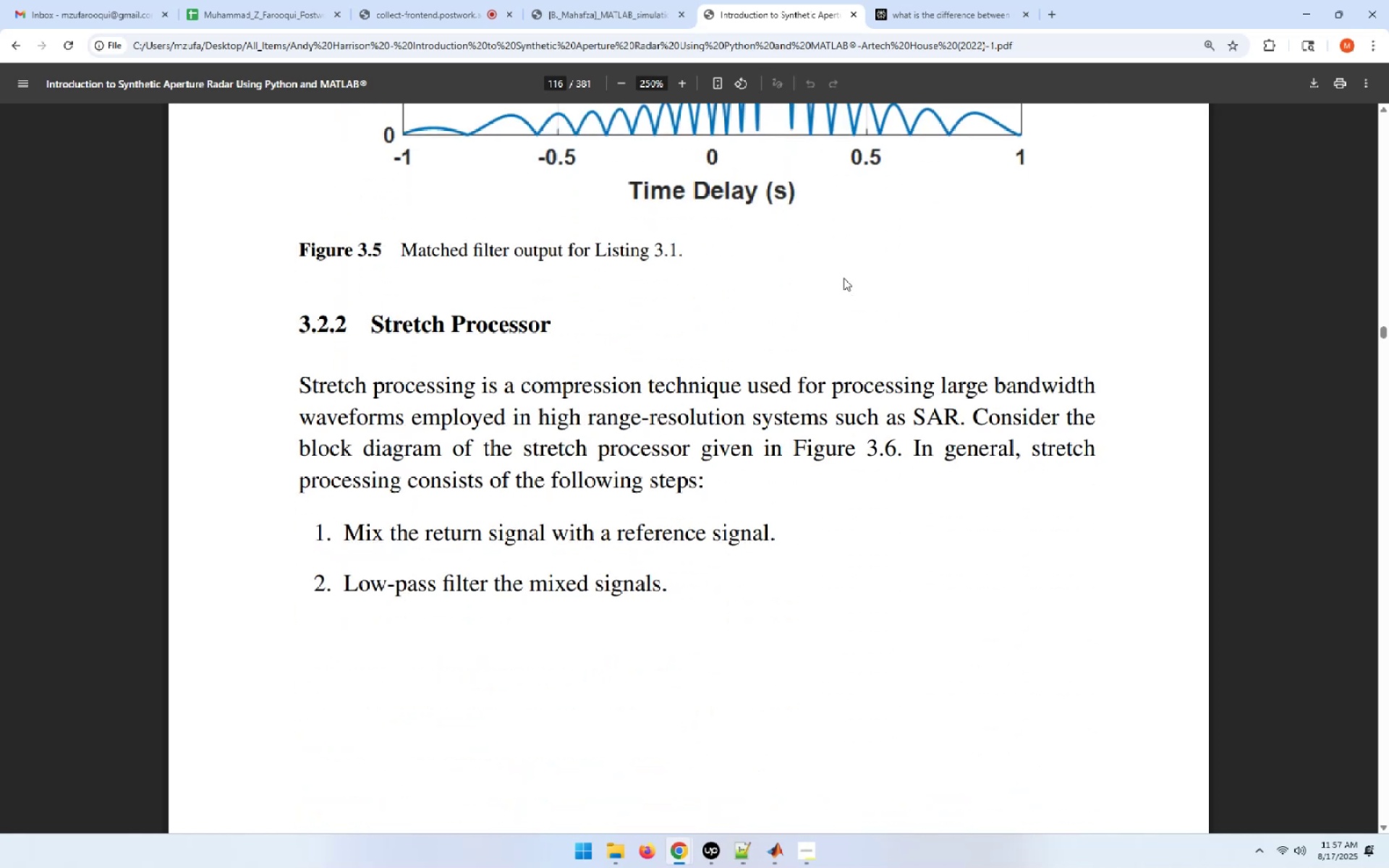 
wait(13.14)
 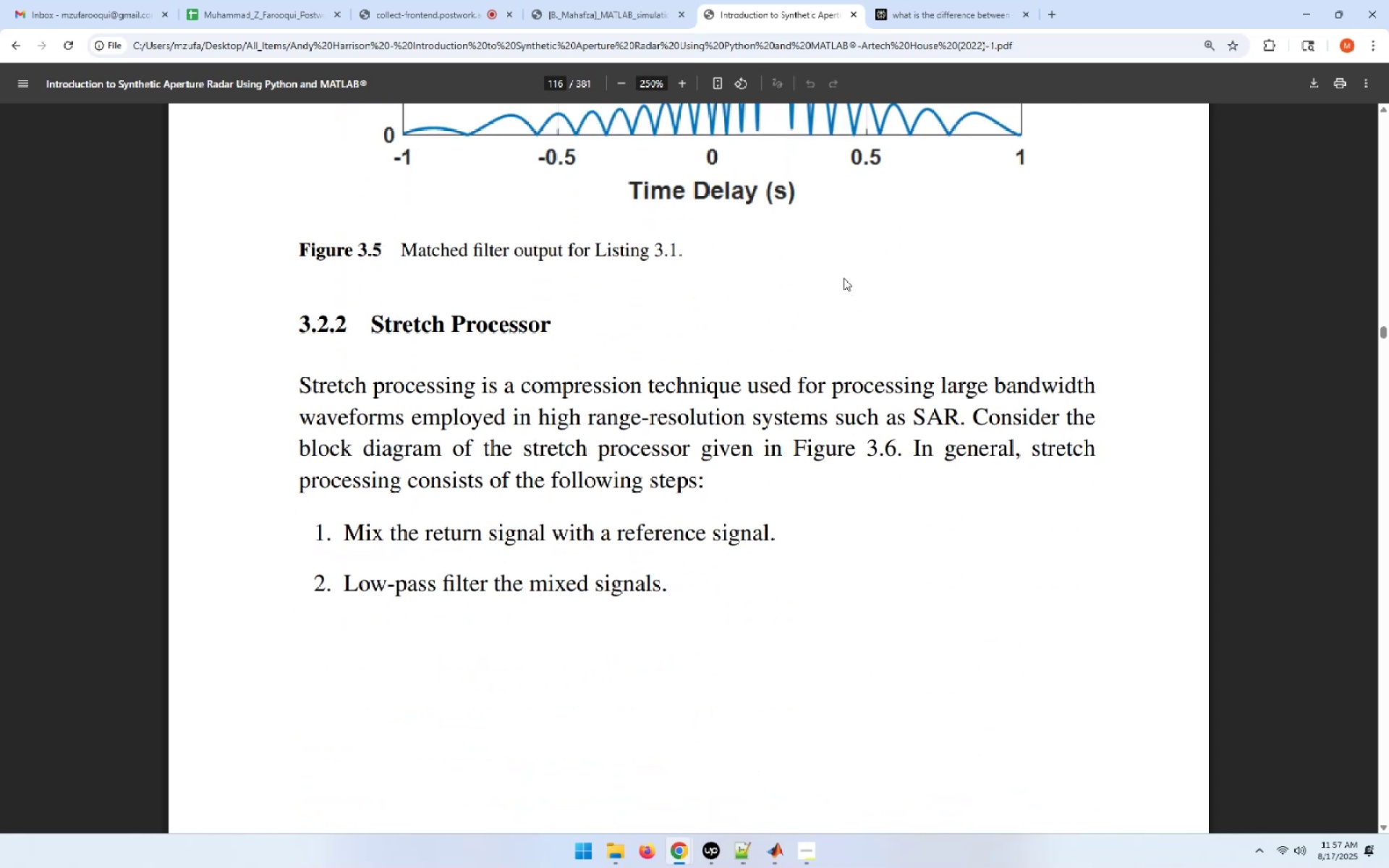 
scroll: coordinate [844, 278], scroll_direction: down, amount: 10.0
 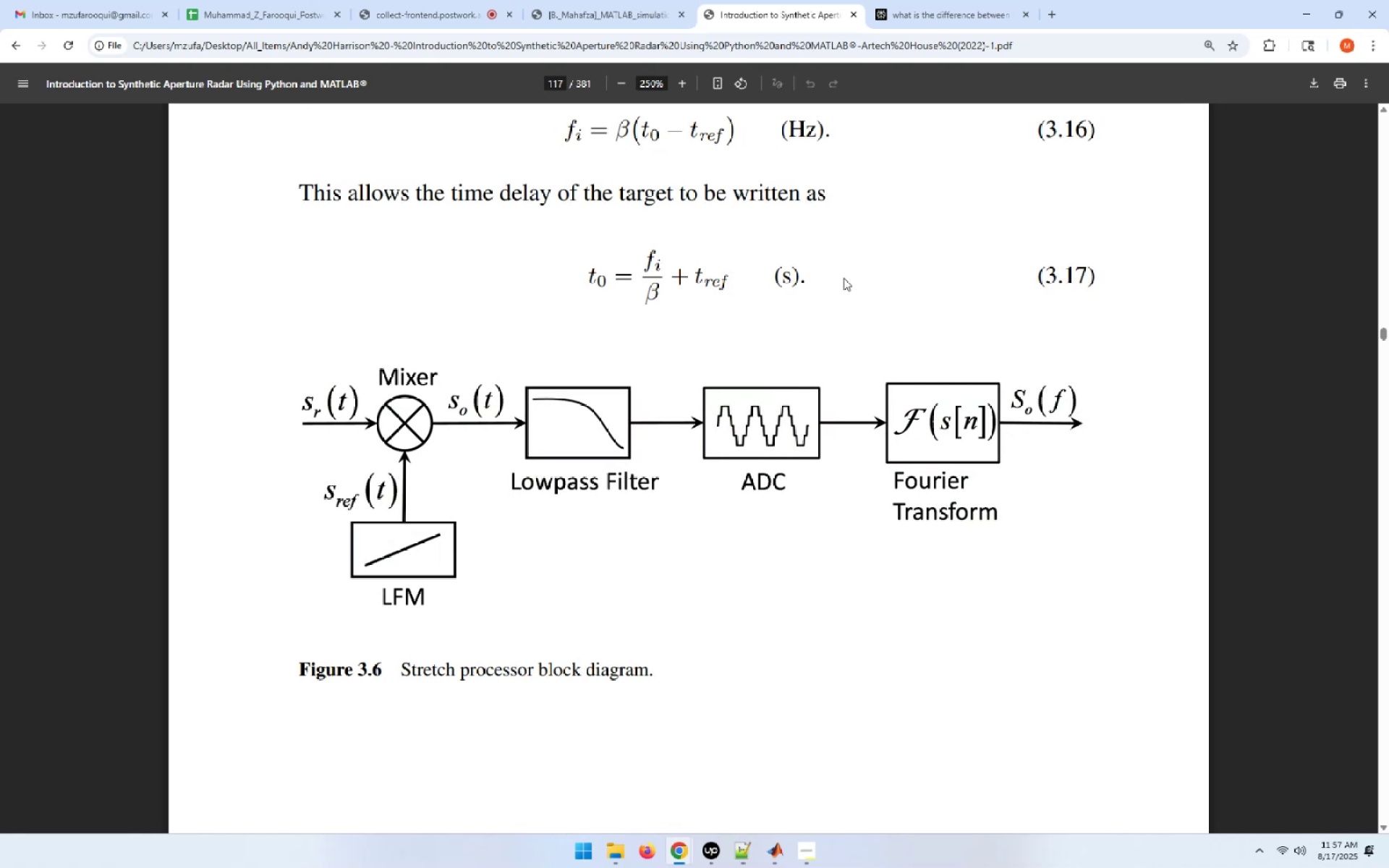 
wait(9.87)
 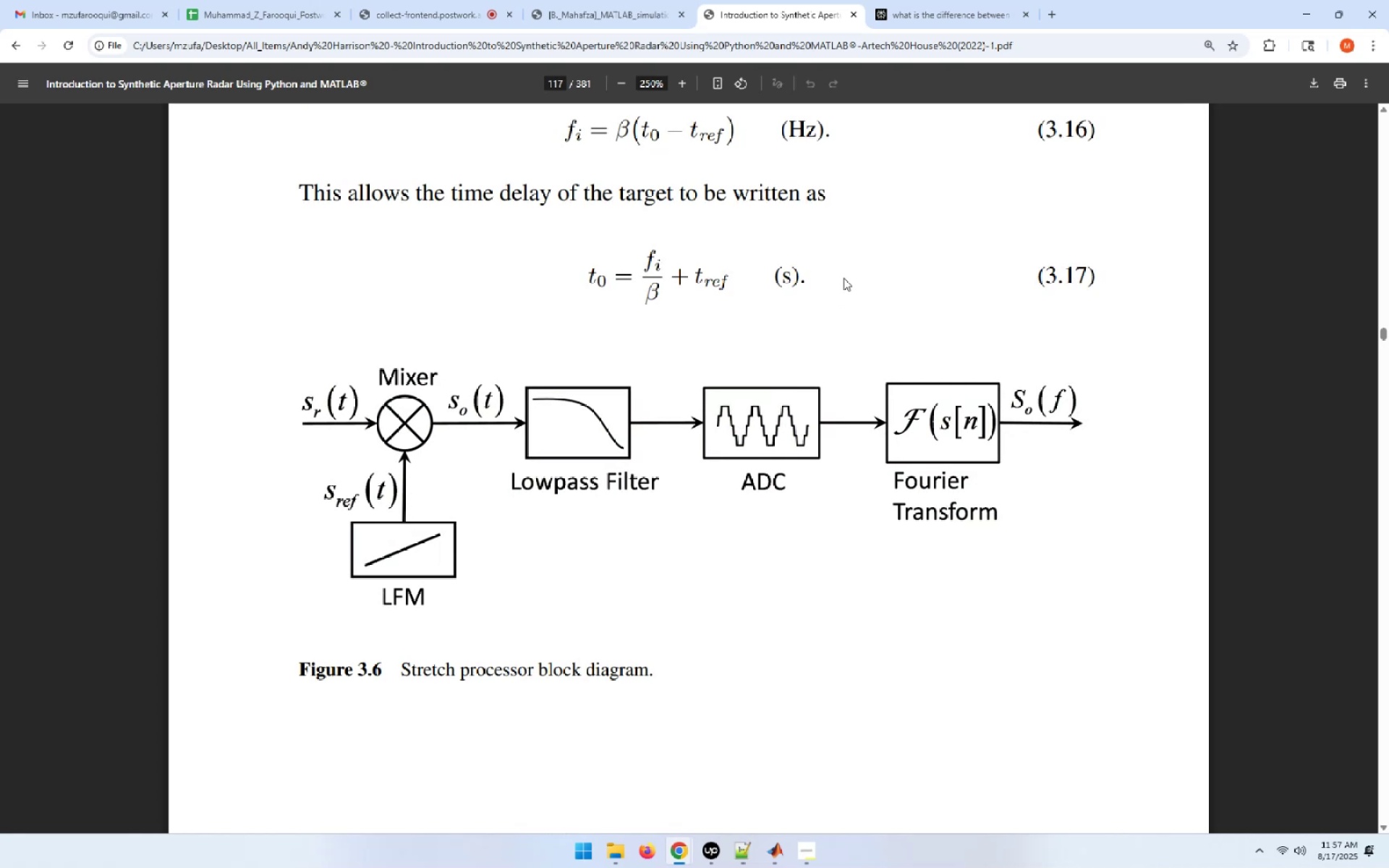 
scroll: coordinate [844, 278], scroll_direction: down, amount: 15.0
 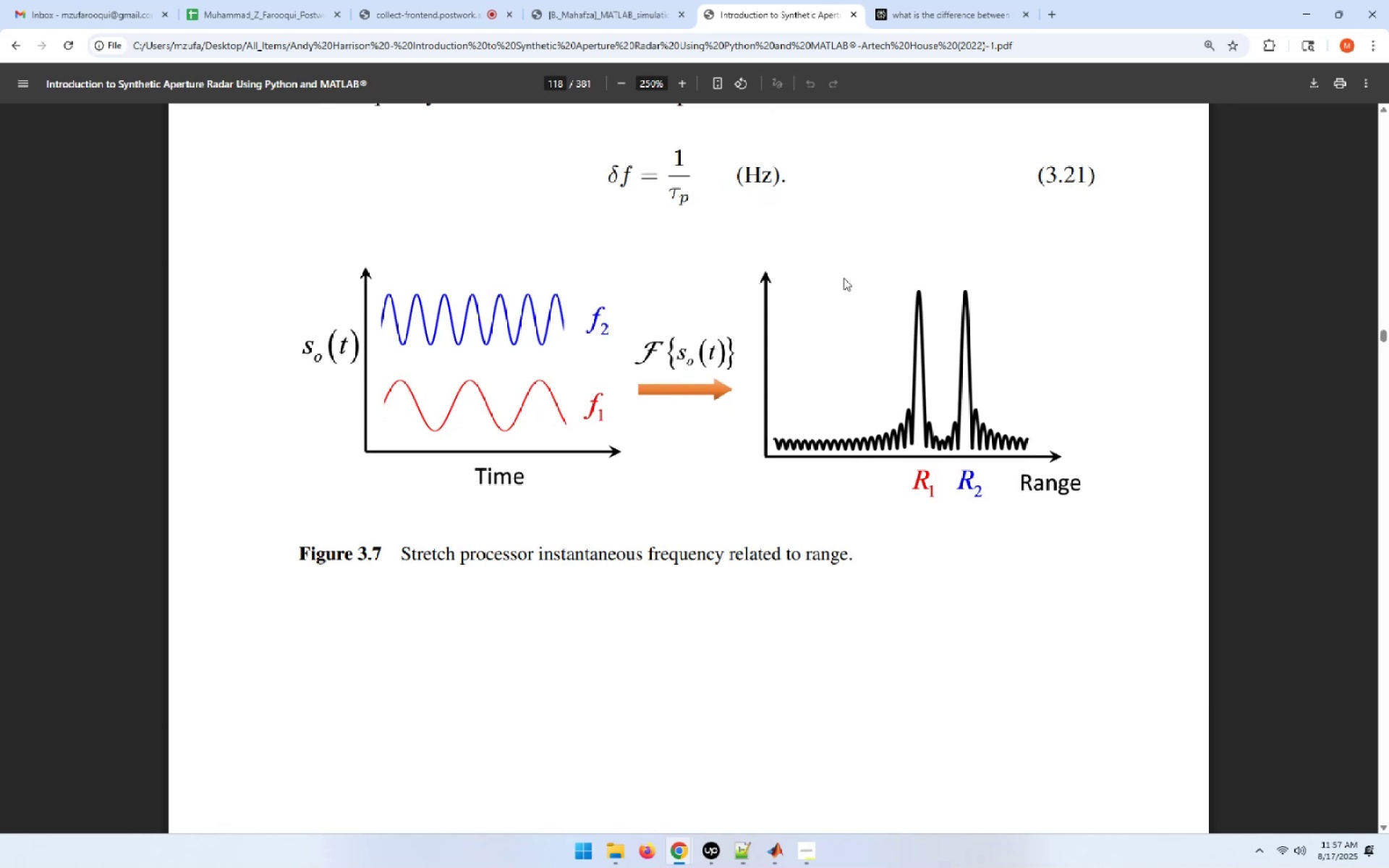 
wait(8.26)
 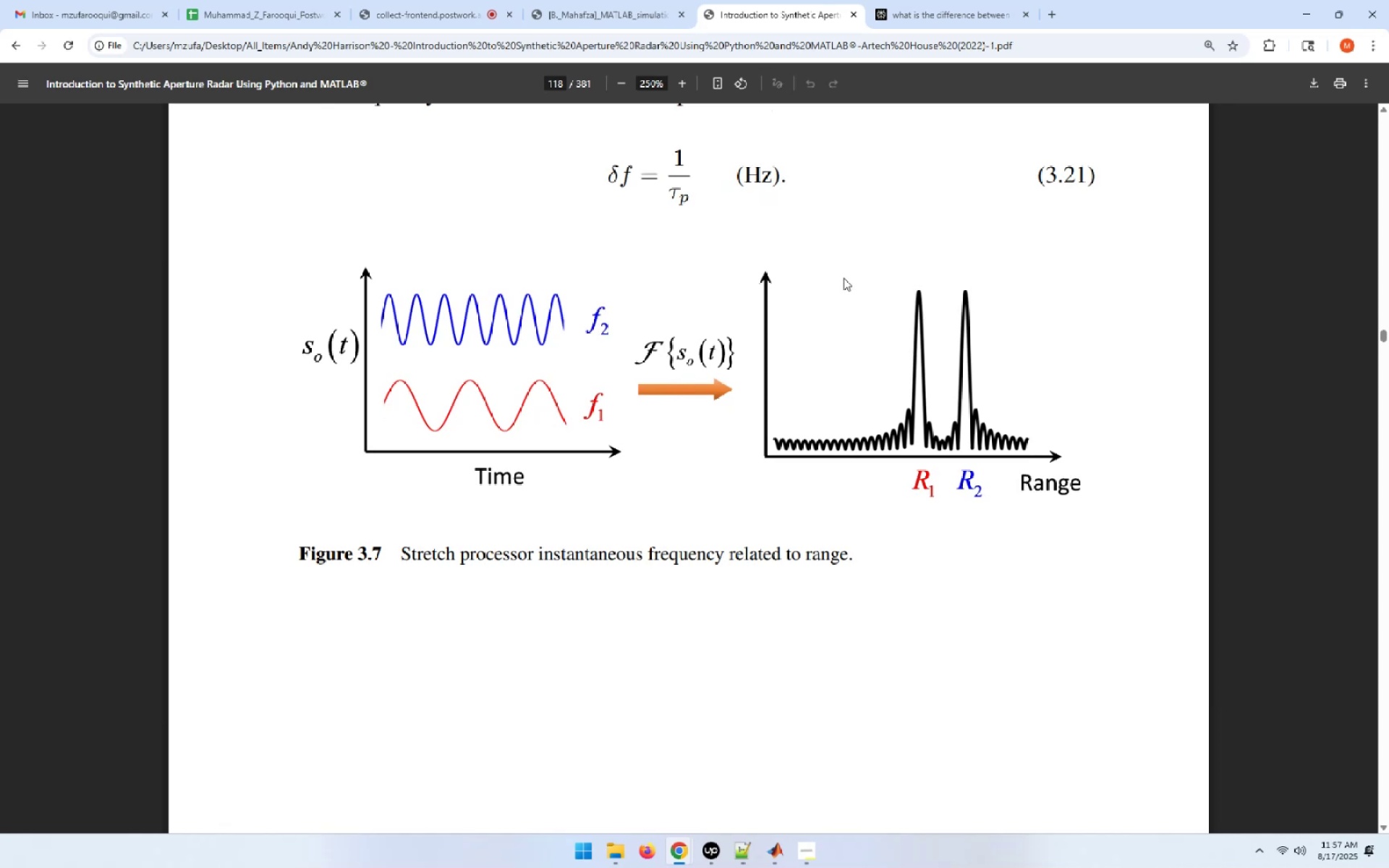 
scroll: coordinate [847, 278], scroll_direction: down, amount: 27.0
 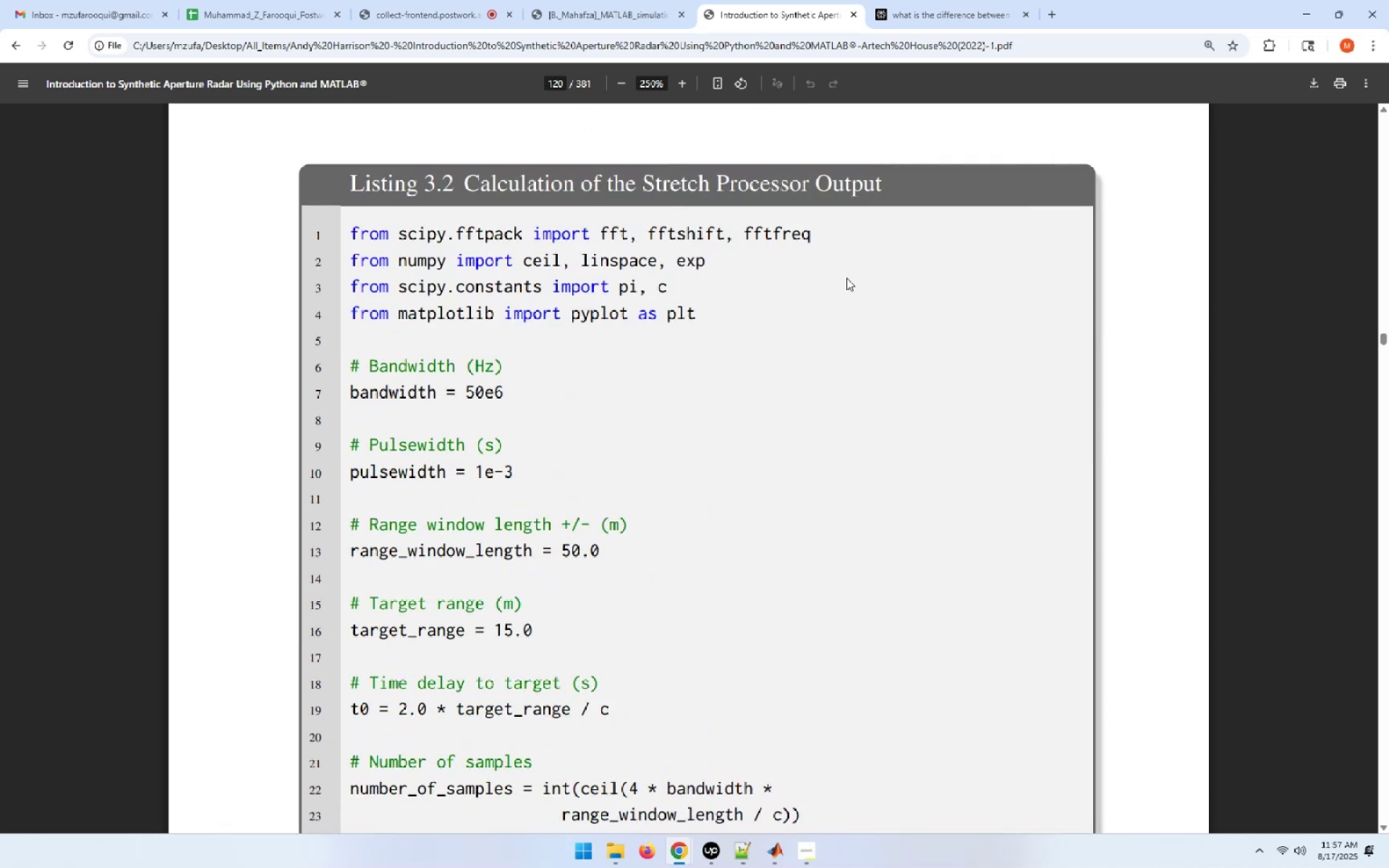 
wait(11.65)
 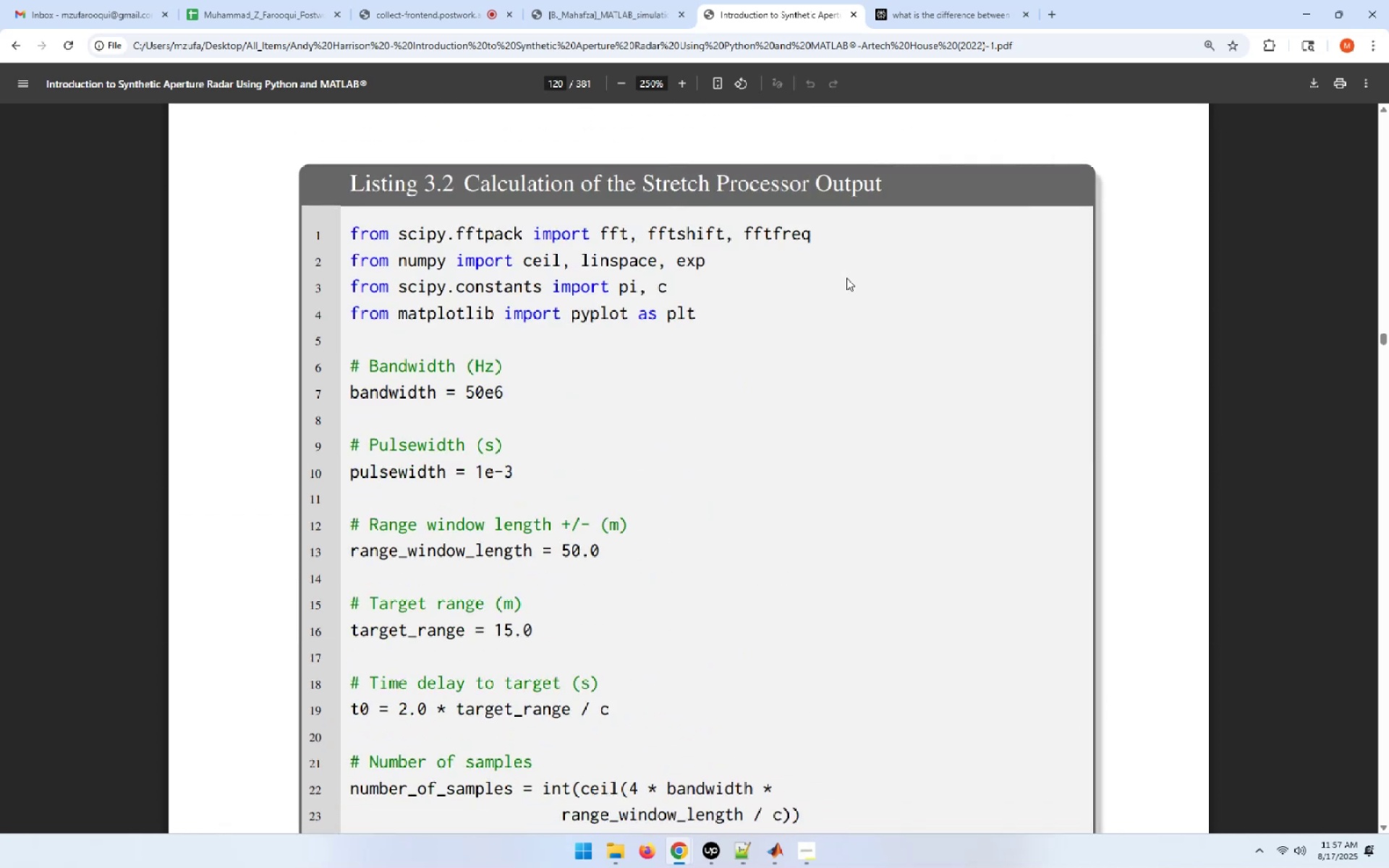 
scroll: coordinate [846, 278], scroll_direction: down, amount: 7.0
 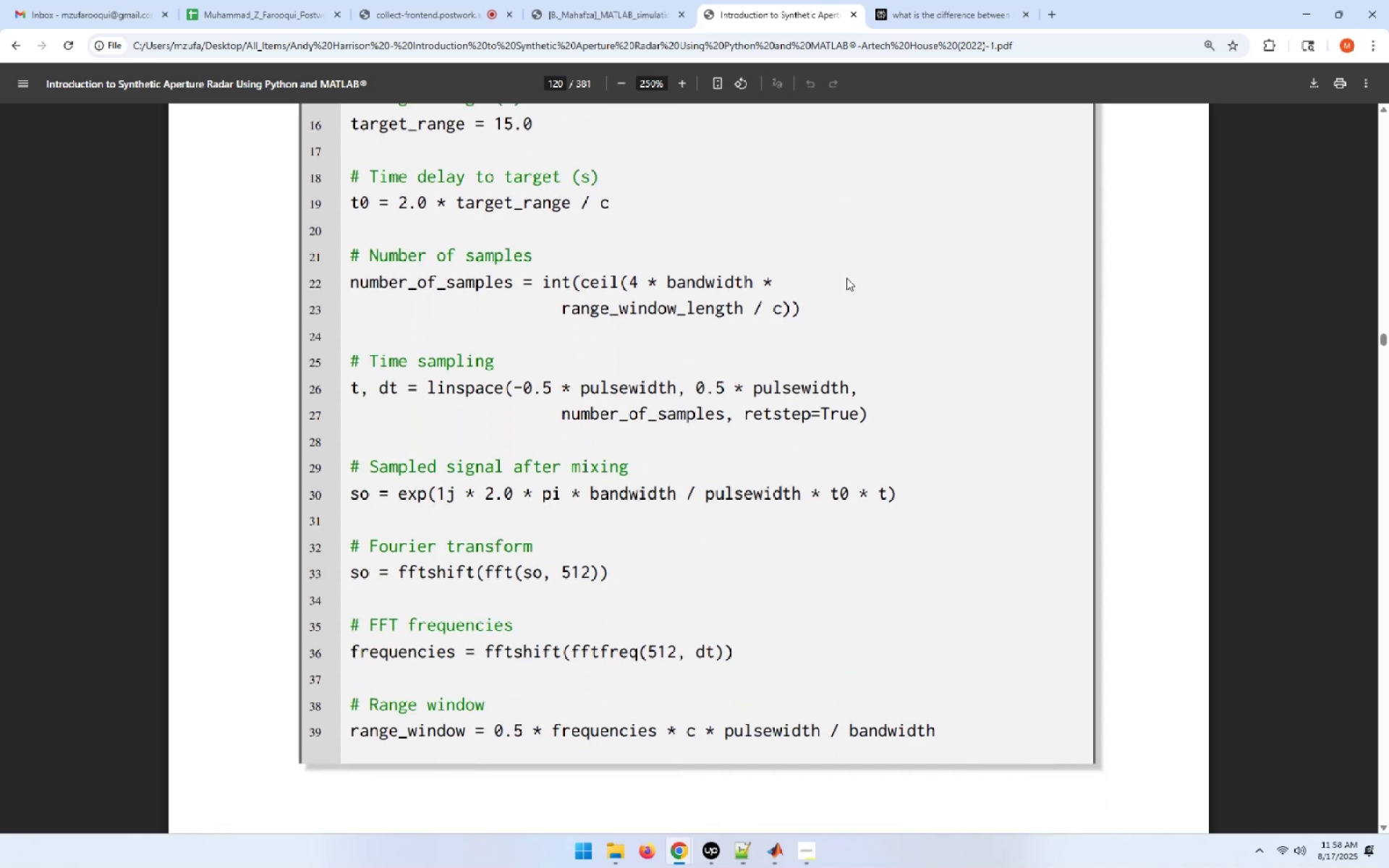 
scroll: coordinate [846, 278], scroll_direction: up, amount: 5.0
 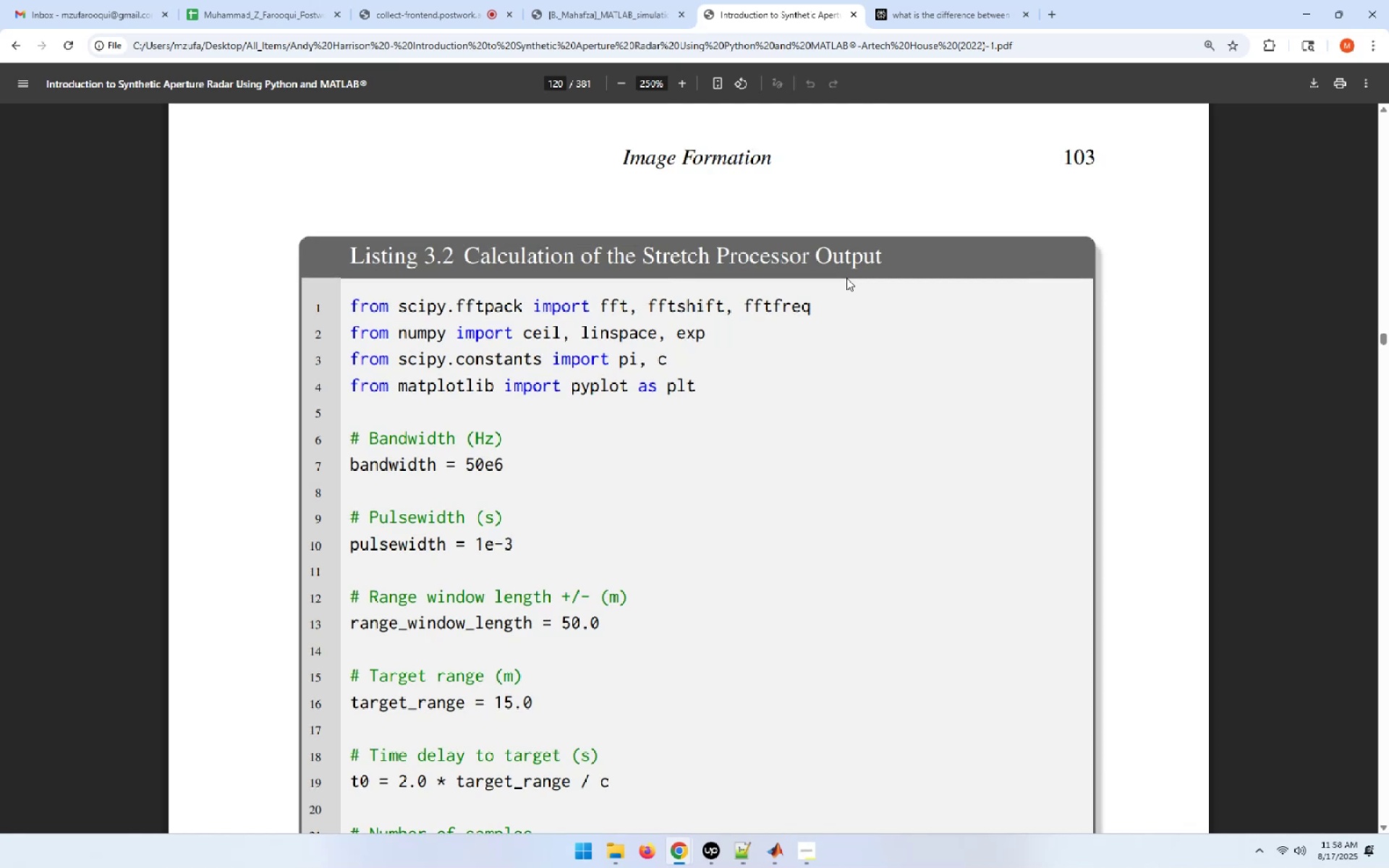 
scroll: coordinate [846, 278], scroll_direction: down, amount: 48.0
 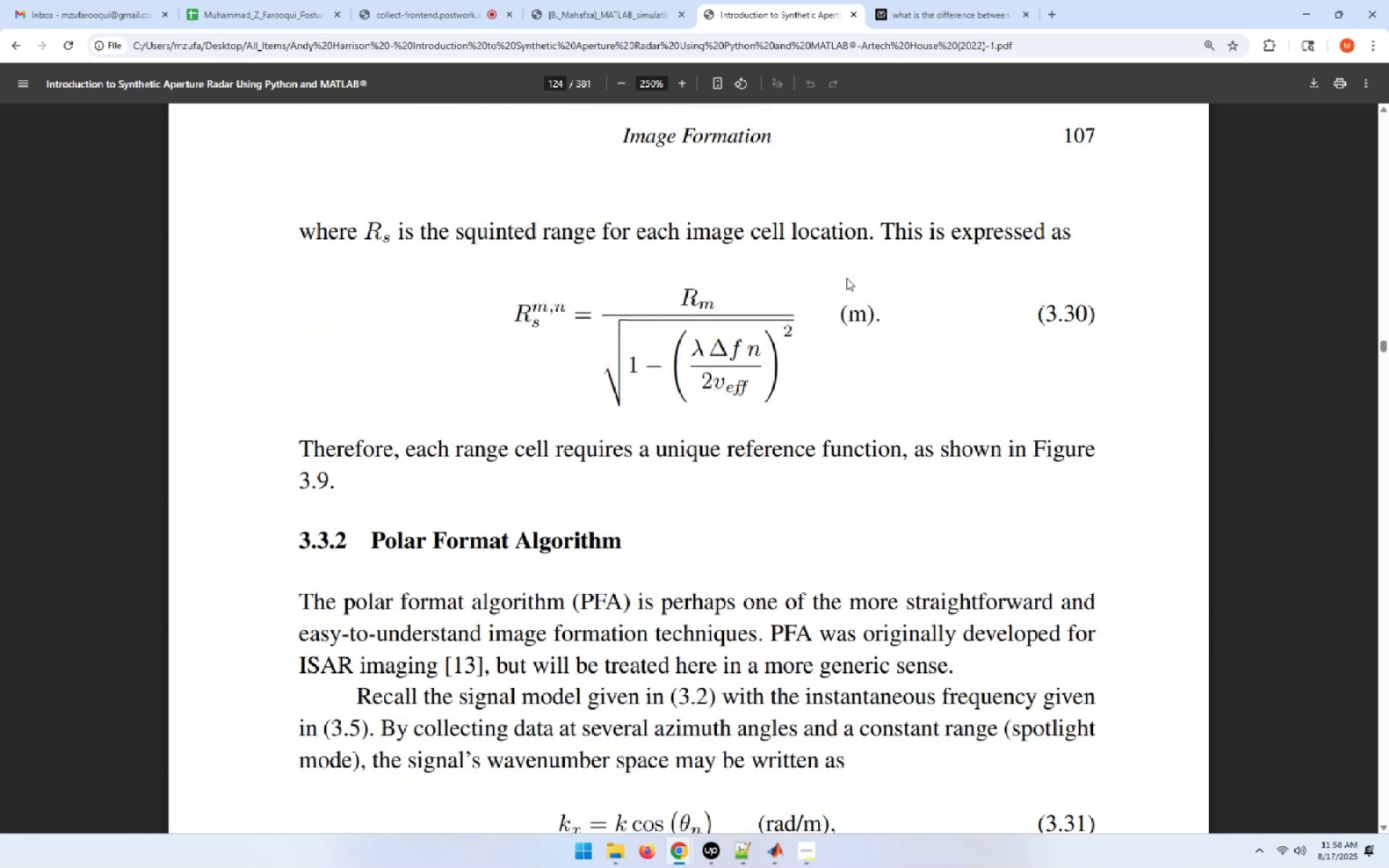 
wait(5.9)
 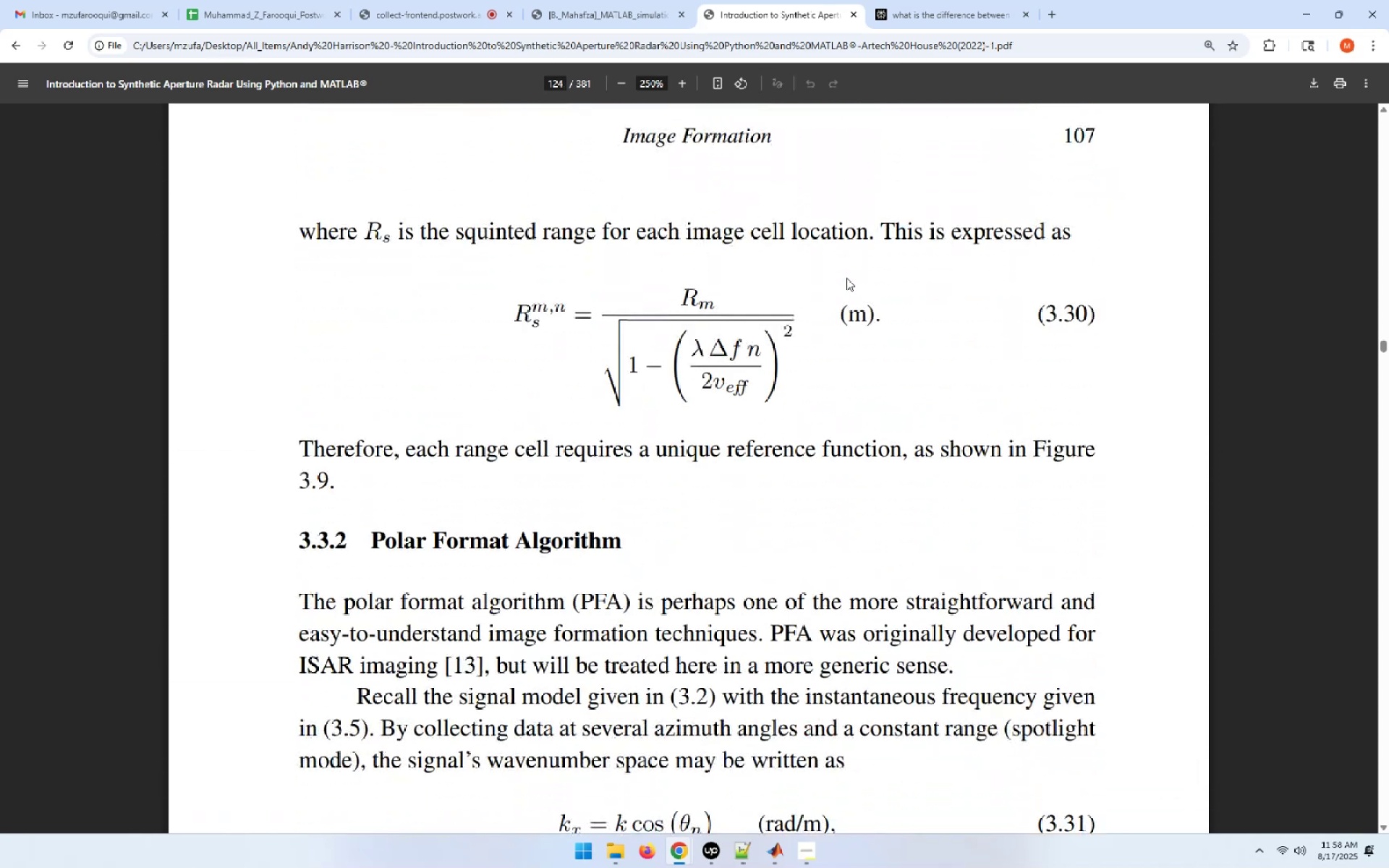 
scroll: coordinate [846, 278], scroll_direction: down, amount: 25.0
 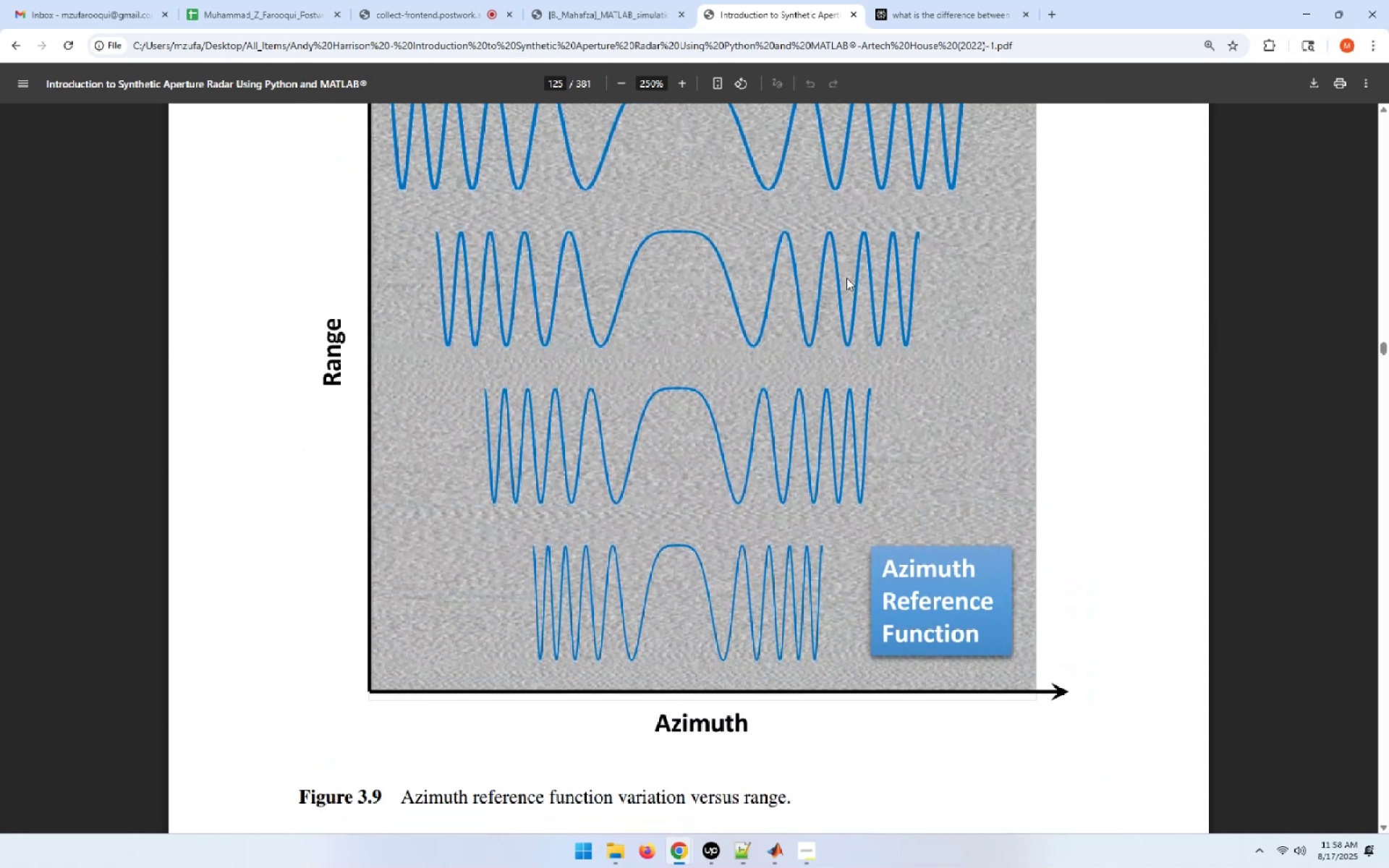 
scroll: coordinate [846, 278], scroll_direction: up, amount: 2.0
 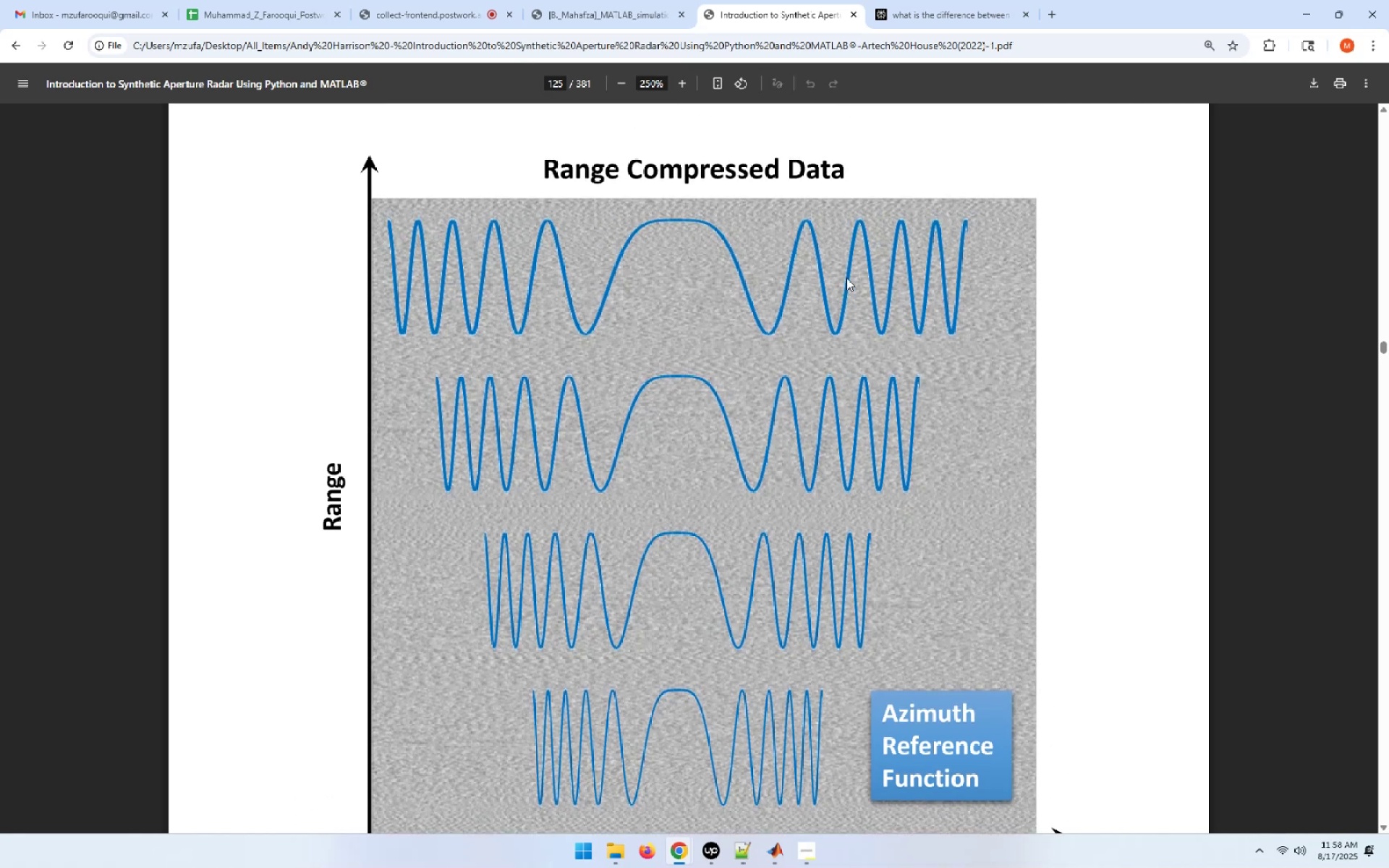 
wait(5.7)
 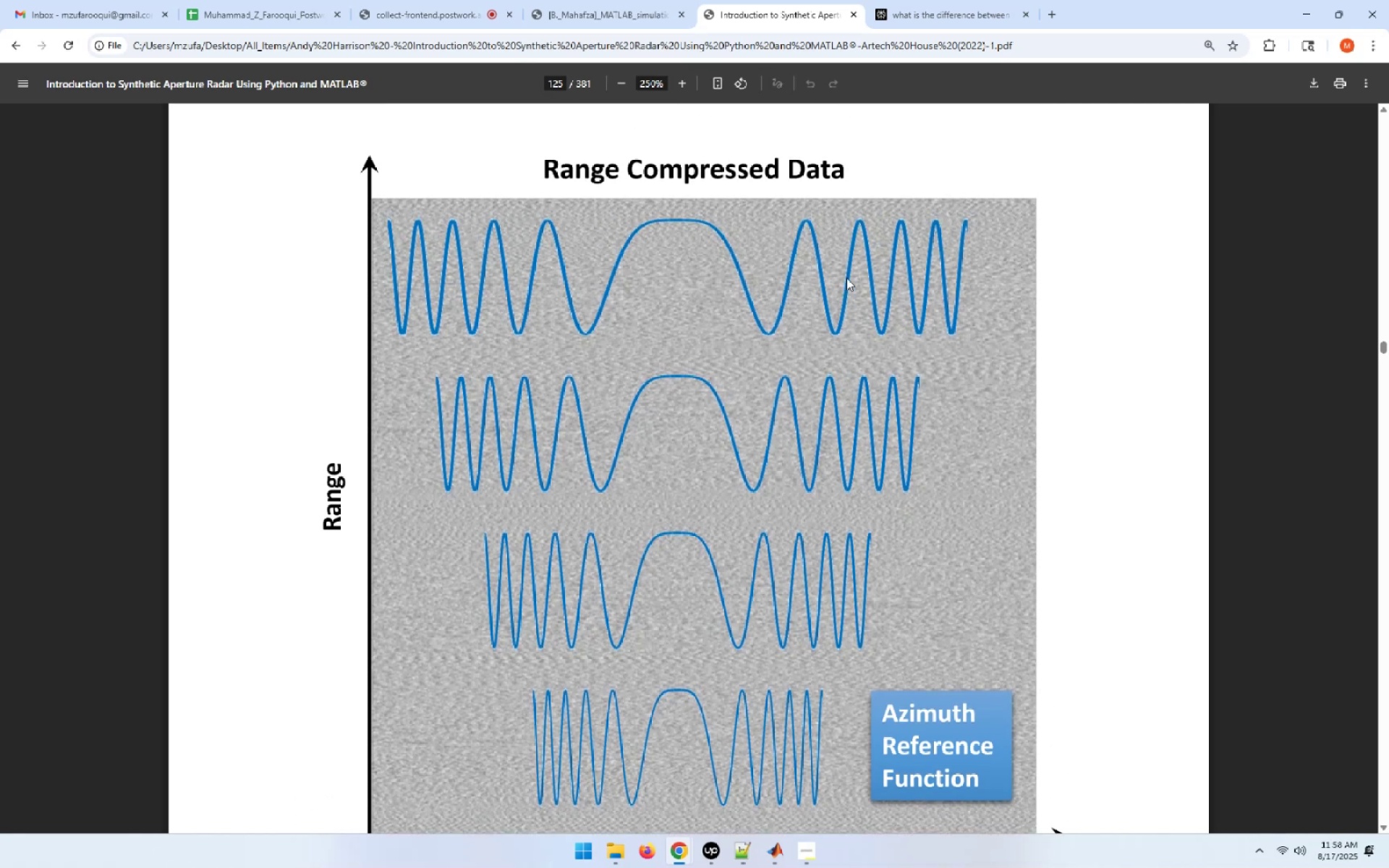 
scroll: coordinate [885, 264], scroll_direction: down, amount: 11.0
 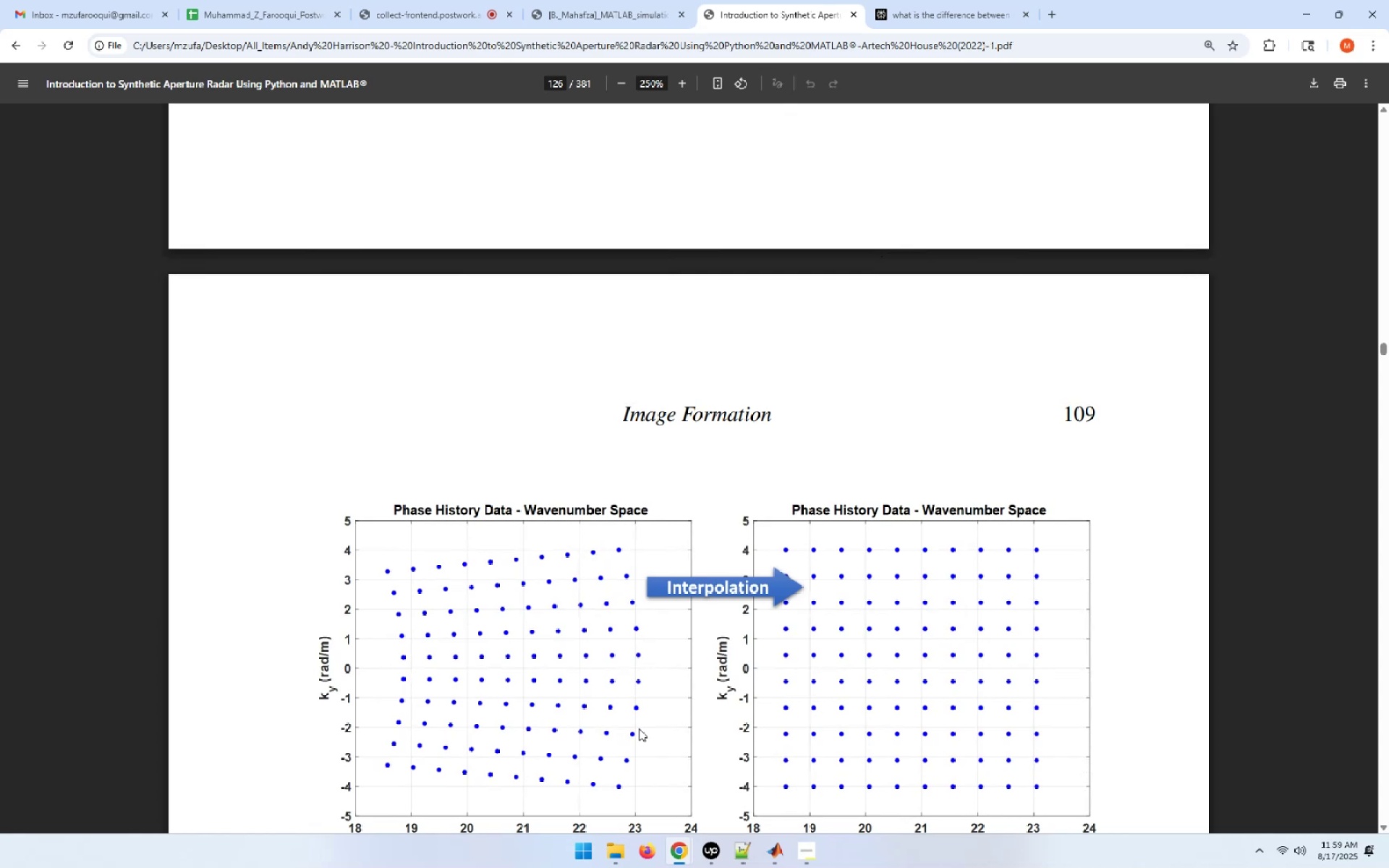 
wait(27.36)
 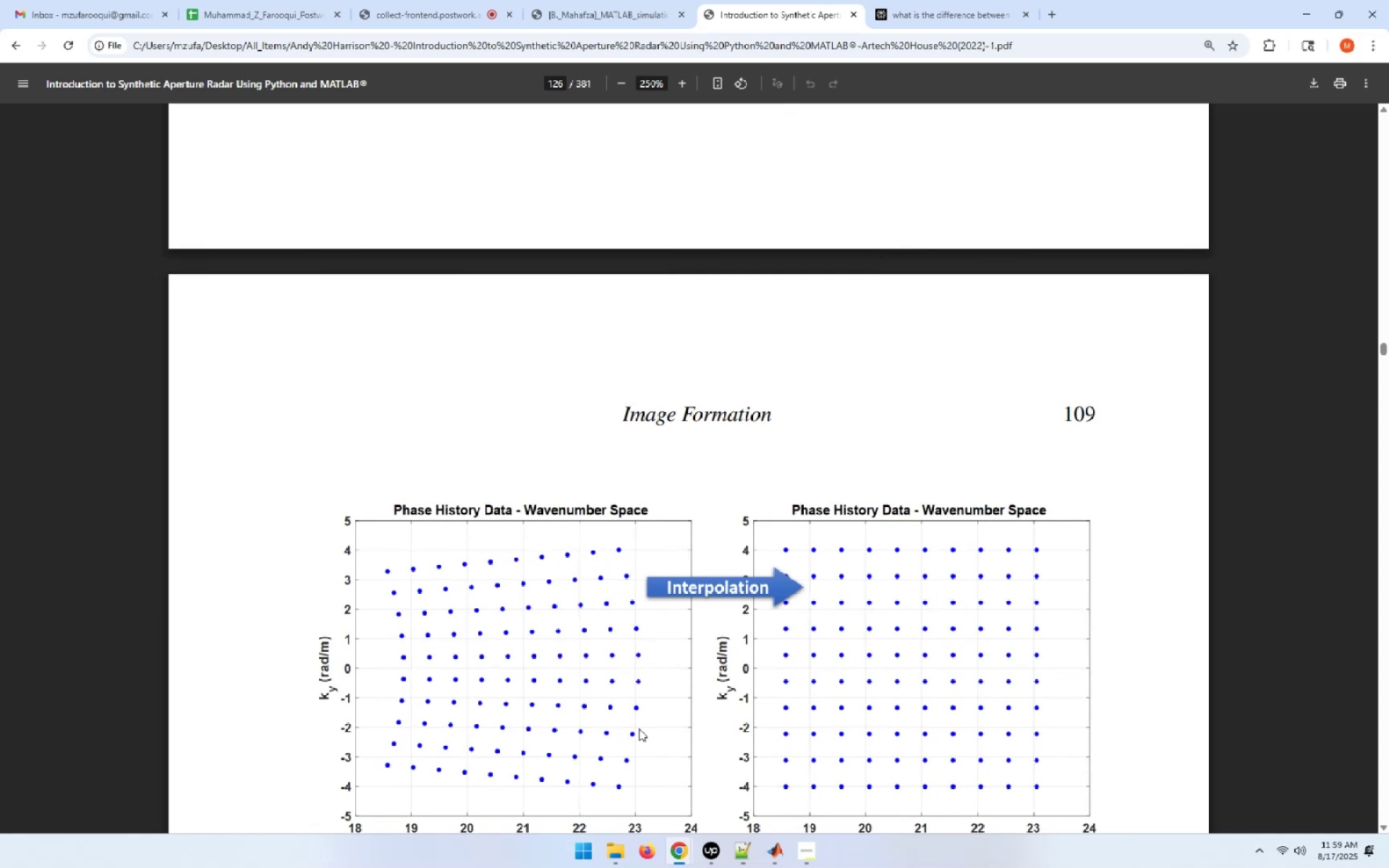 
scroll: coordinate [639, 728], scroll_direction: down, amount: 3.0
 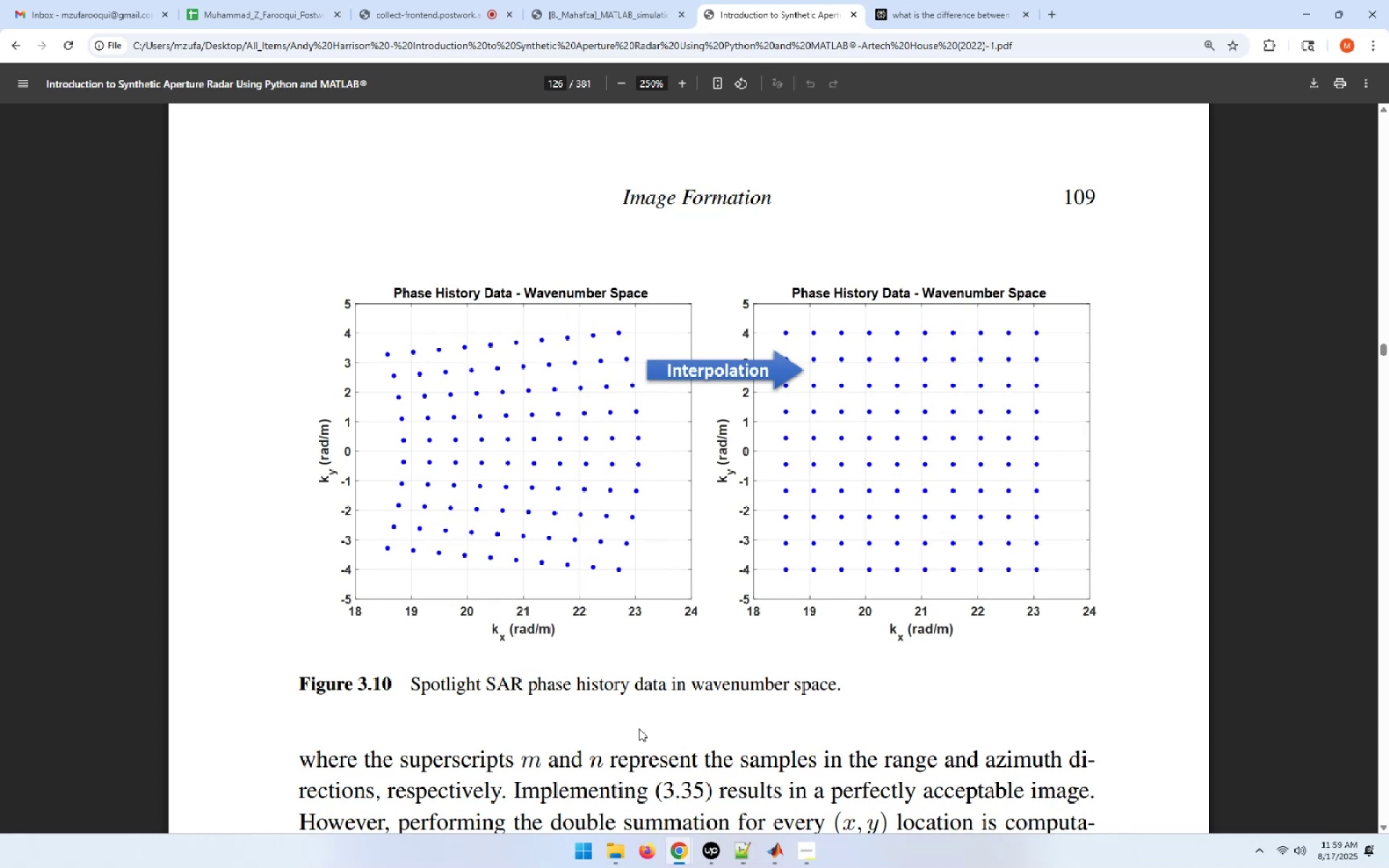 
wait(9.26)
 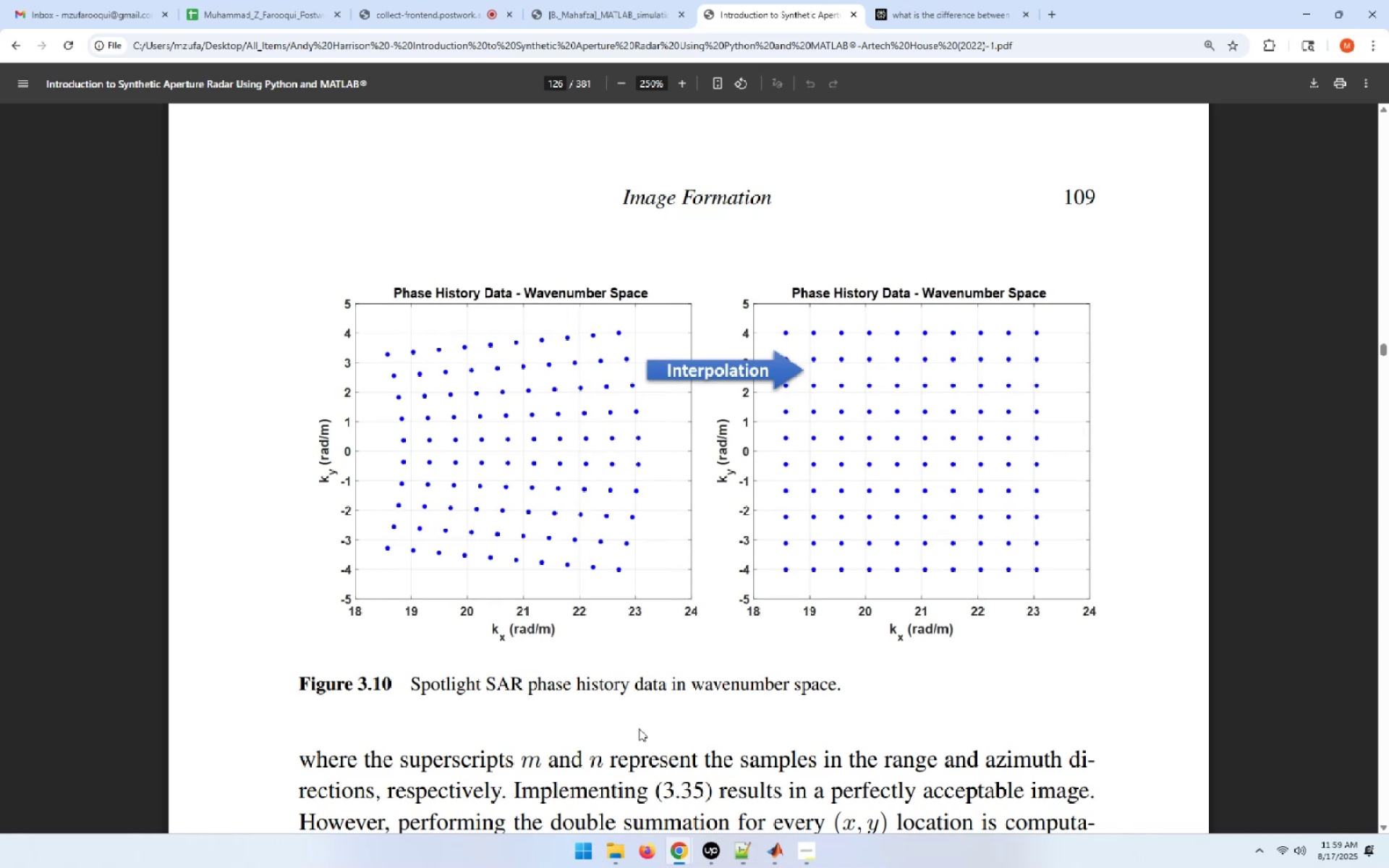 
scroll: coordinate [642, 720], scroll_direction: down, amount: 37.0
 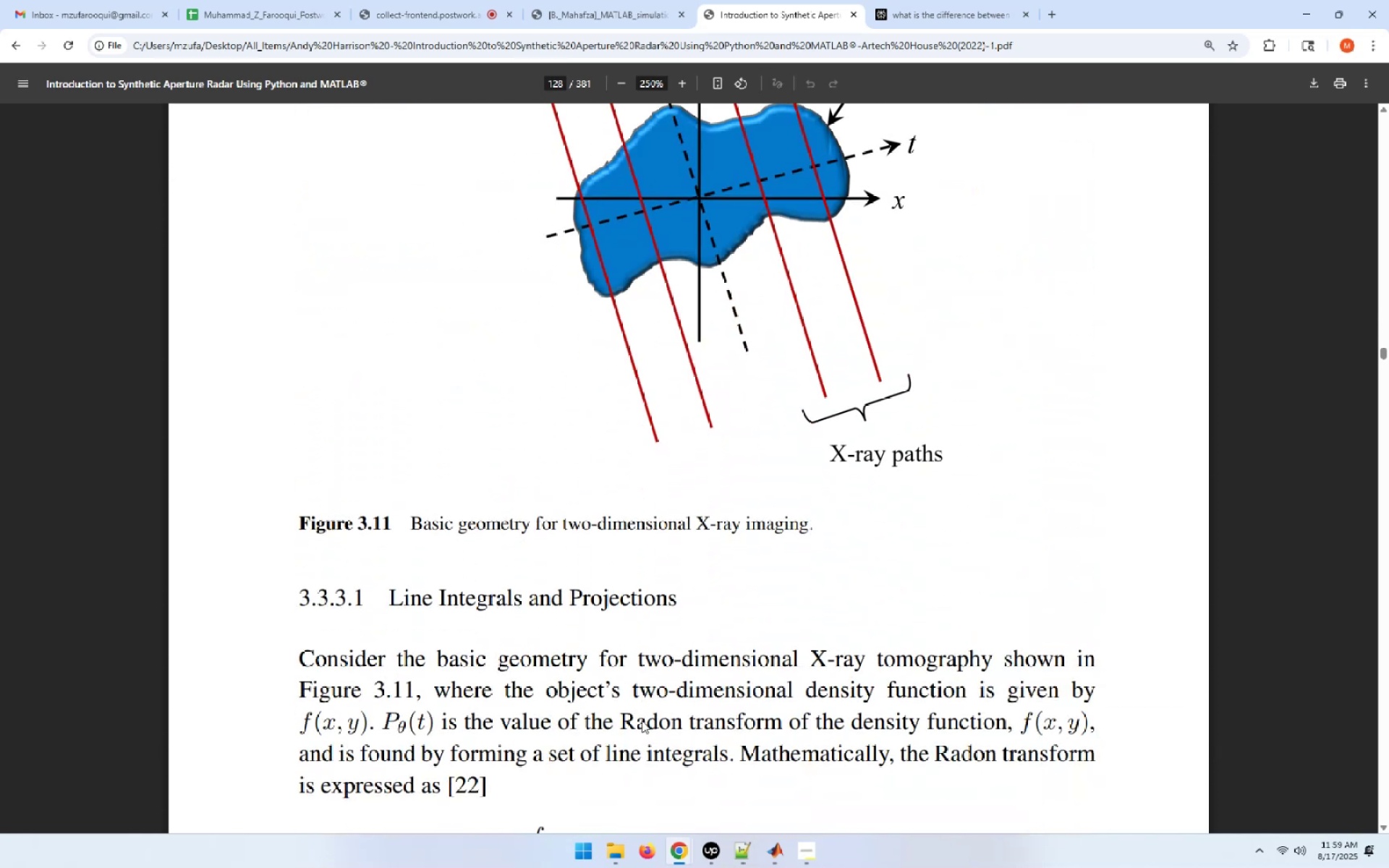 
scroll: coordinate [641, 710], scroll_direction: up, amount: 5.0
 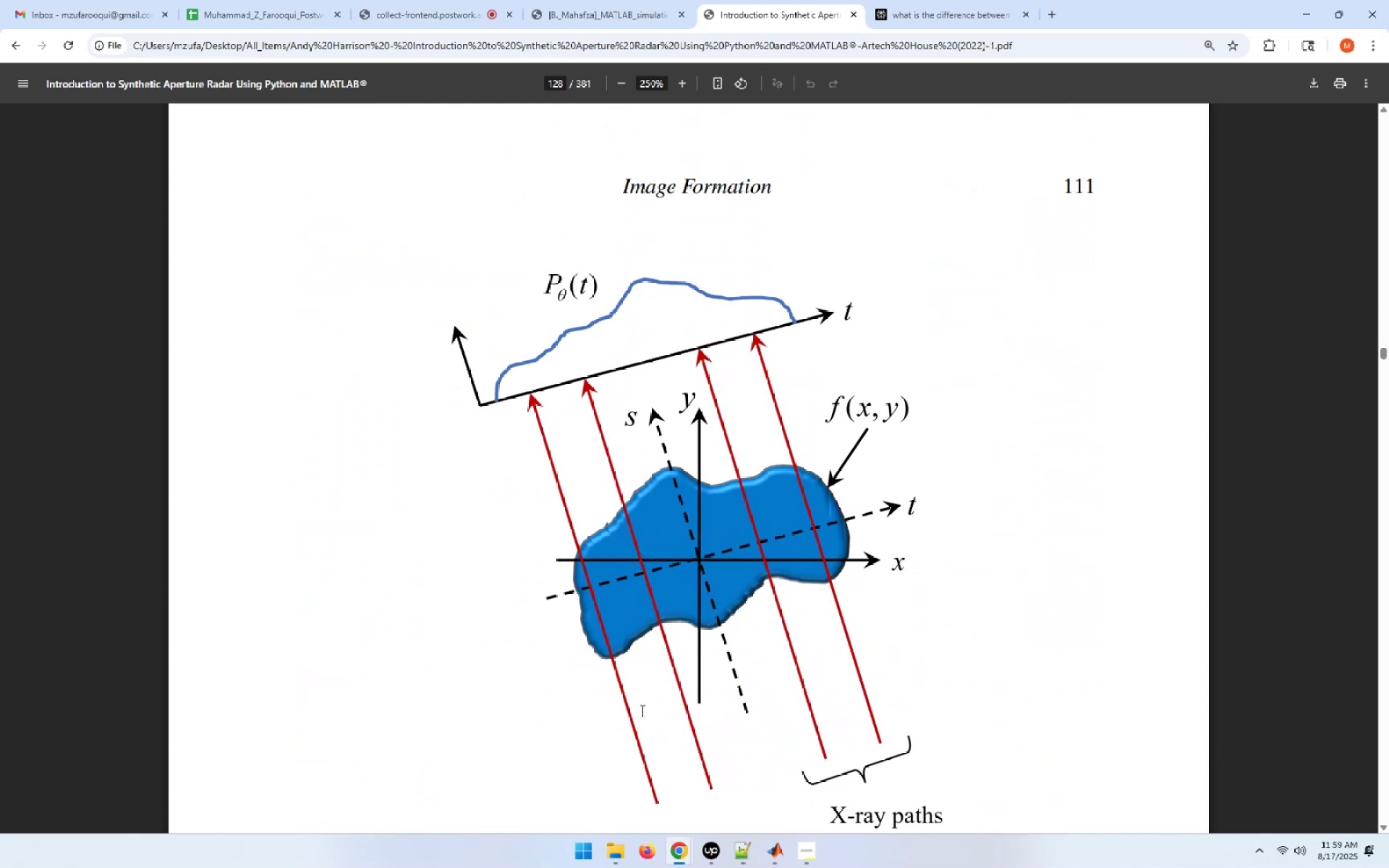 
scroll: coordinate [641, 710], scroll_direction: down, amount: 1.0
 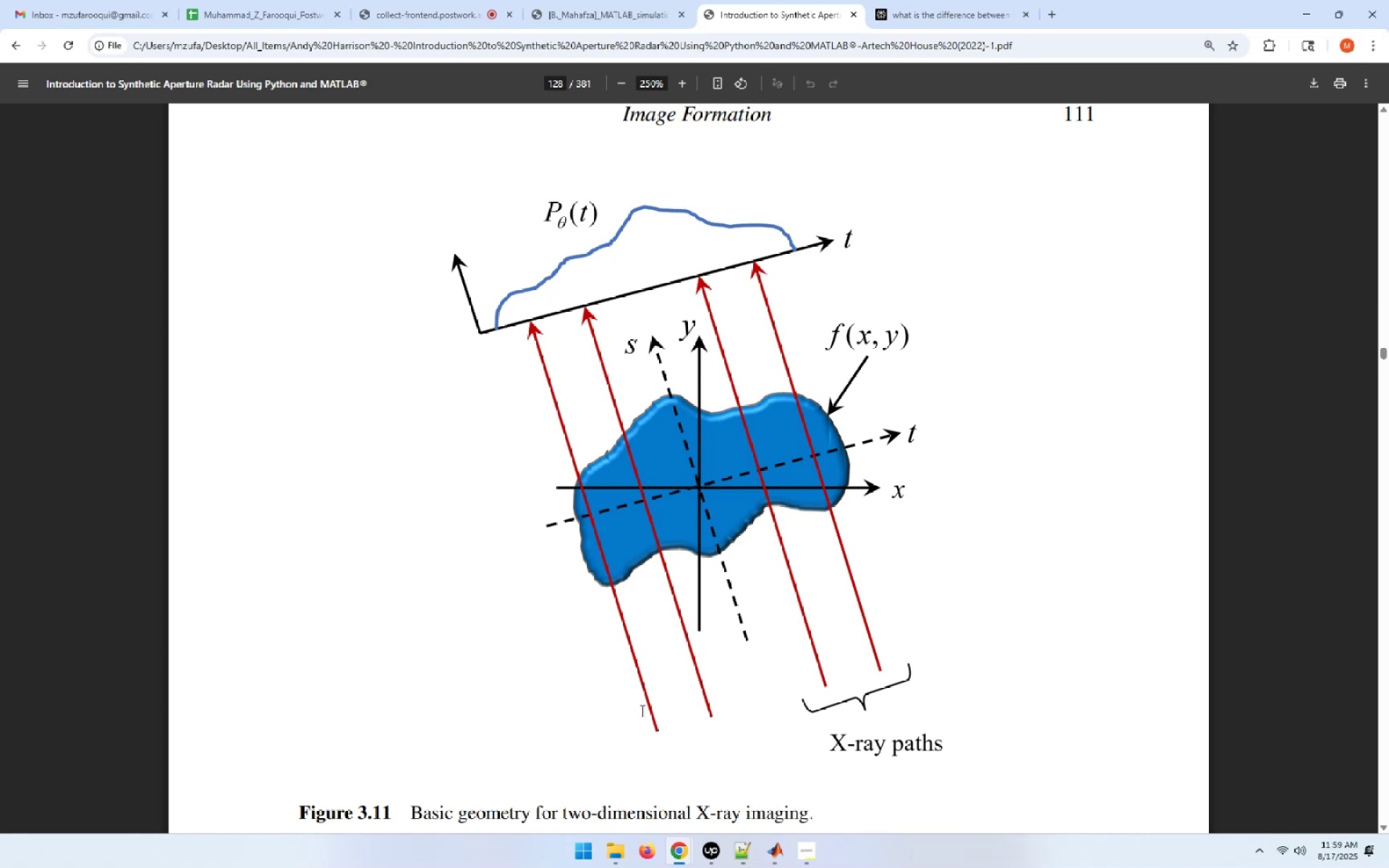 
wait(21.76)
 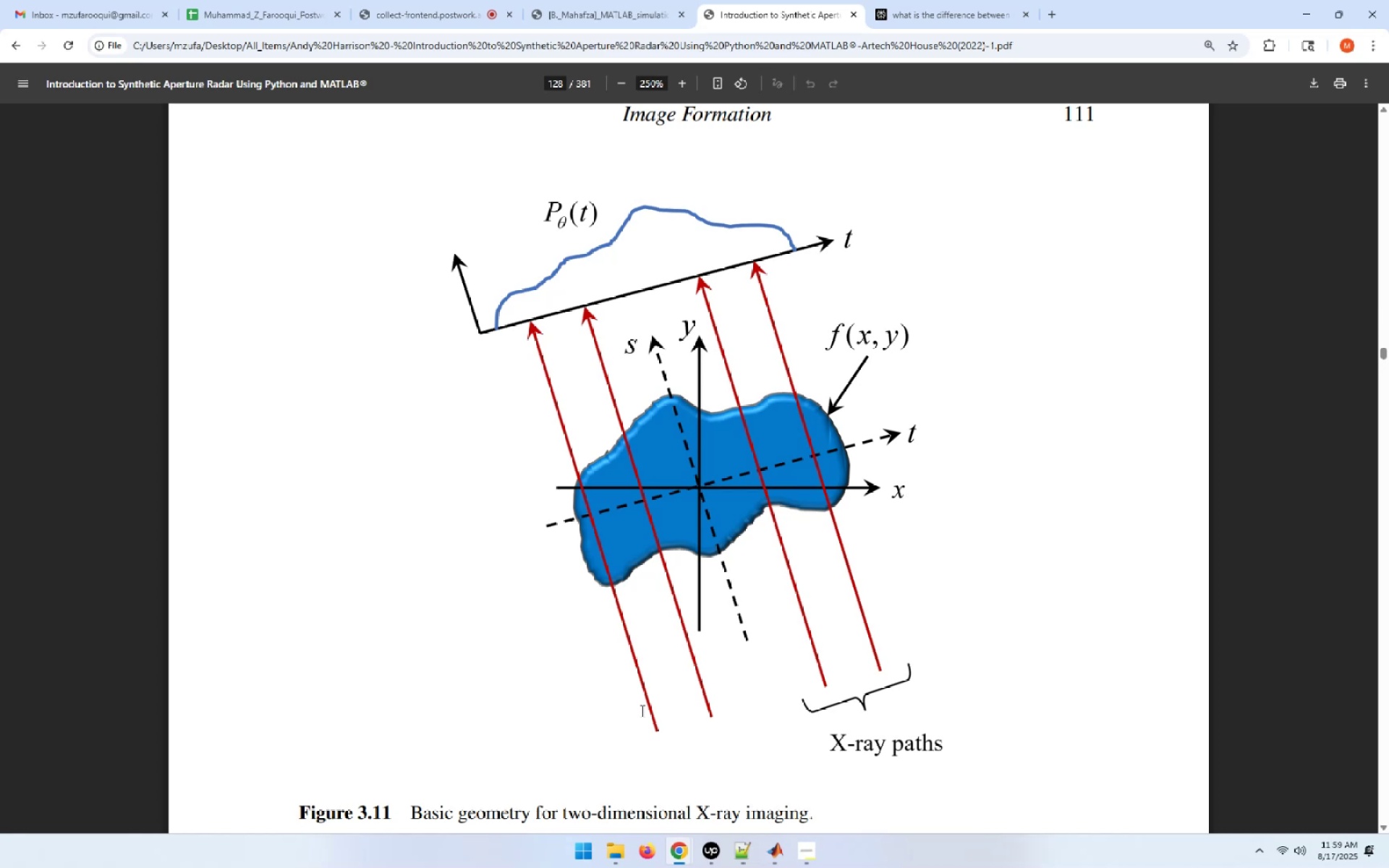 
scroll: coordinate [641, 709], scroll_direction: down, amount: 27.0
 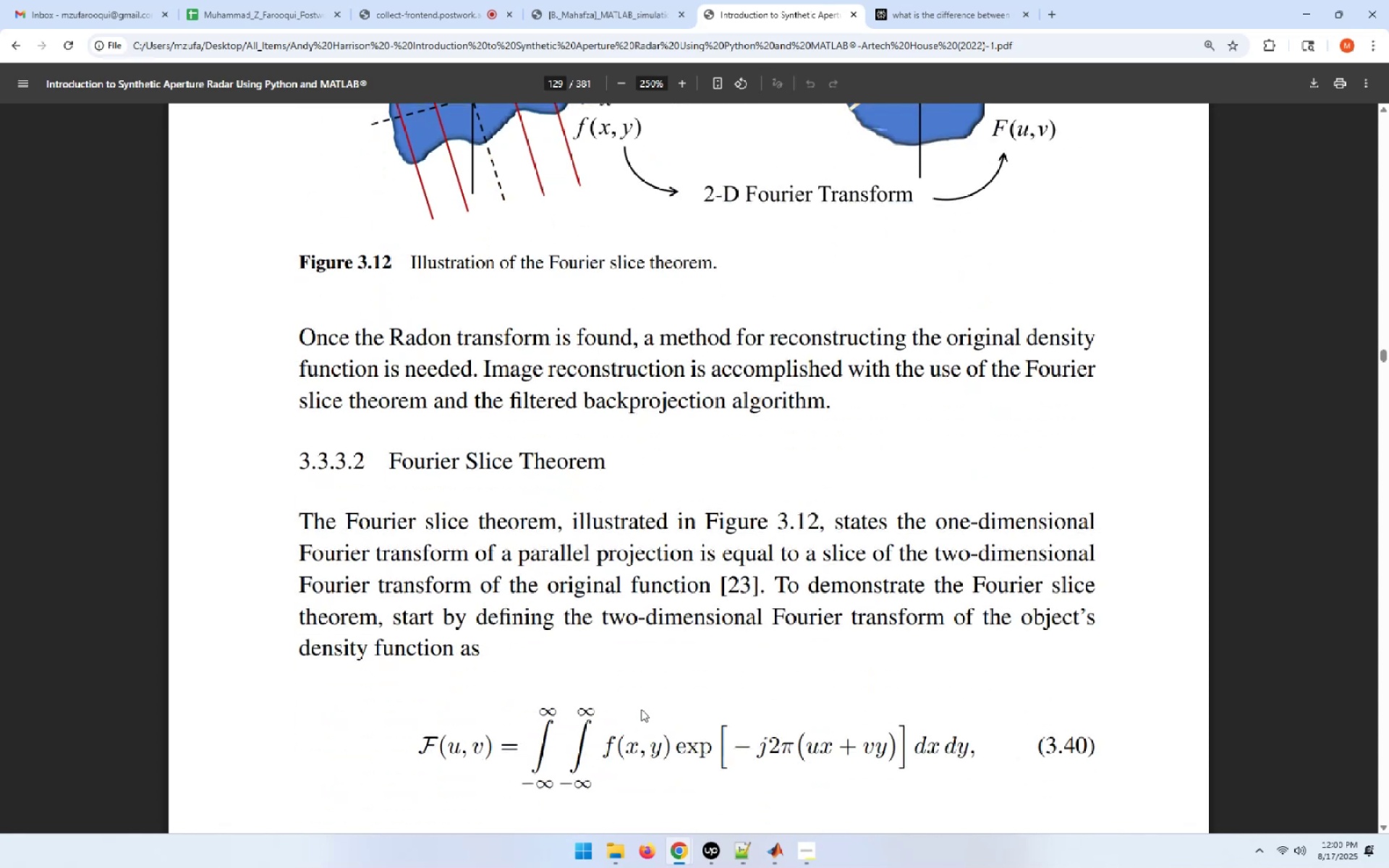 
scroll: coordinate [641, 706], scroll_direction: down, amount: 72.0
 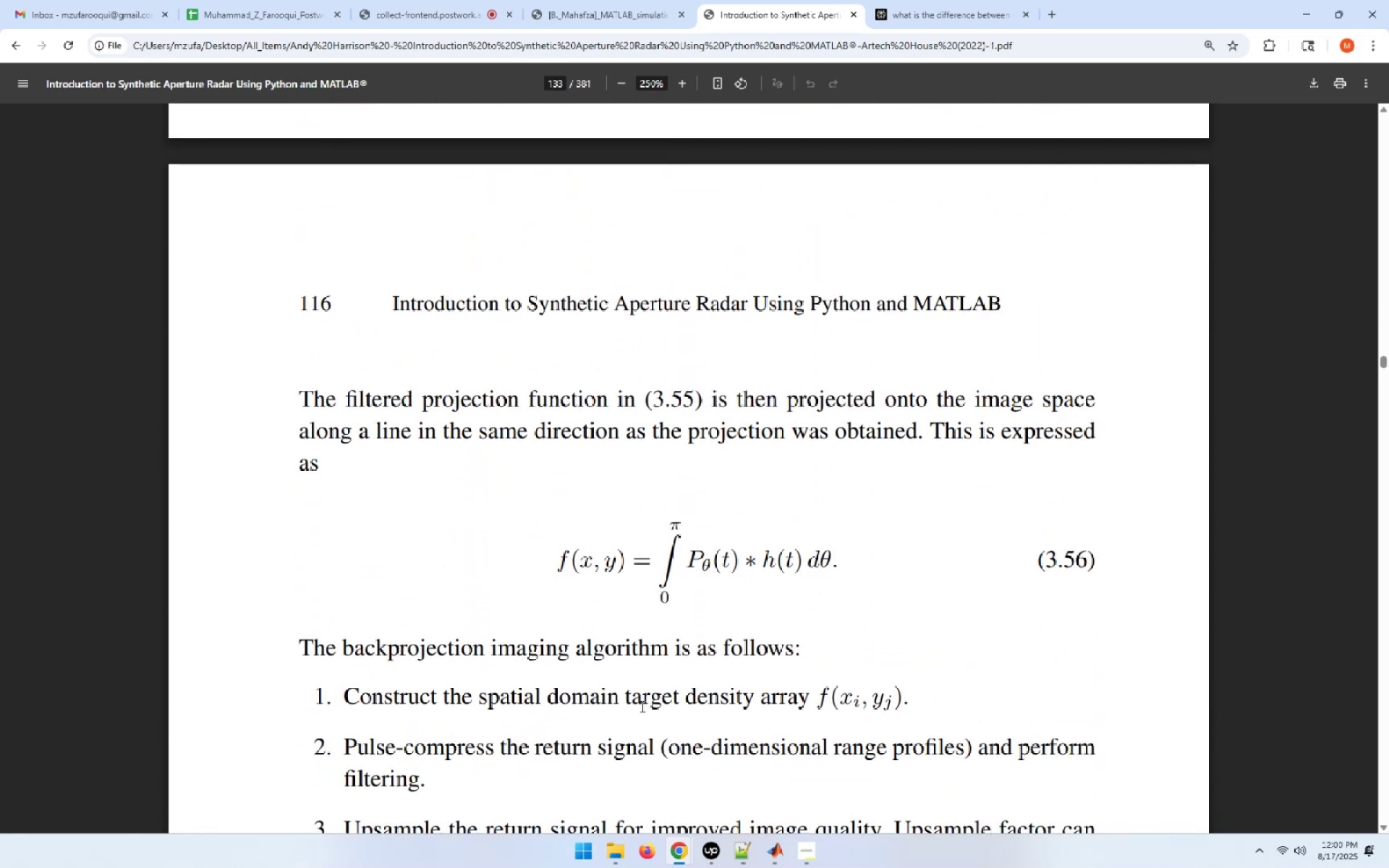 
scroll: coordinate [641, 706], scroll_direction: down, amount: 7.0
 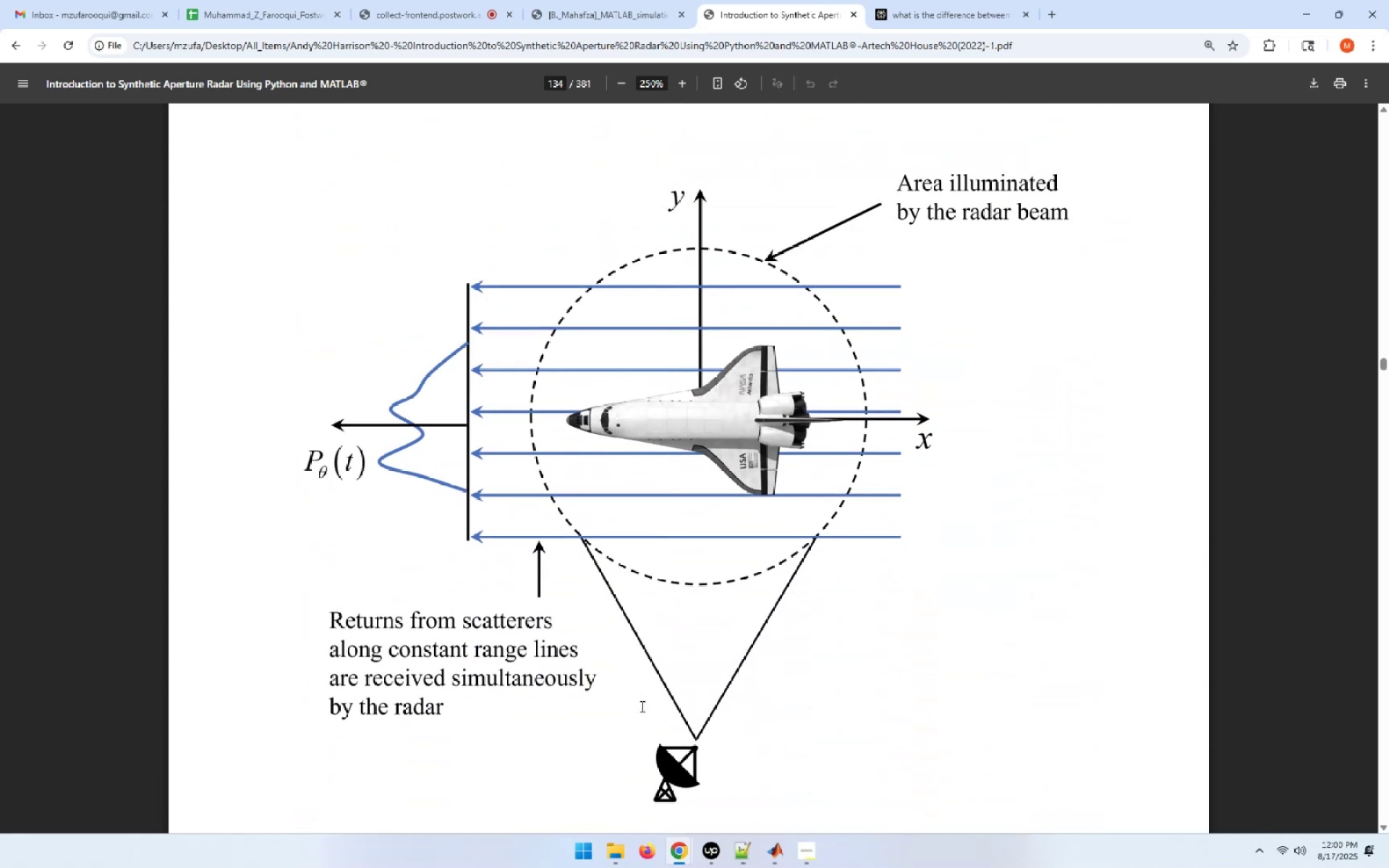 
wait(5.03)
 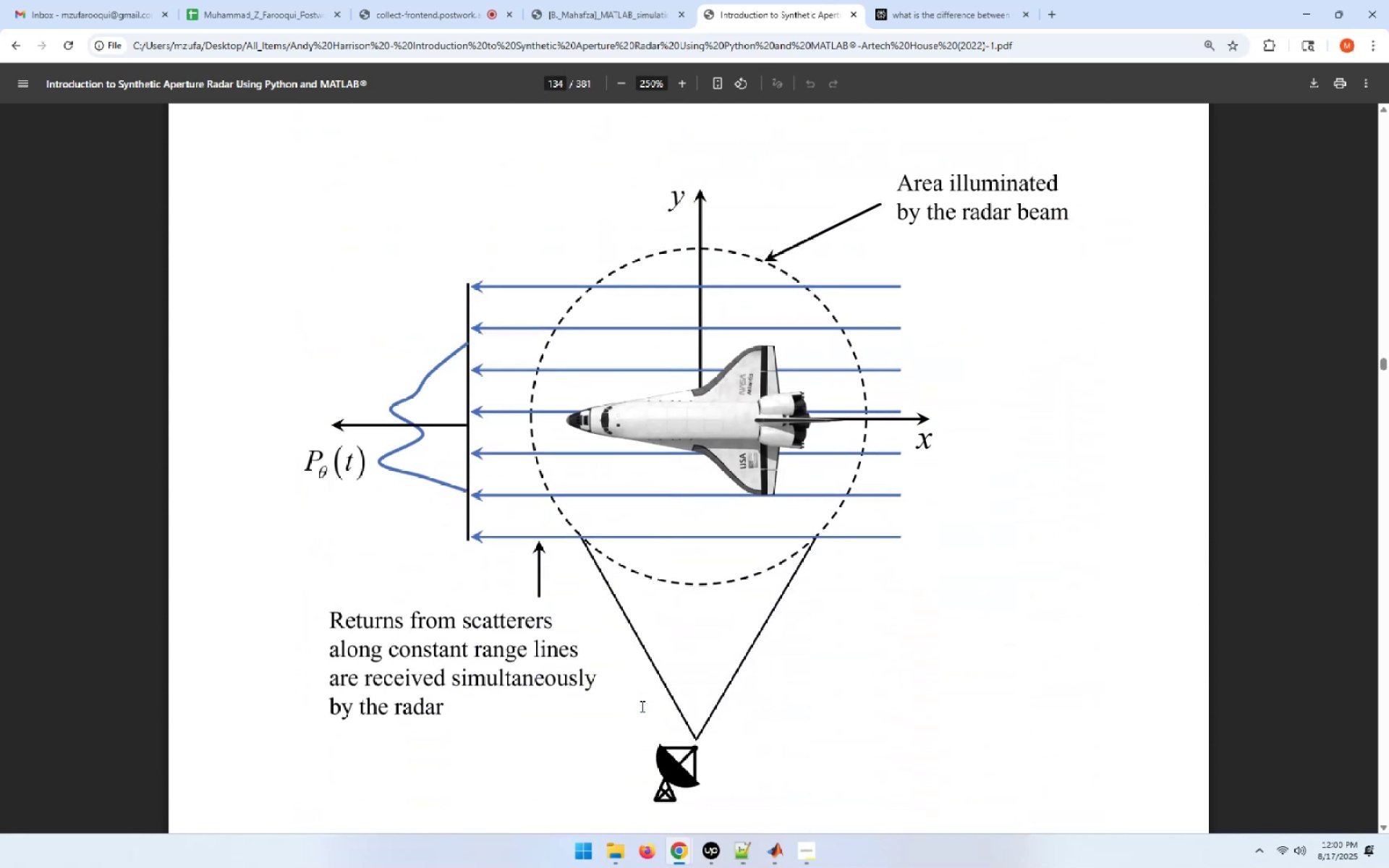 
scroll: coordinate [908, 553], scroll_direction: down, amount: 8.0
 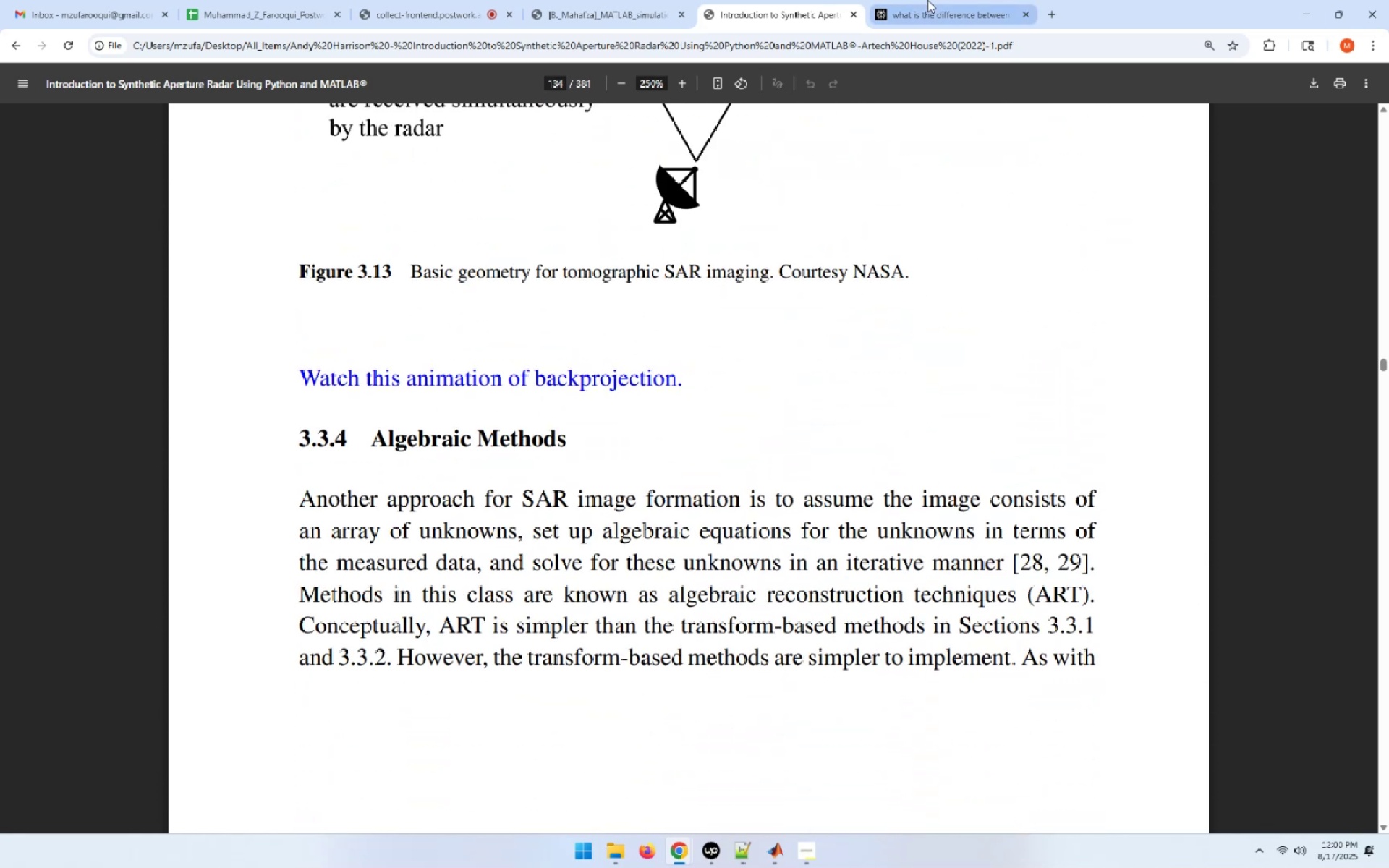 
left_click([422, 0])
 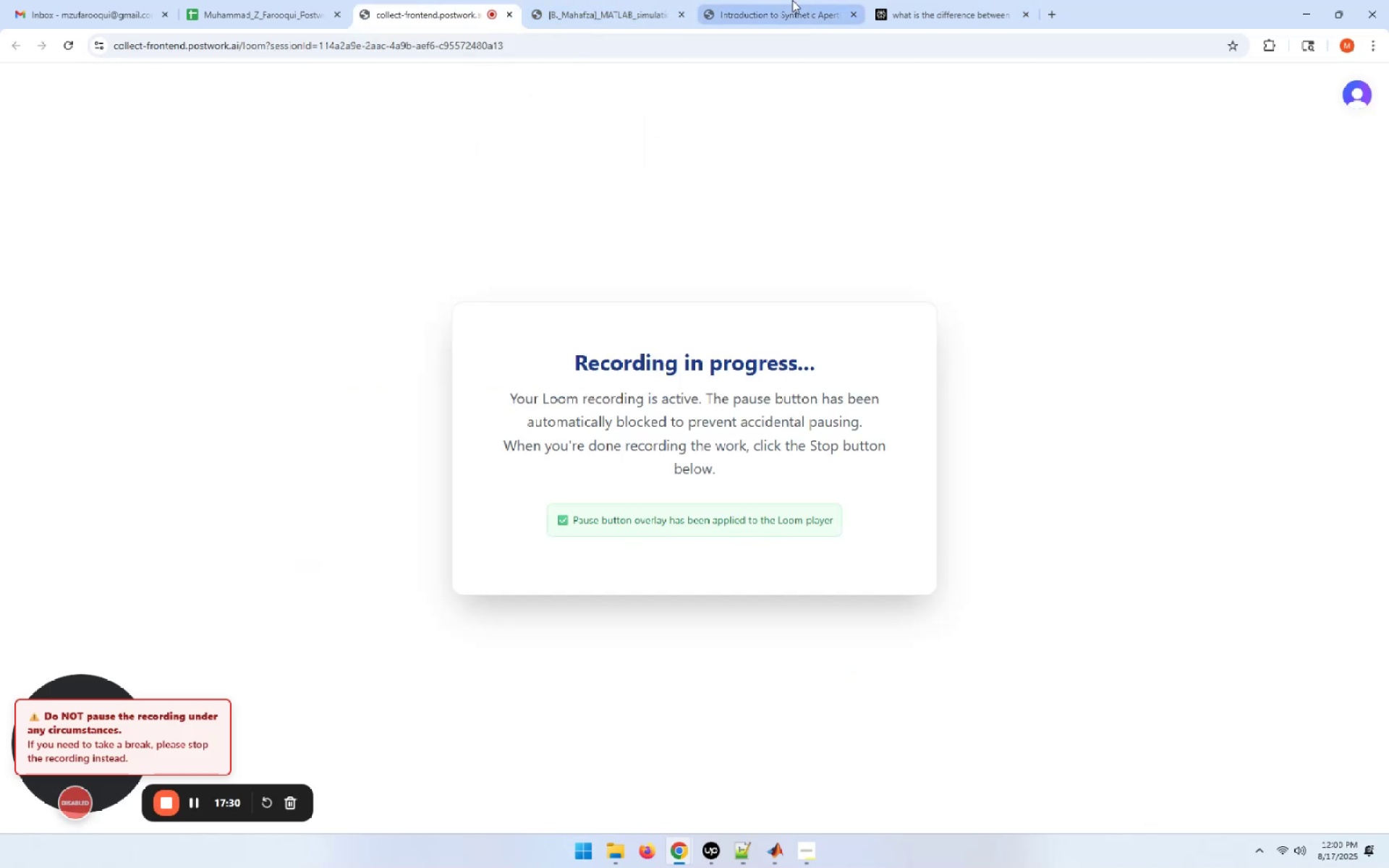 
left_click([792, 0])
 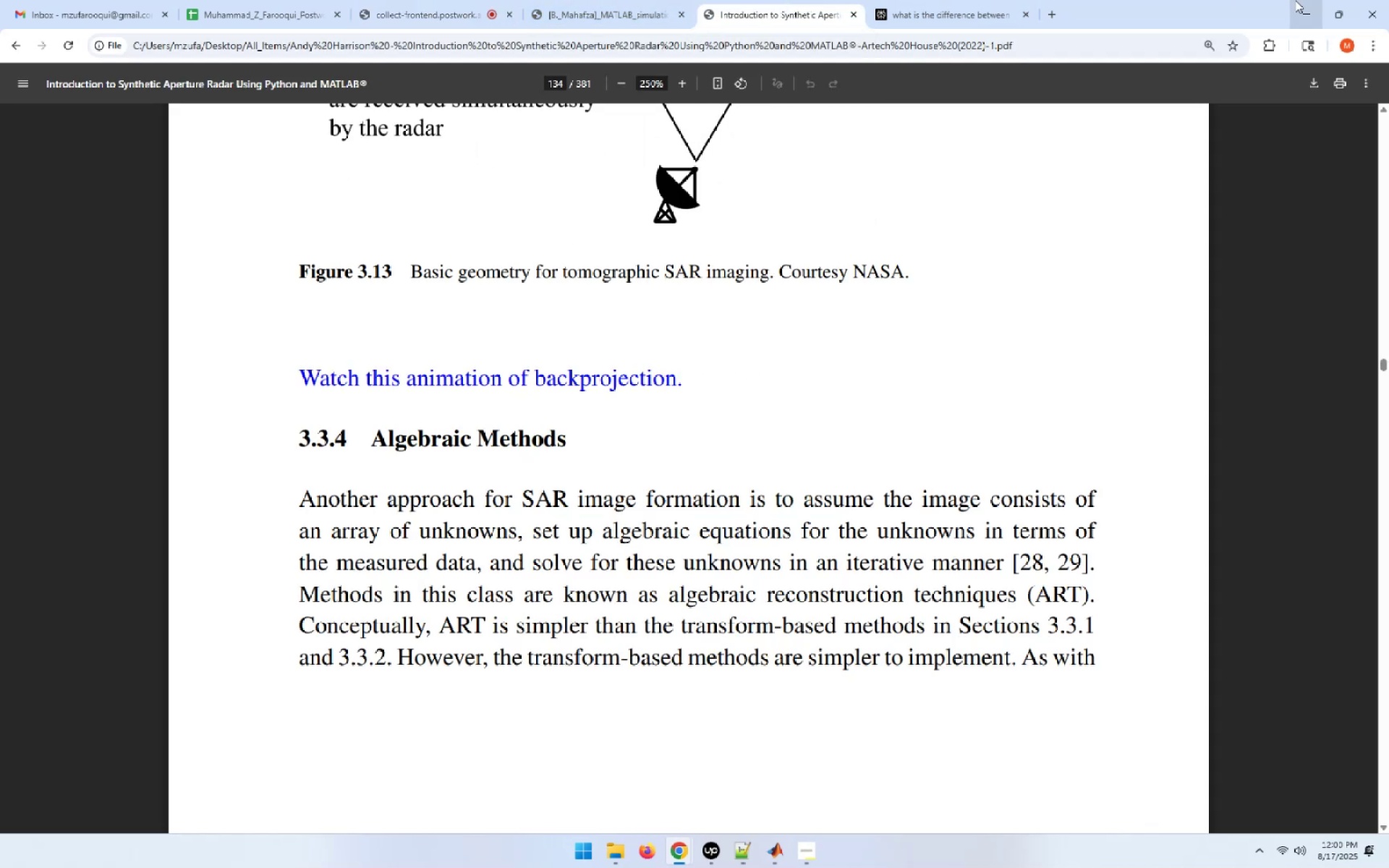 
left_click([1295, 0])
 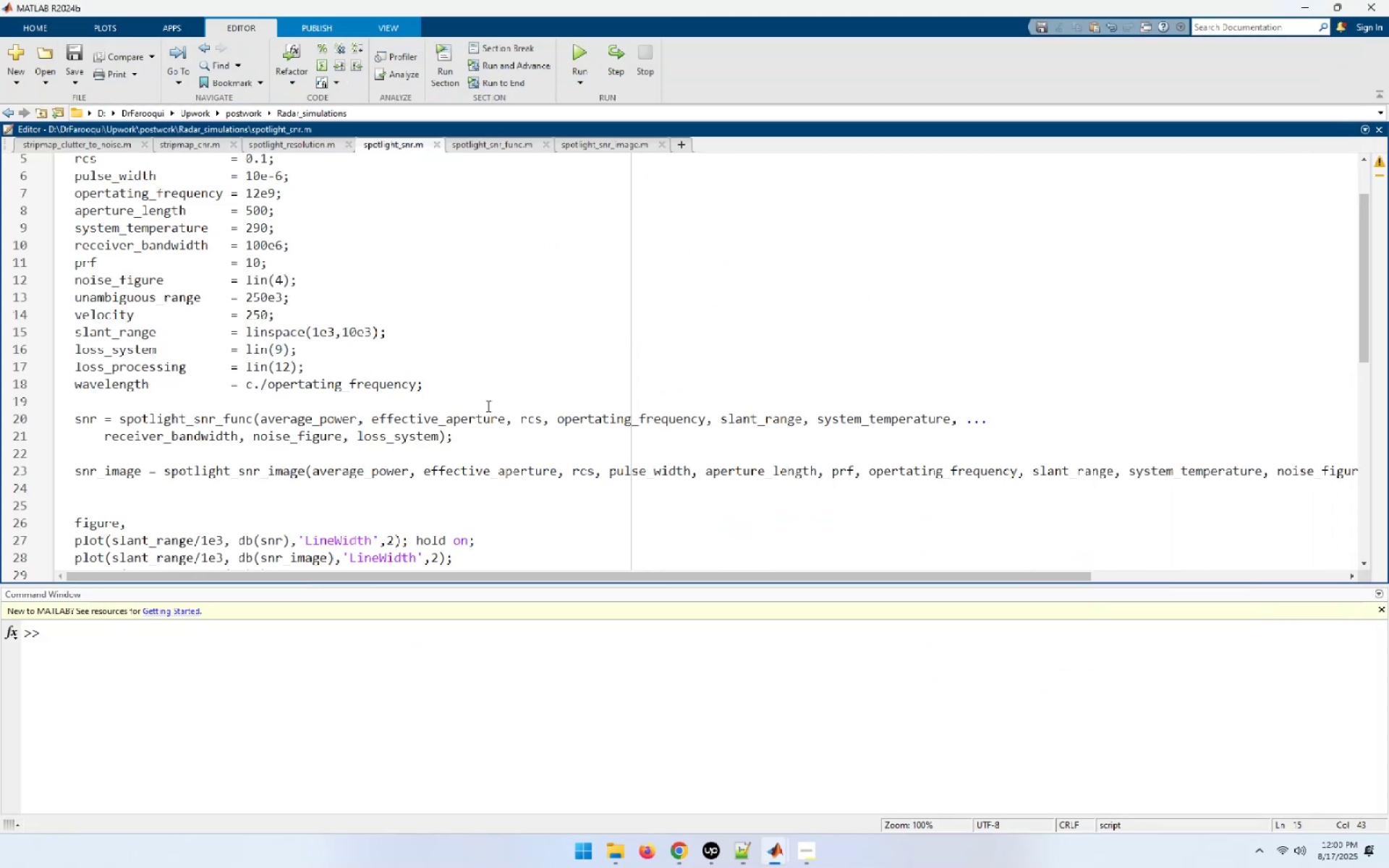 
wait(9.58)
 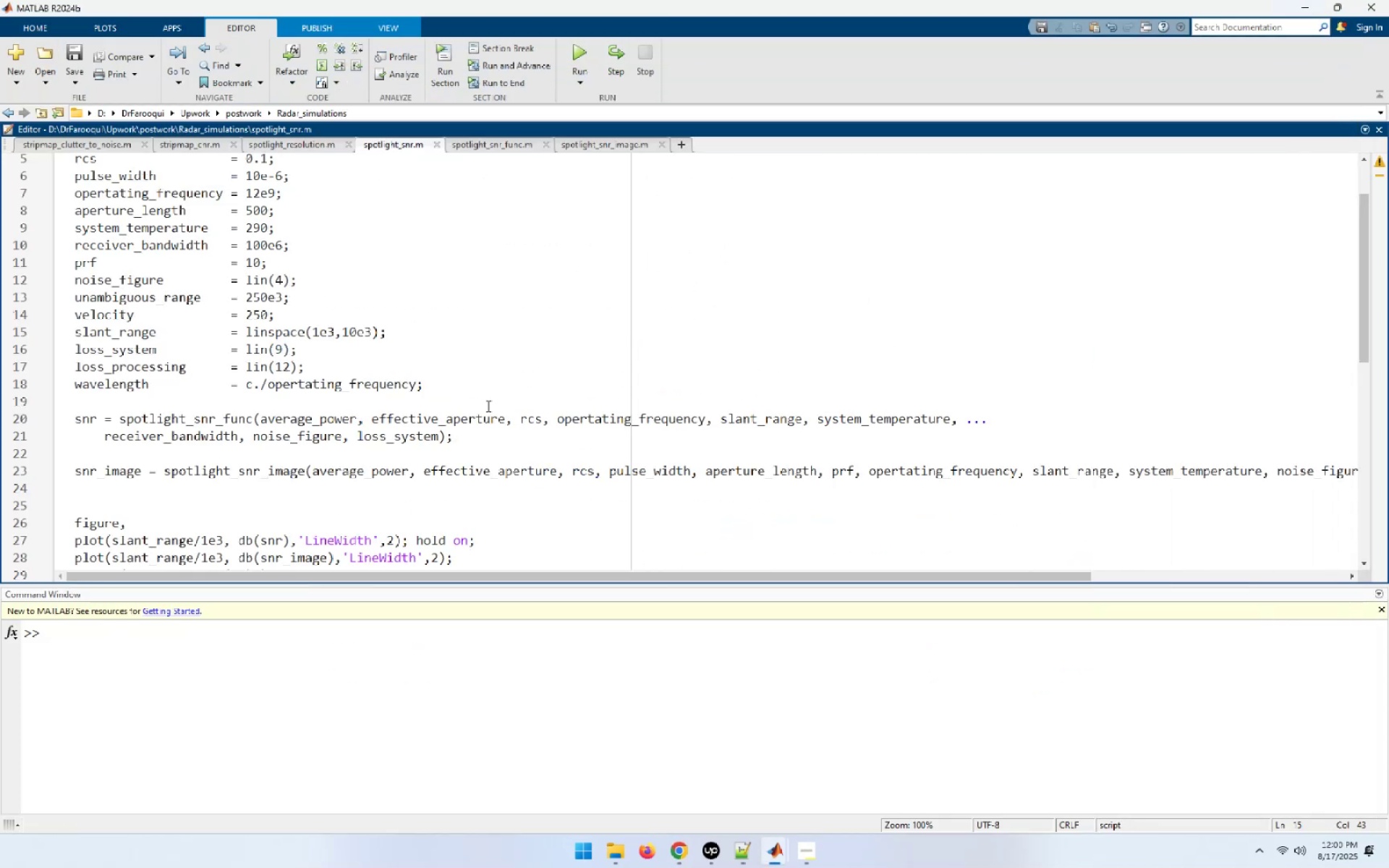 
left_click([683, 142])
 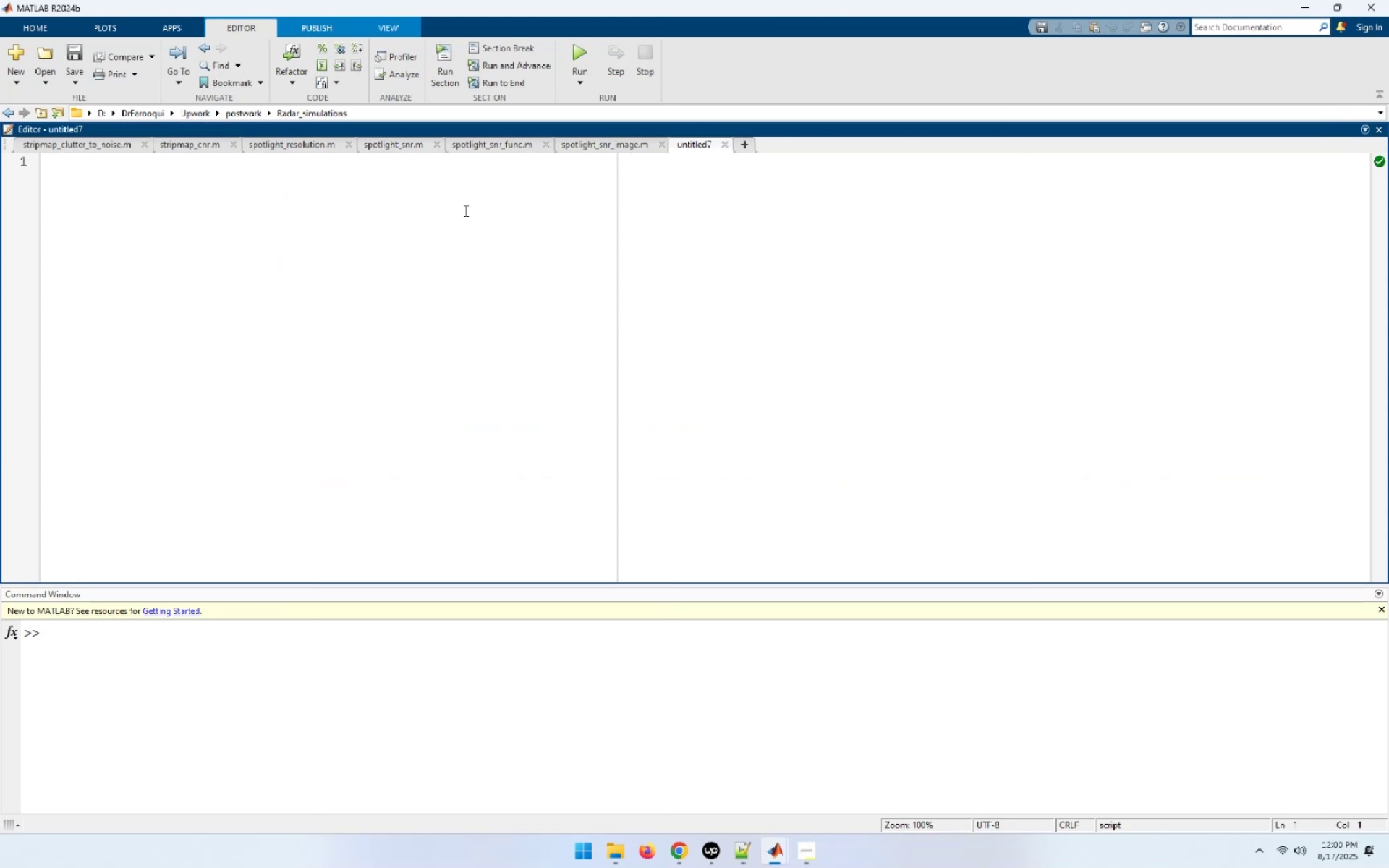 
wait(5.27)
 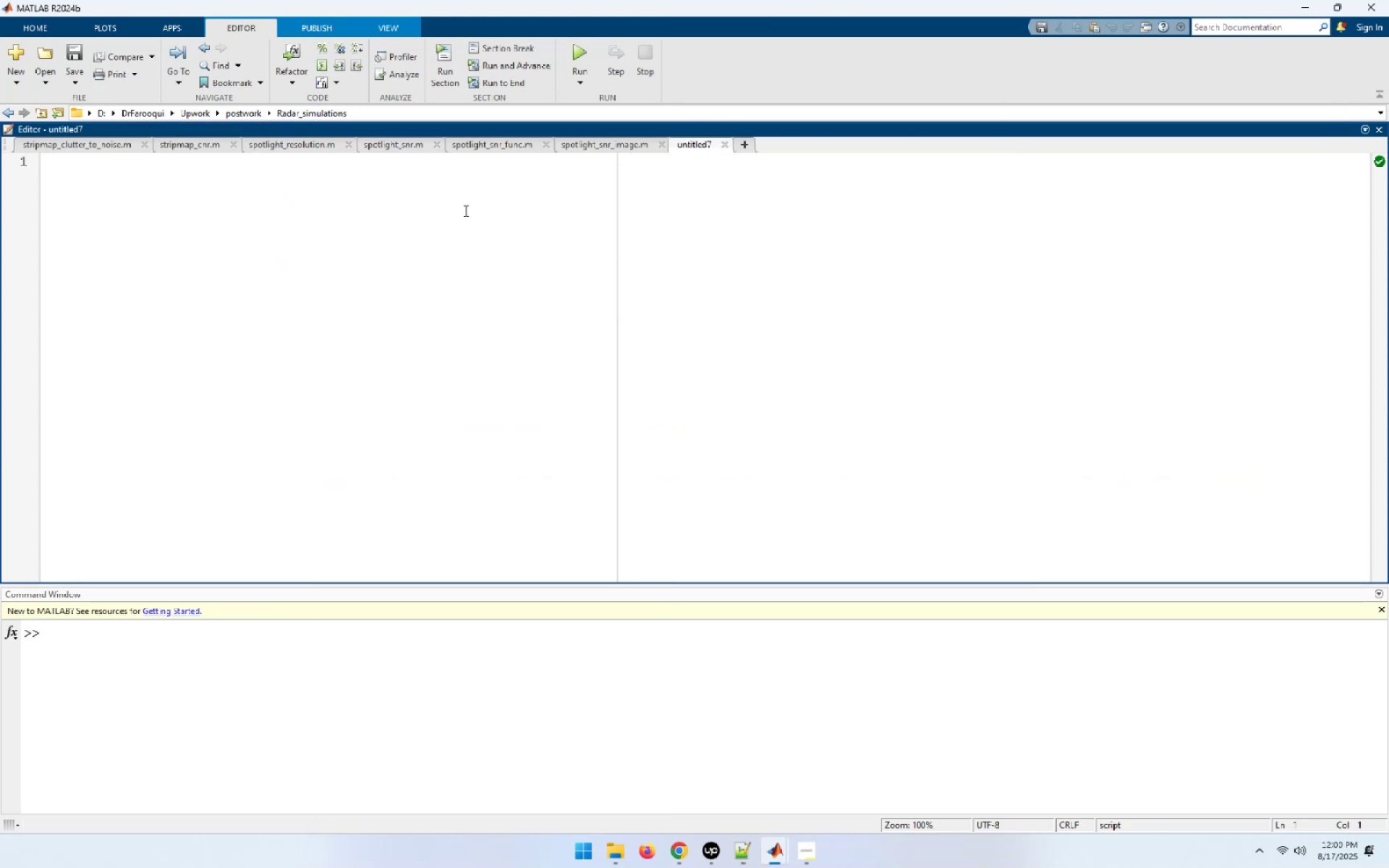 
type(close all;clear all;cl)
 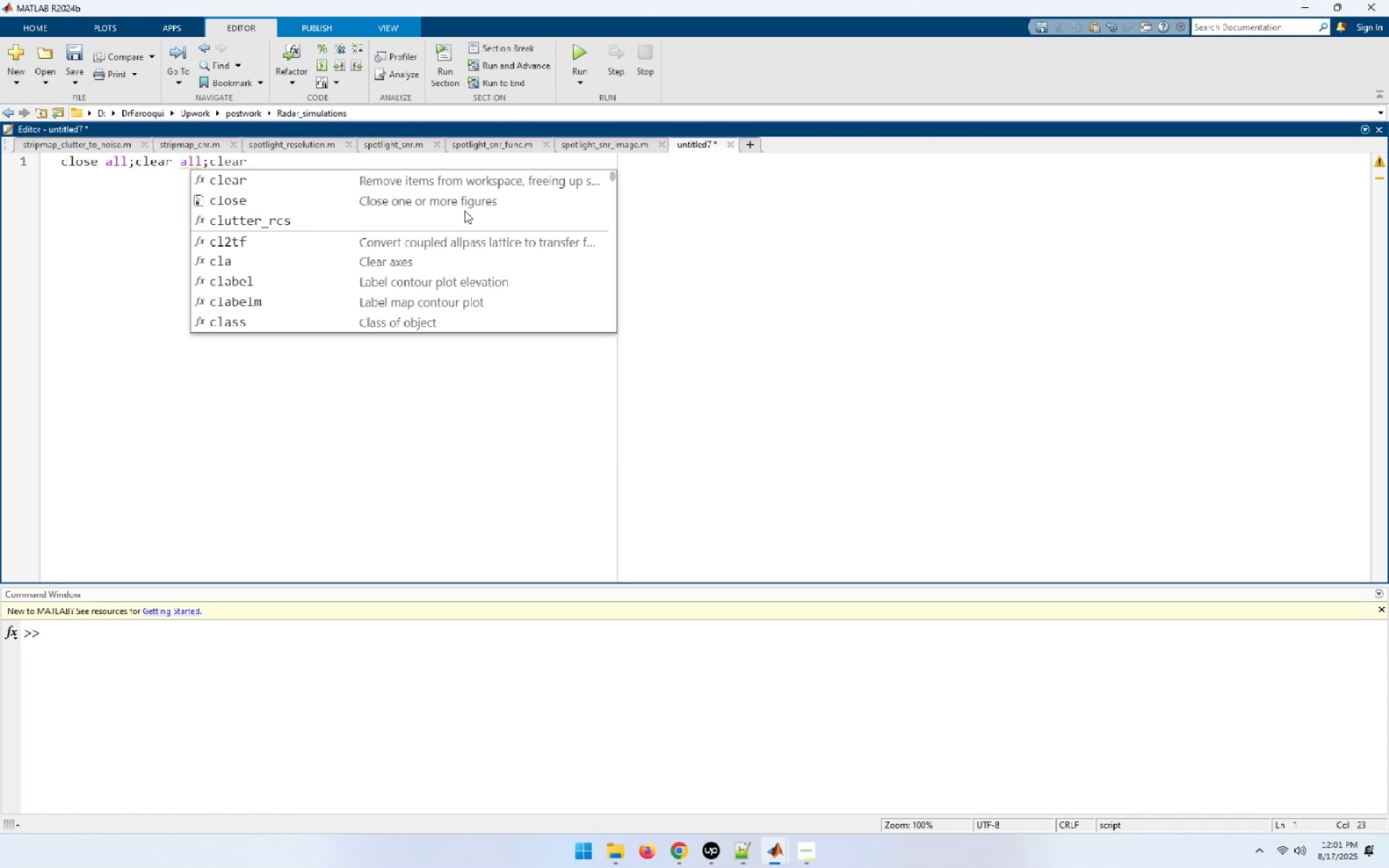 
key(C)
 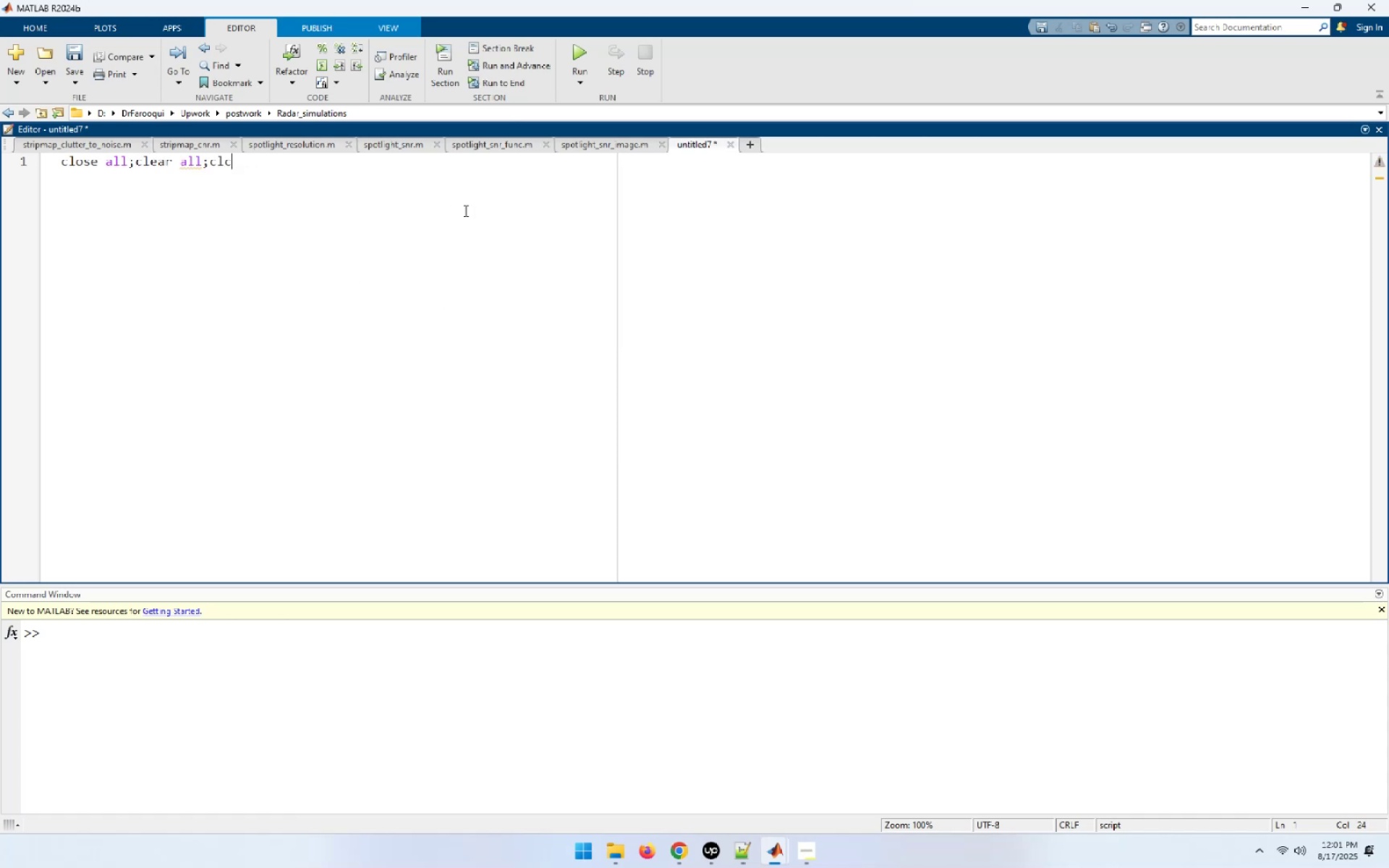 
key(Semicolon)
 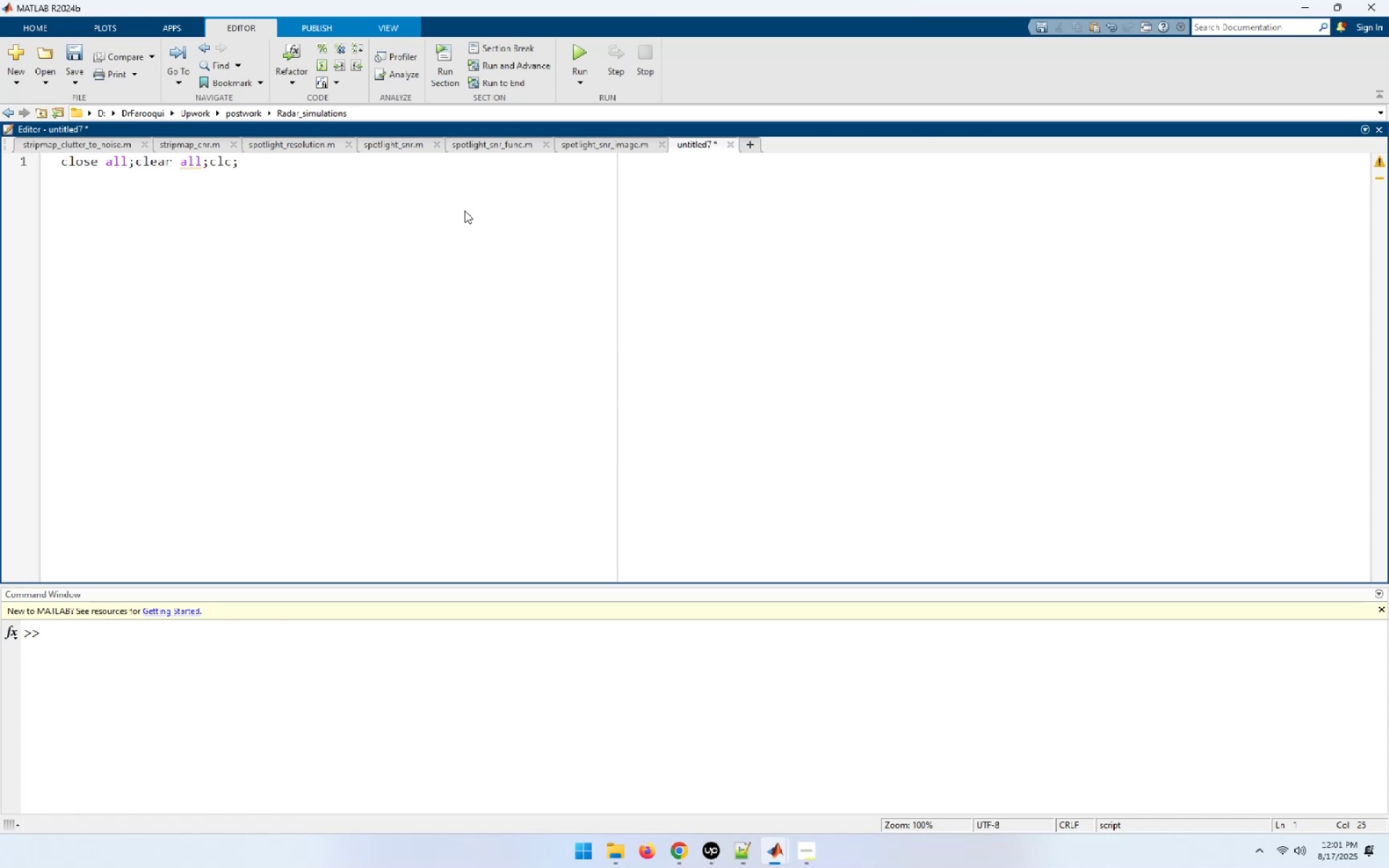 
key(Enter)
 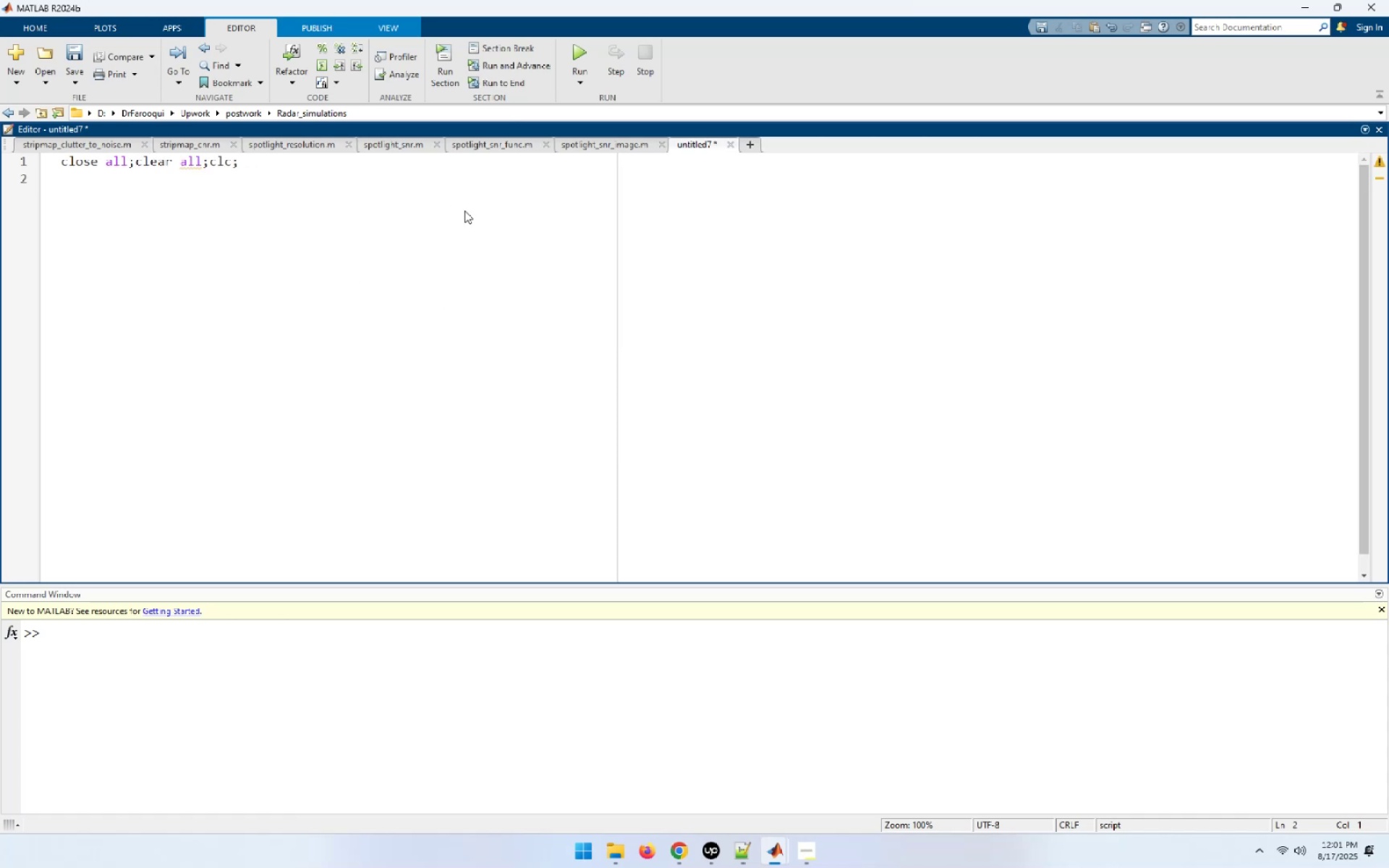 
key(Control+S)
 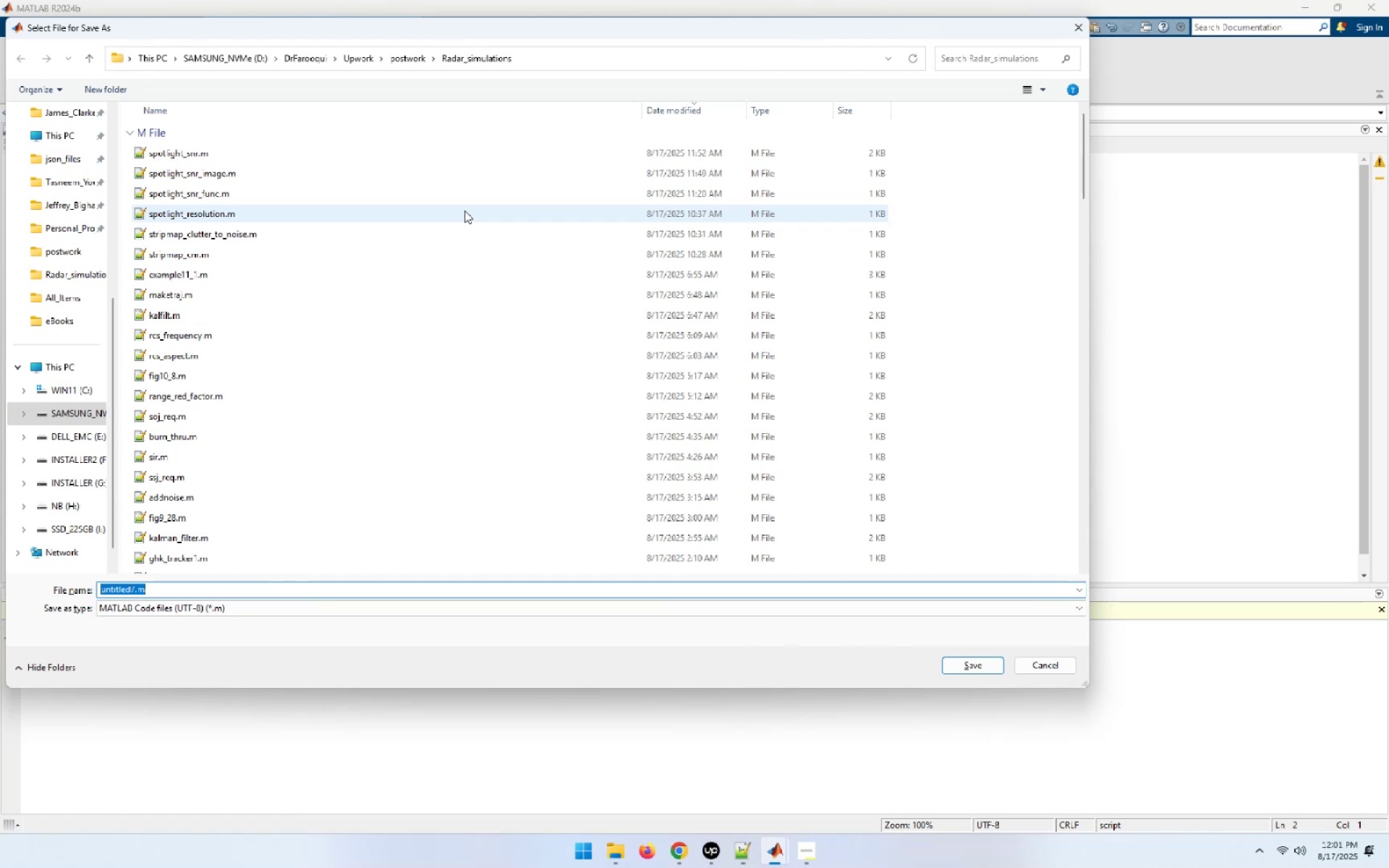 
type(sp)
 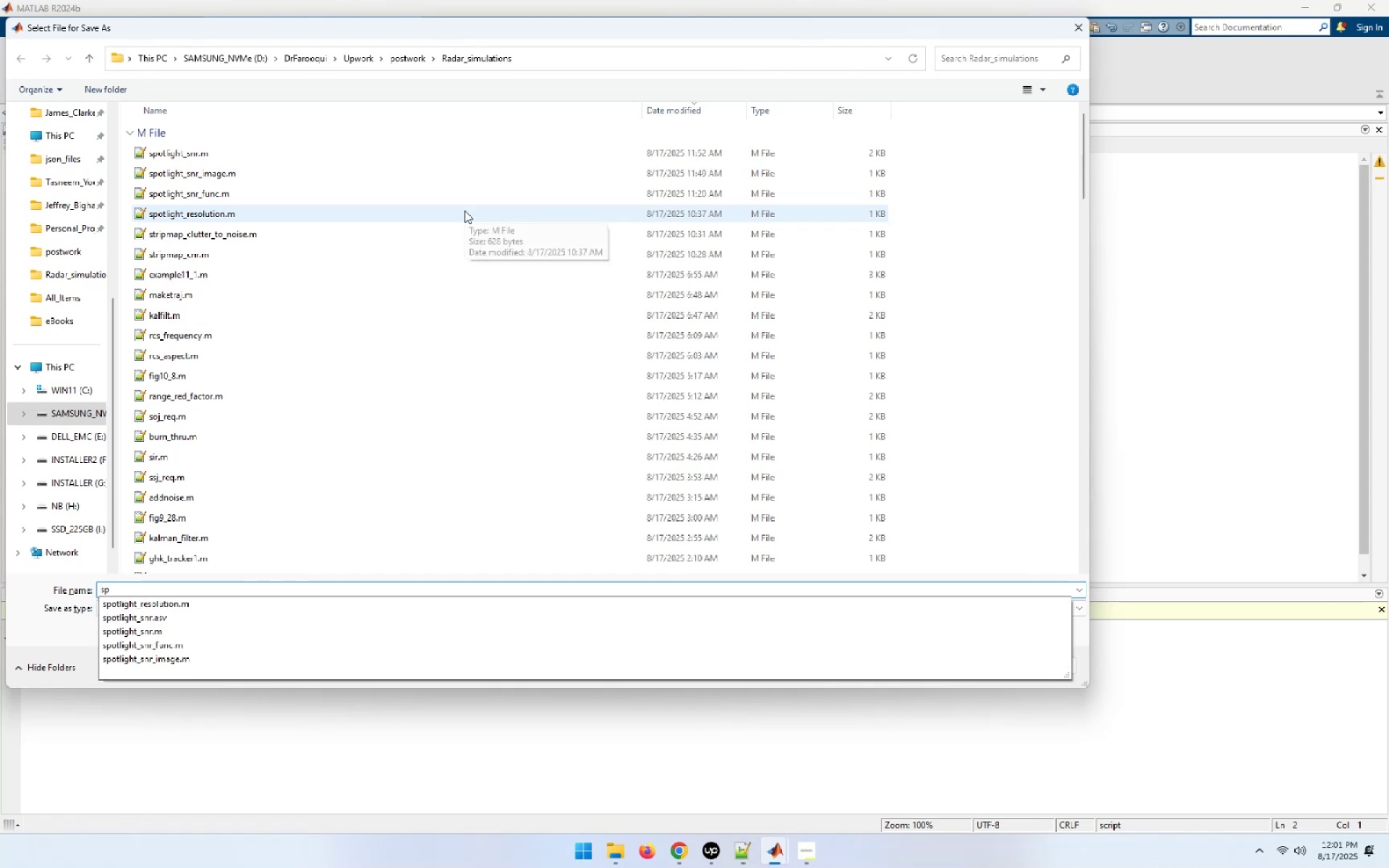 
key(ArrowDown)
 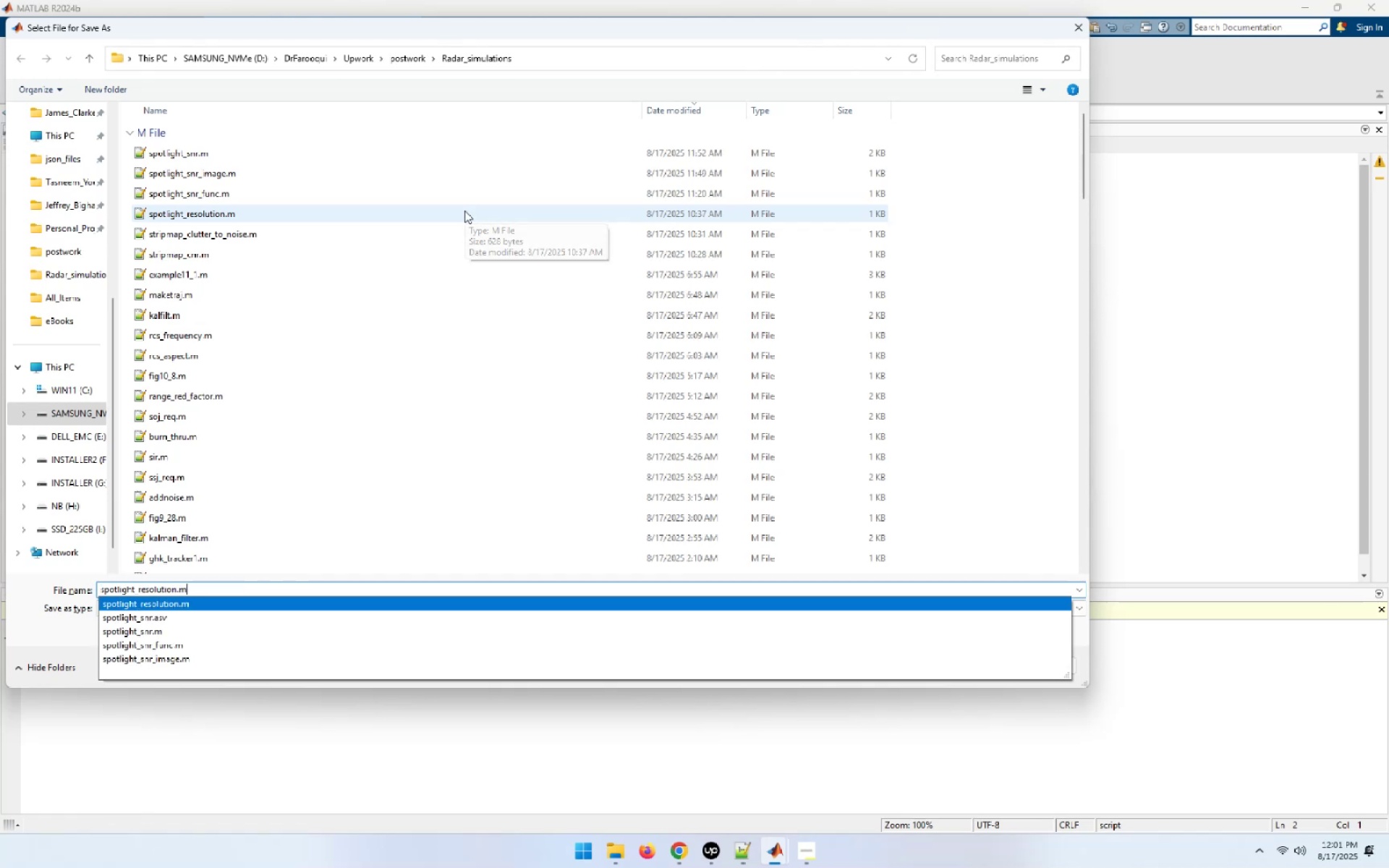 
key(ArrowLeft)
 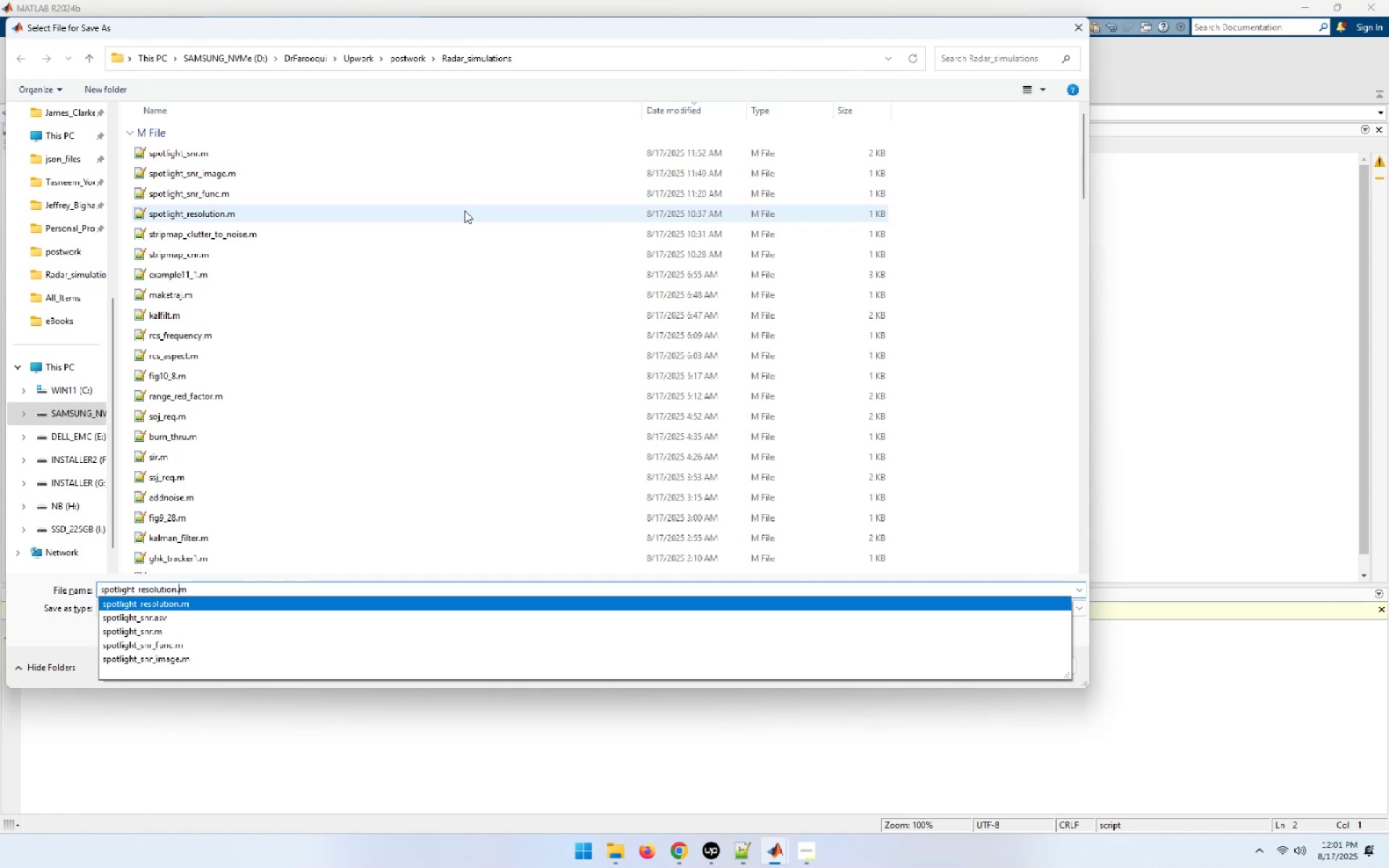 
key(ArrowLeft)
 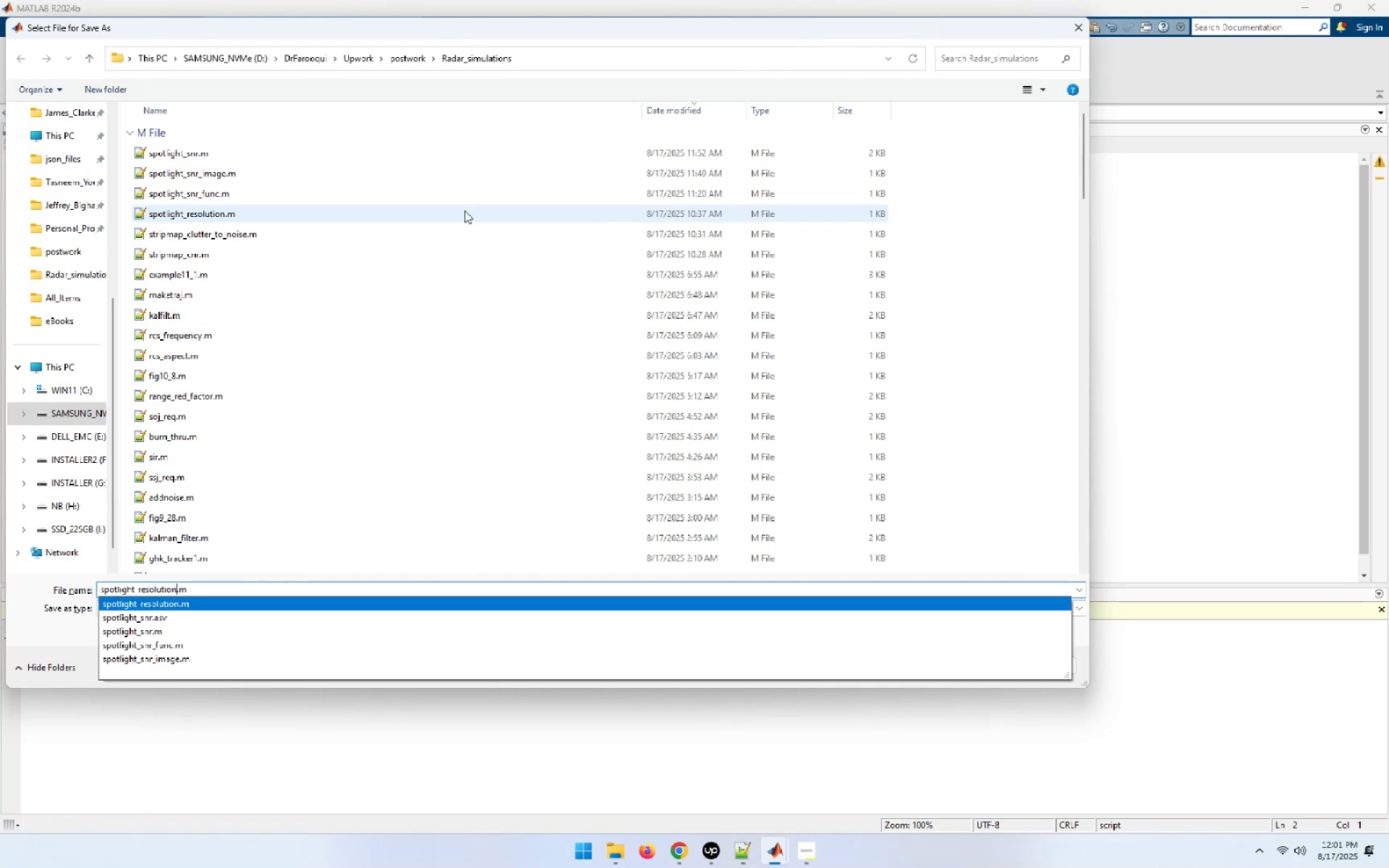 
key(Backspace)
key(Backspace)
key(Backspace)
key(Backspace)
key(Backspace)
key(Backspace)
key(Backspace)
key(Backspace)
key(Backspace)
key(Backspace)
type(pdf)
 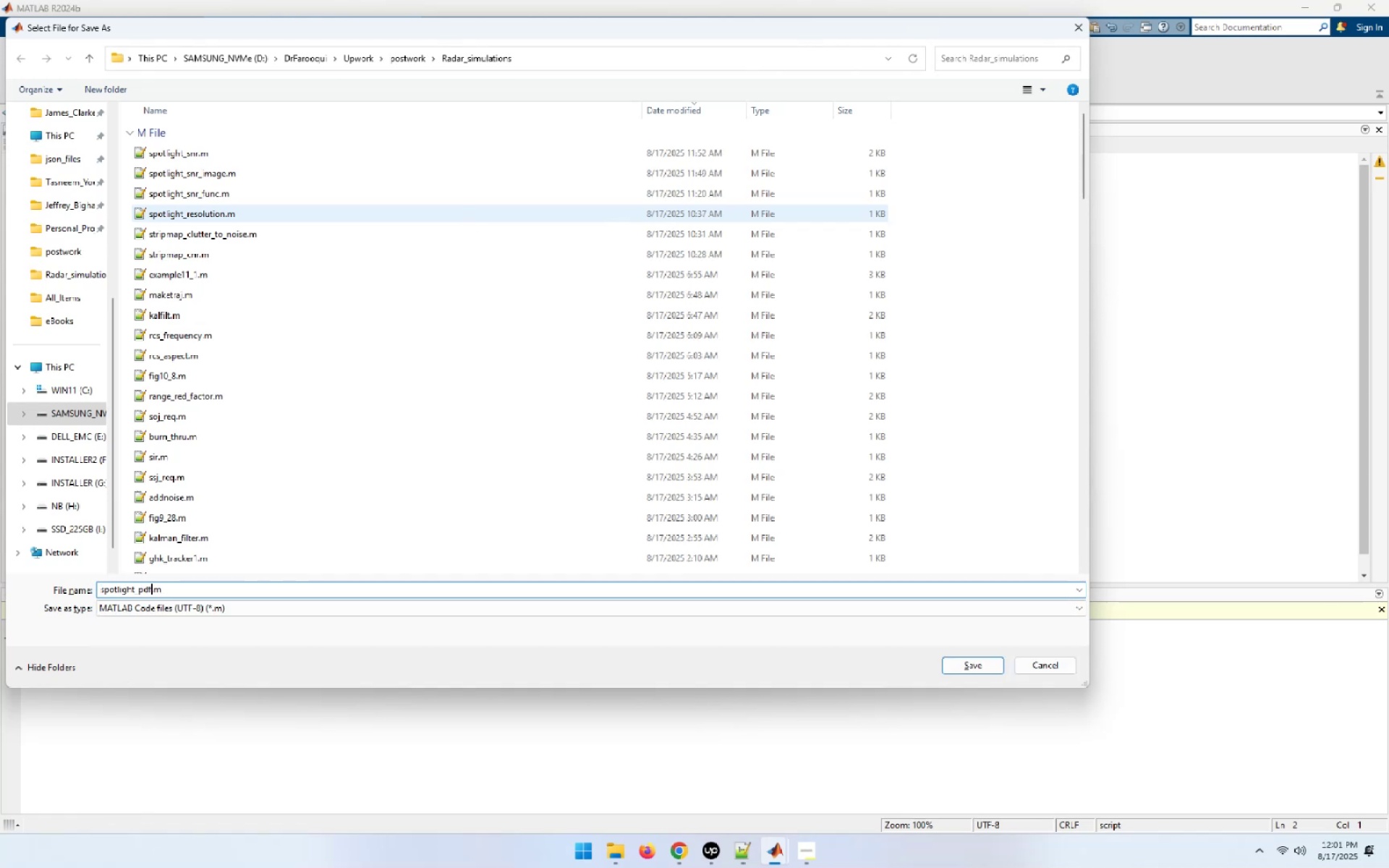 
key(Enter)
 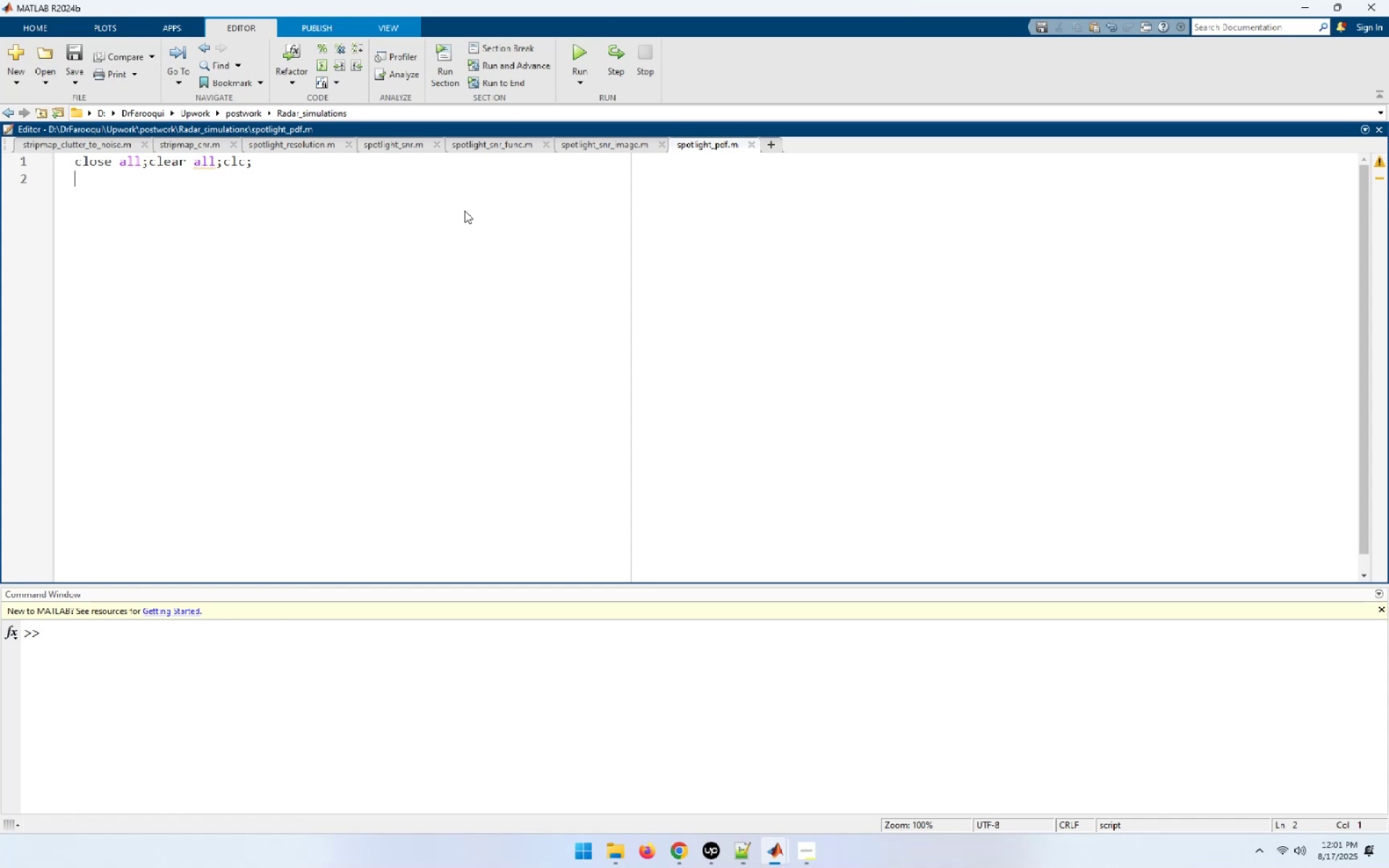 
wait(5.78)
 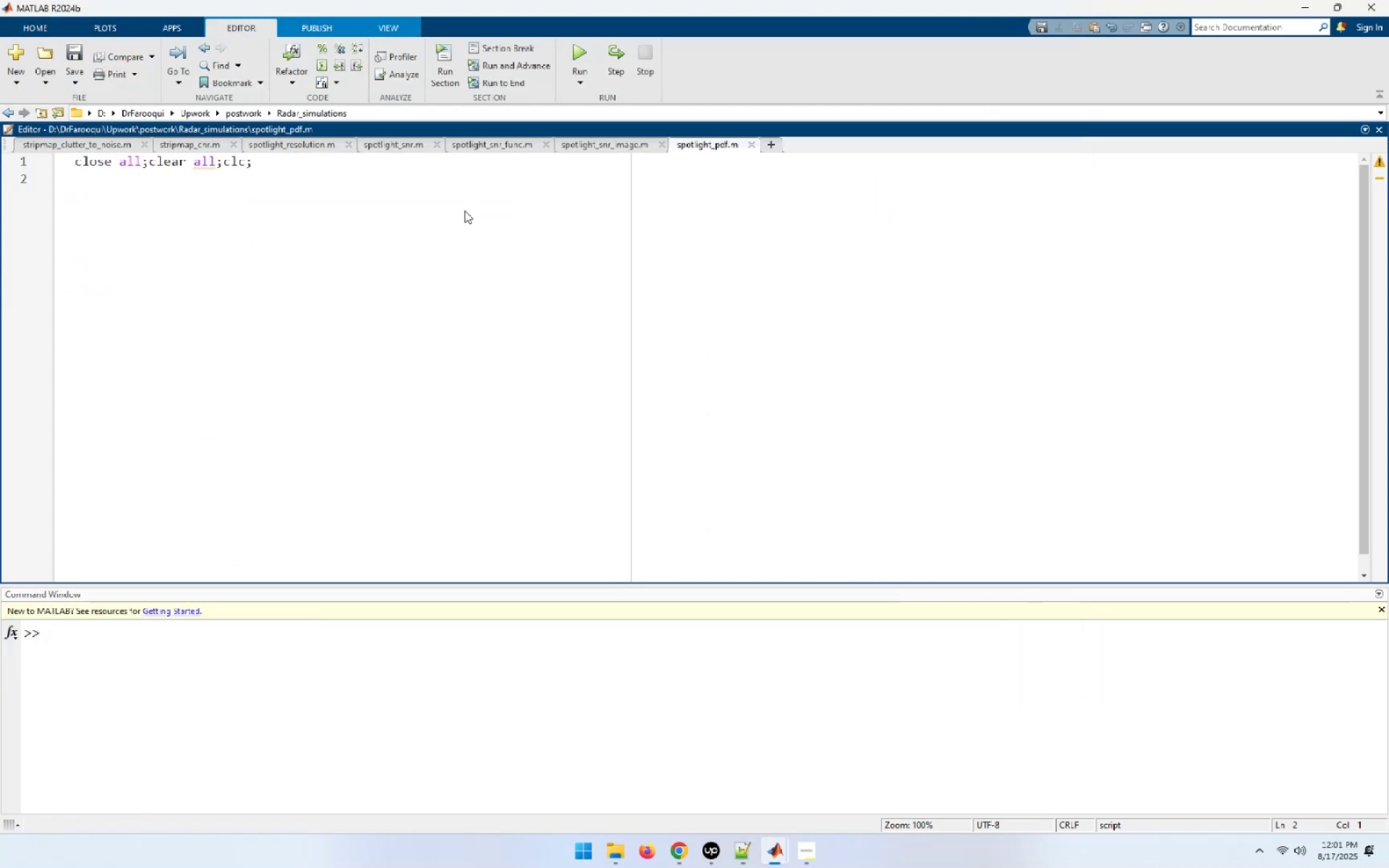 
type(slant_range = 100;)
 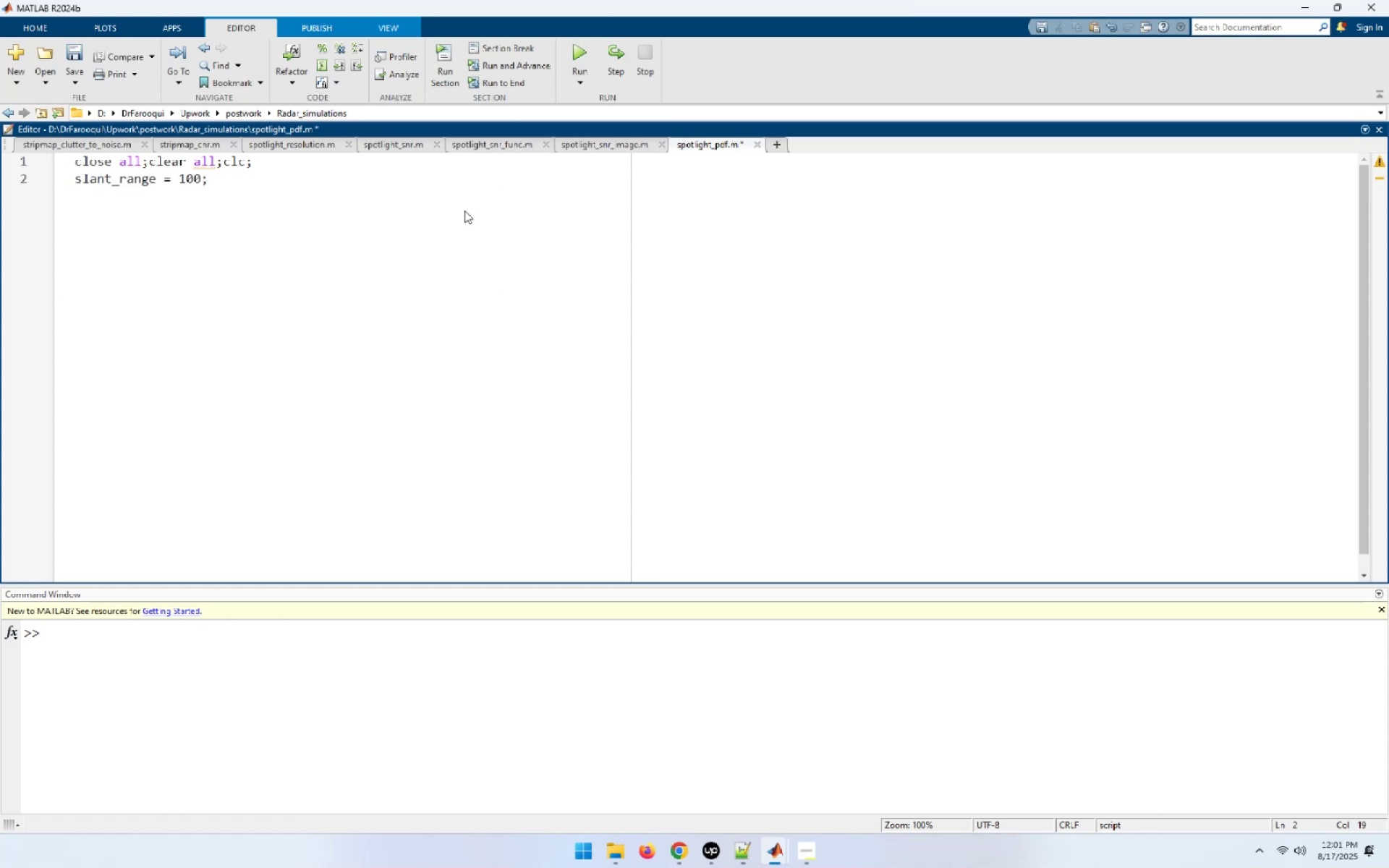 
key(Enter)
 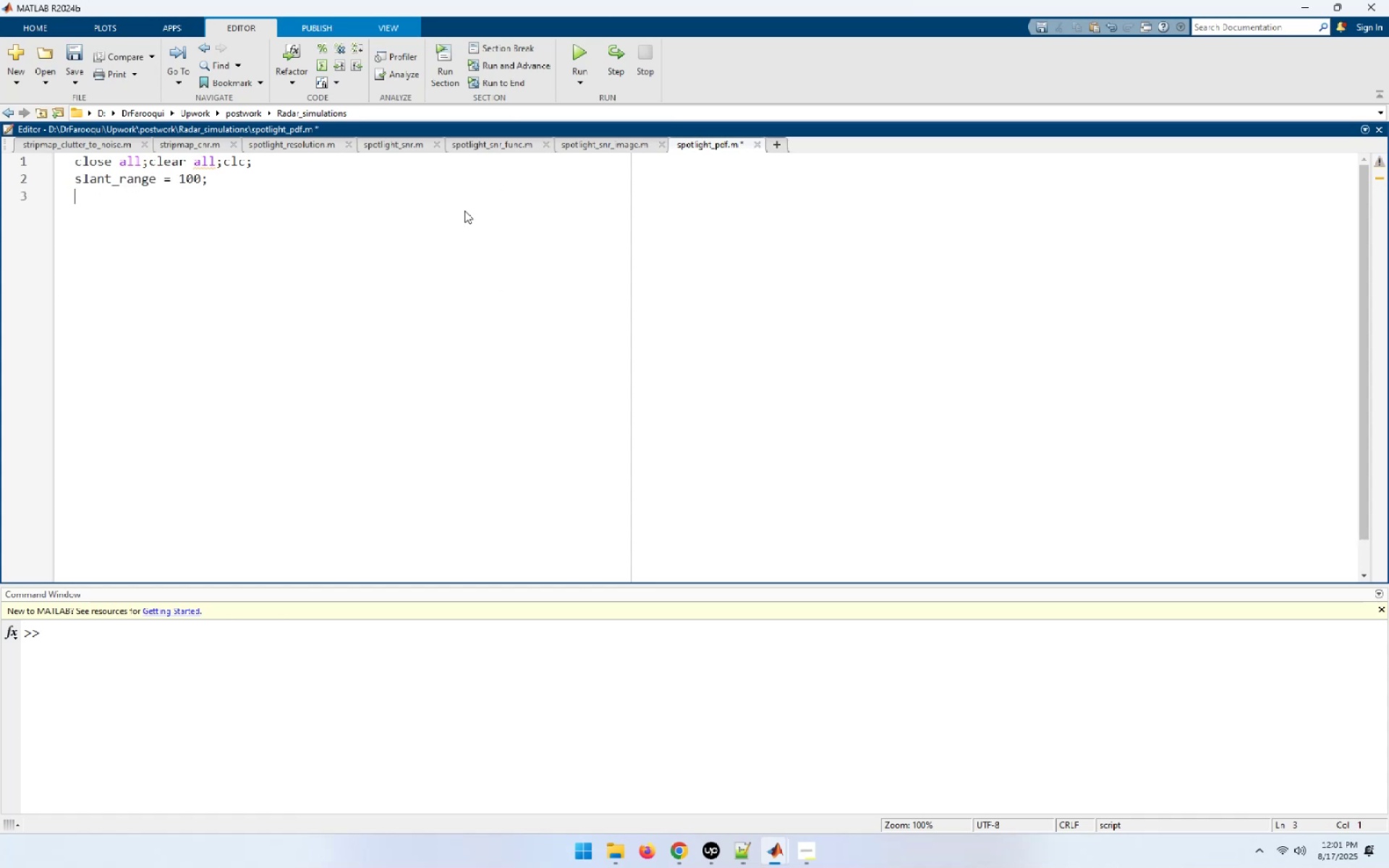 
type(aperture_le)
key(Tab)
type( = 1000;)
 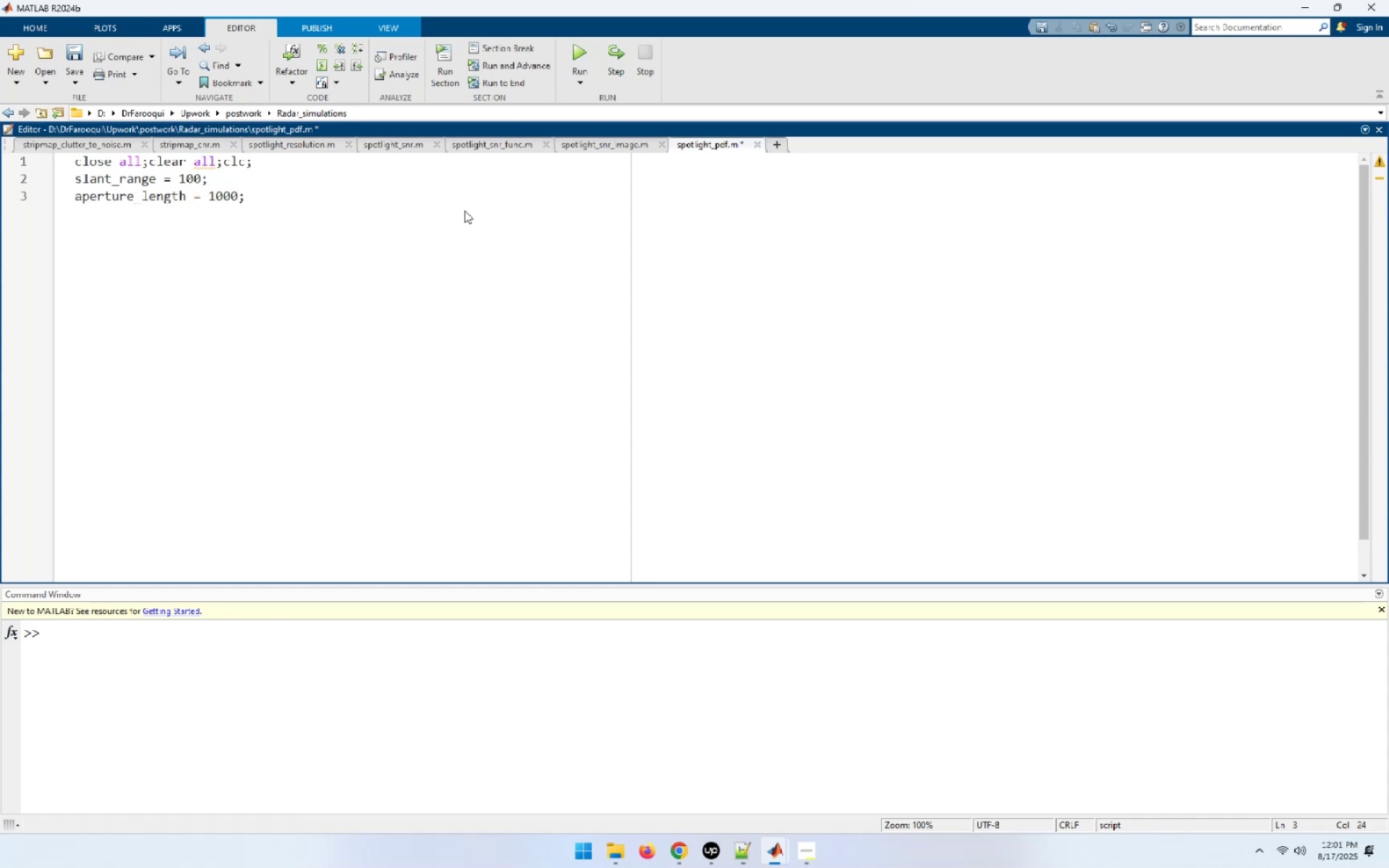 
key(Enter)
 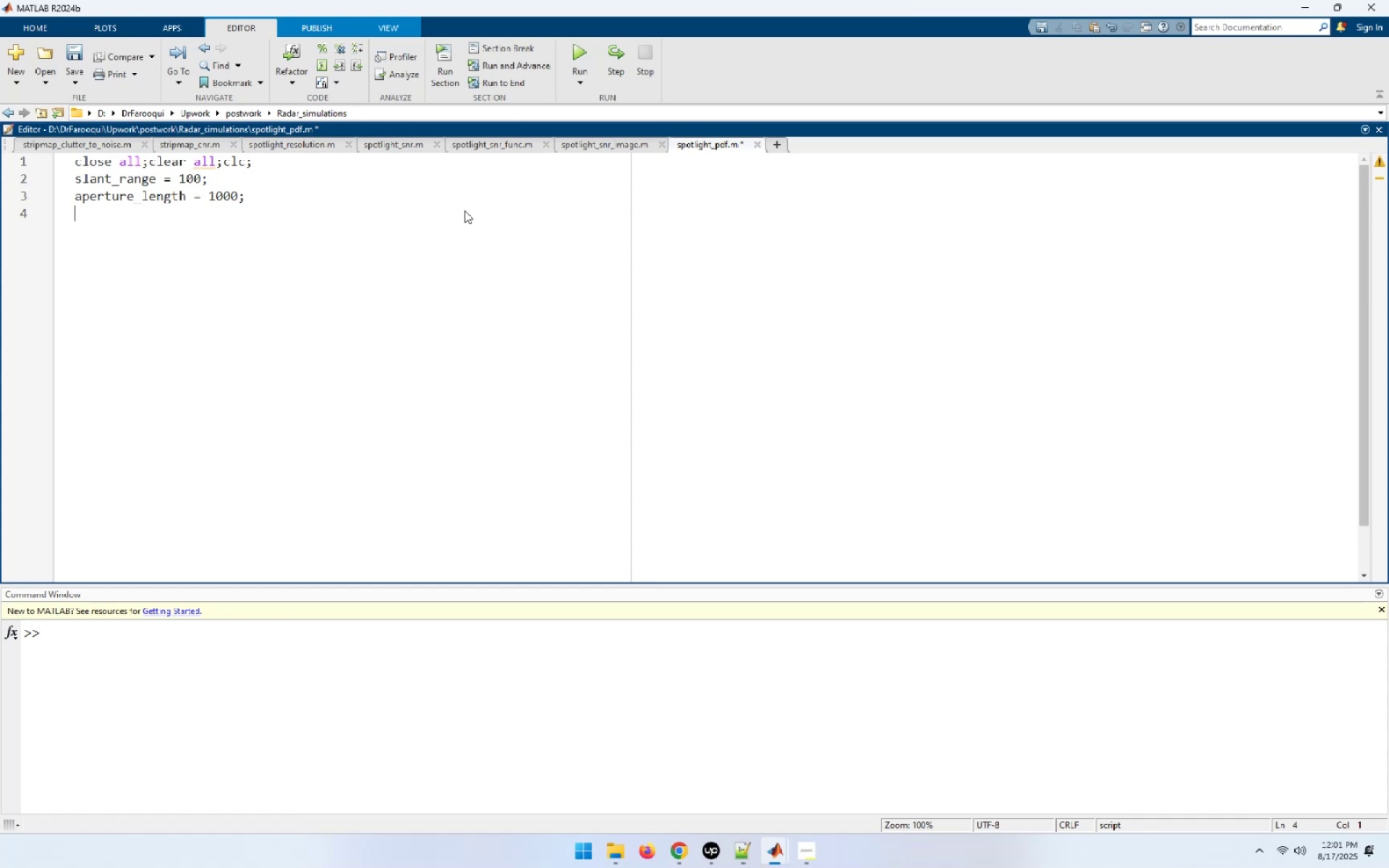 
type(x_target = 10;)
 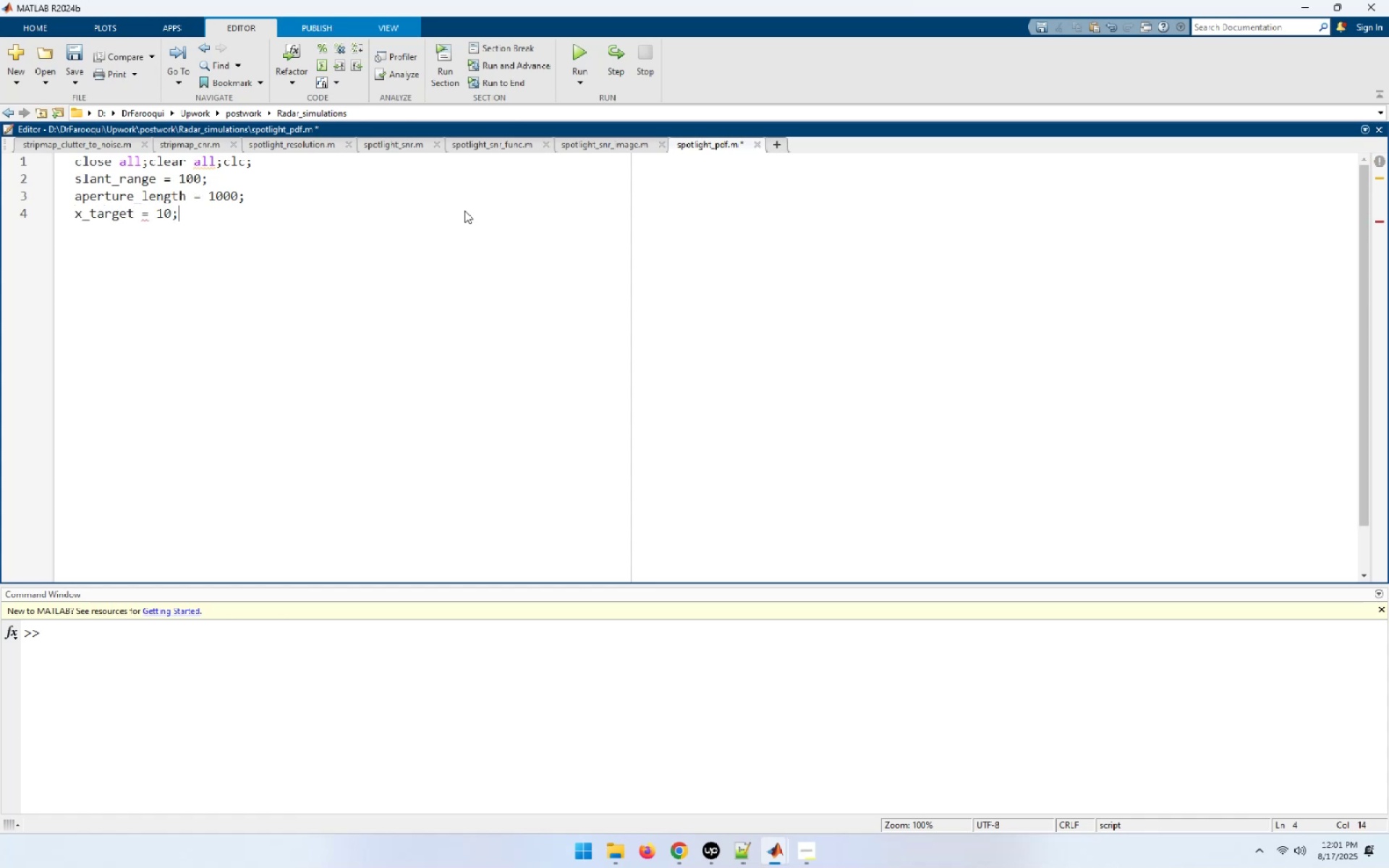 
key(Enter)
 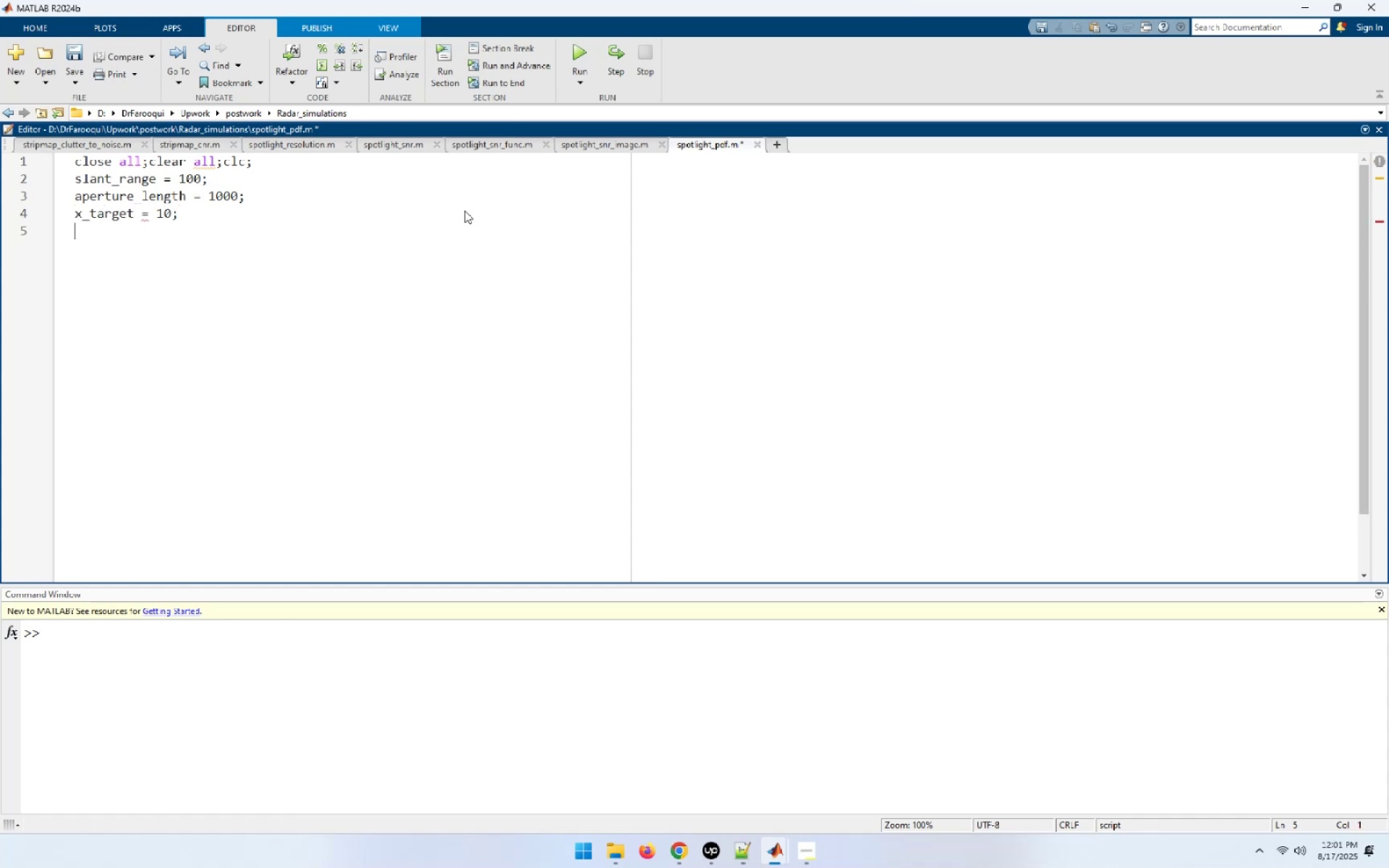 
type(y_target = )
 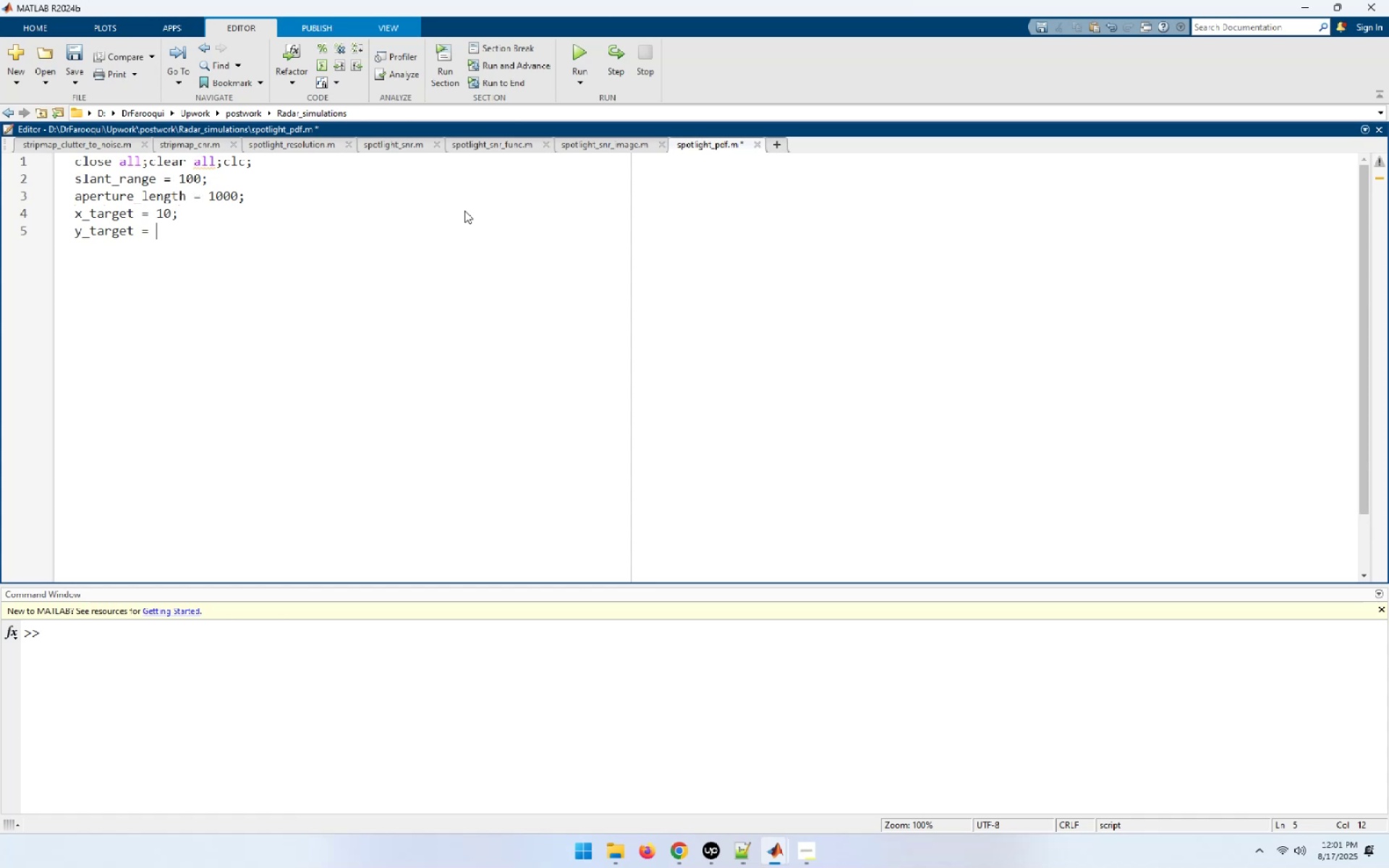 
key(5)
 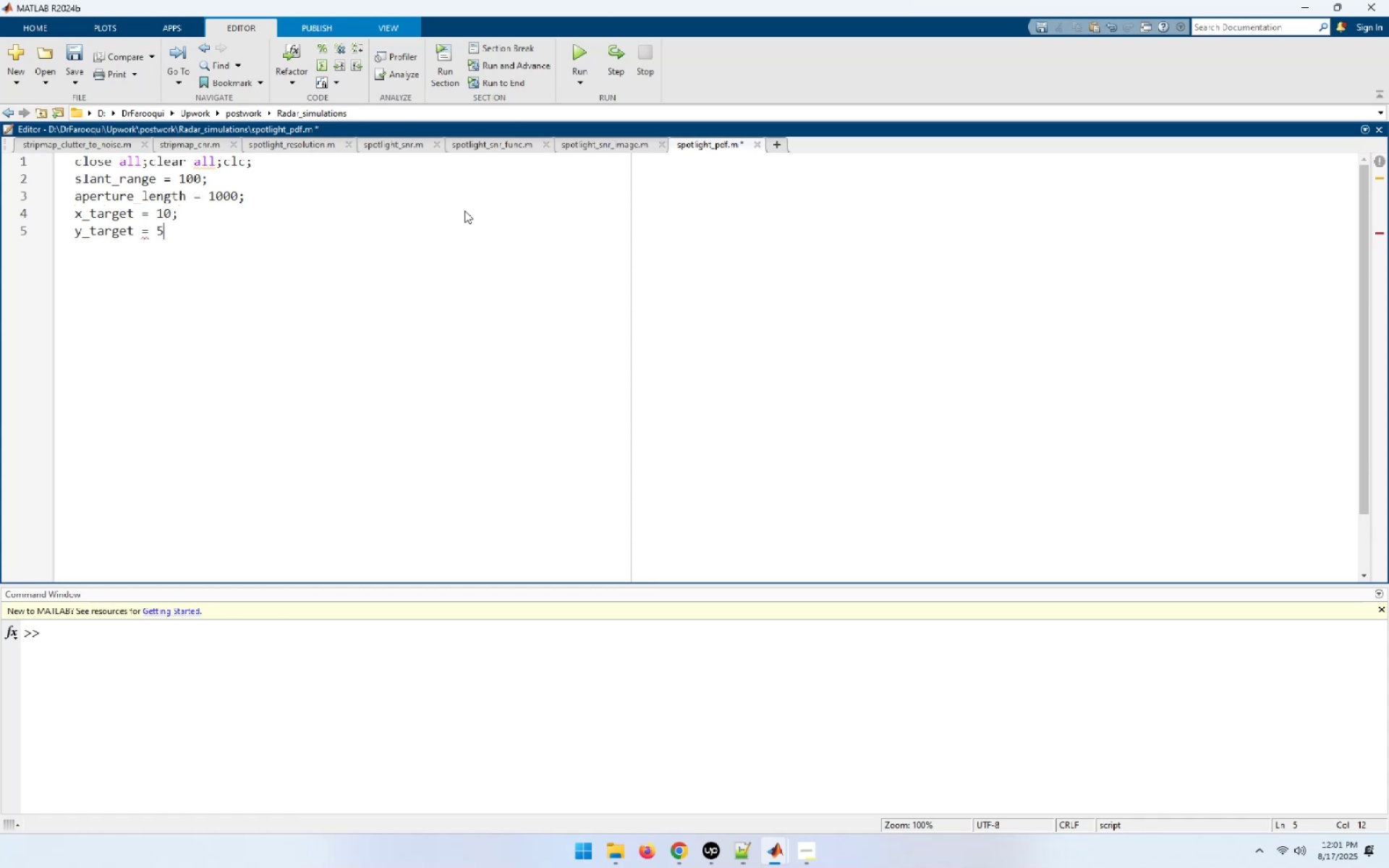 
key(Semicolon)
 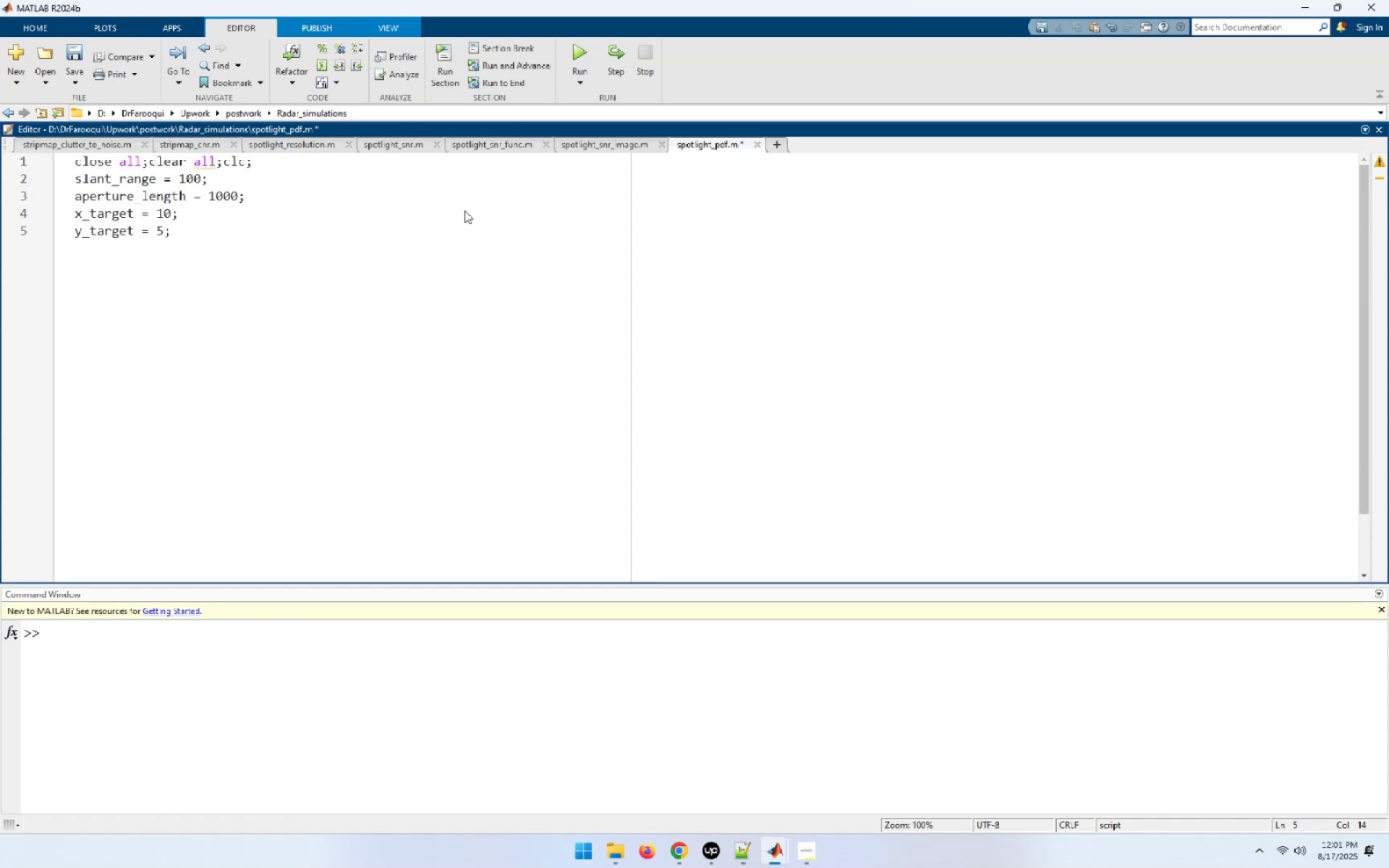 
key(Enter)
 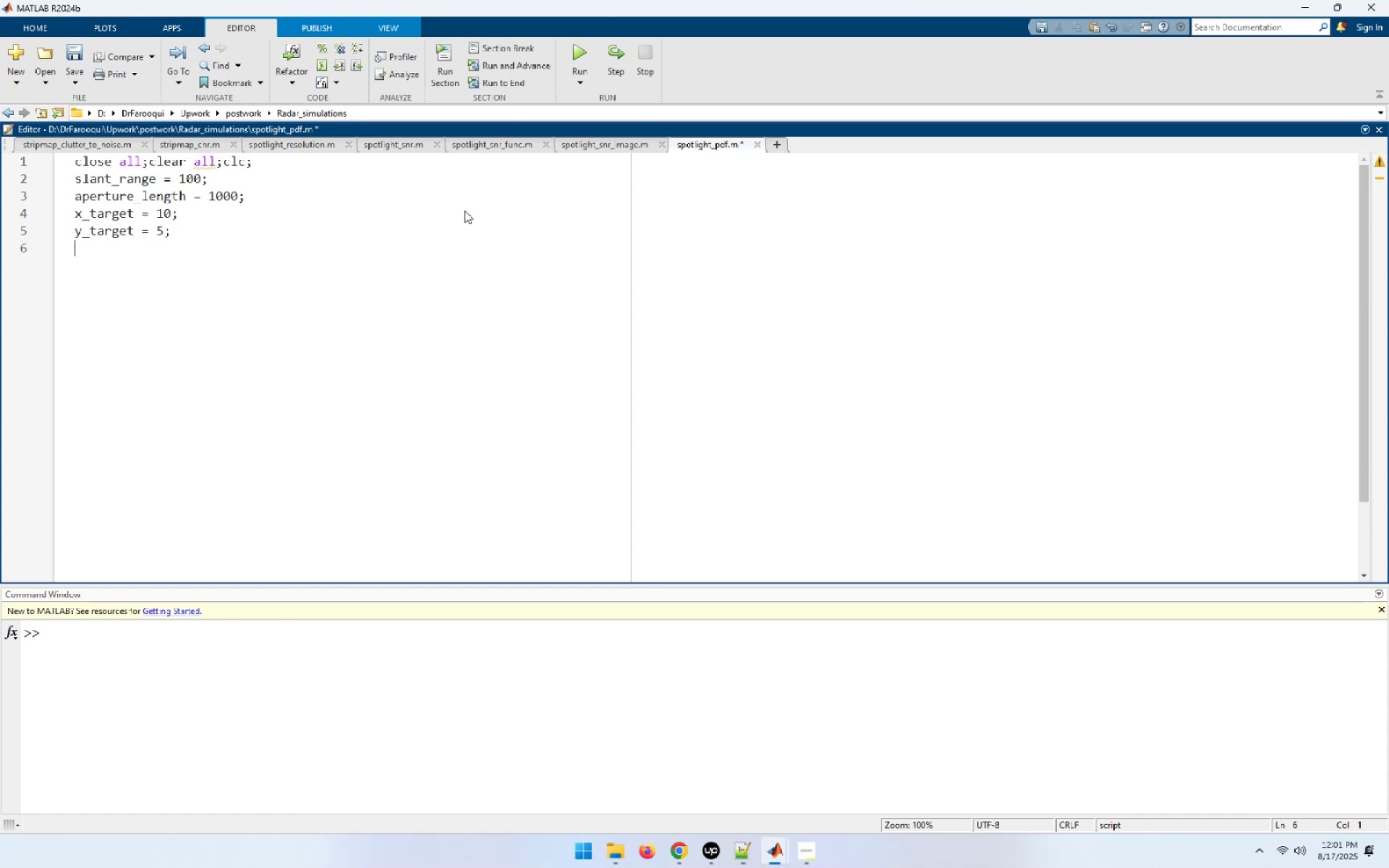 
type(c = pph)
key(Backspace)
key(Backspace)
type(hys)
key(Tab)
type(('LightSpeed');)
 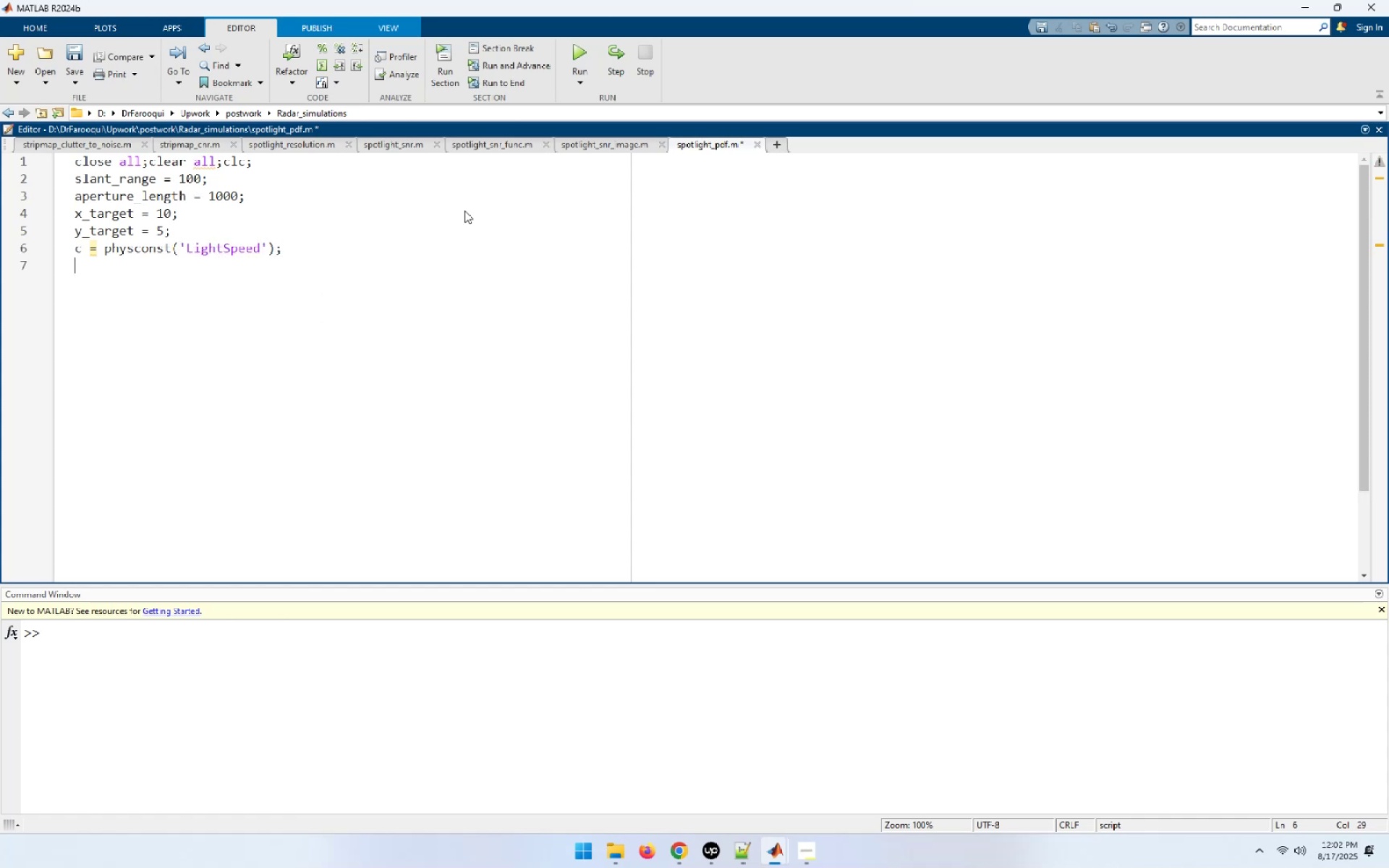 
 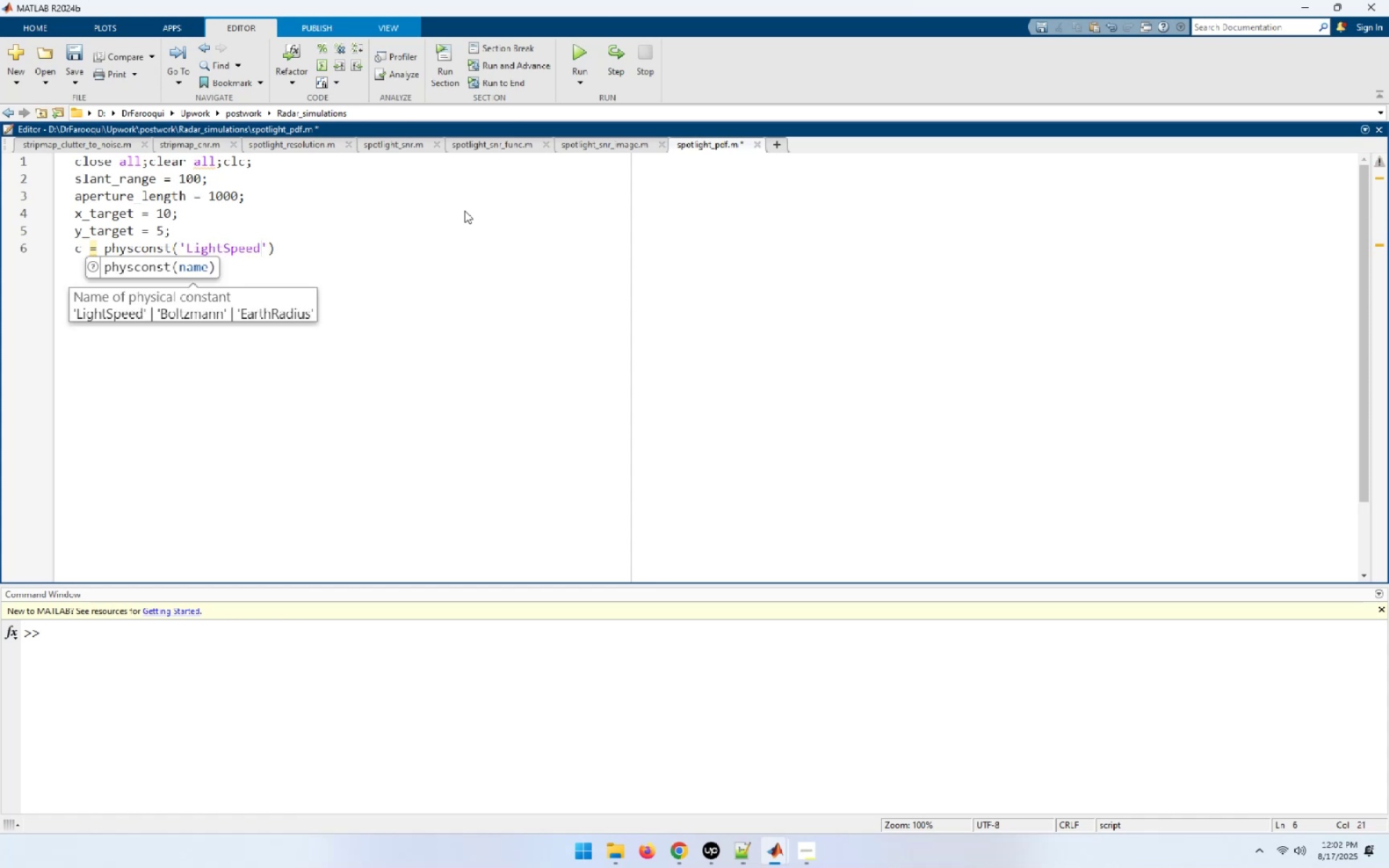 
key(Enter)
 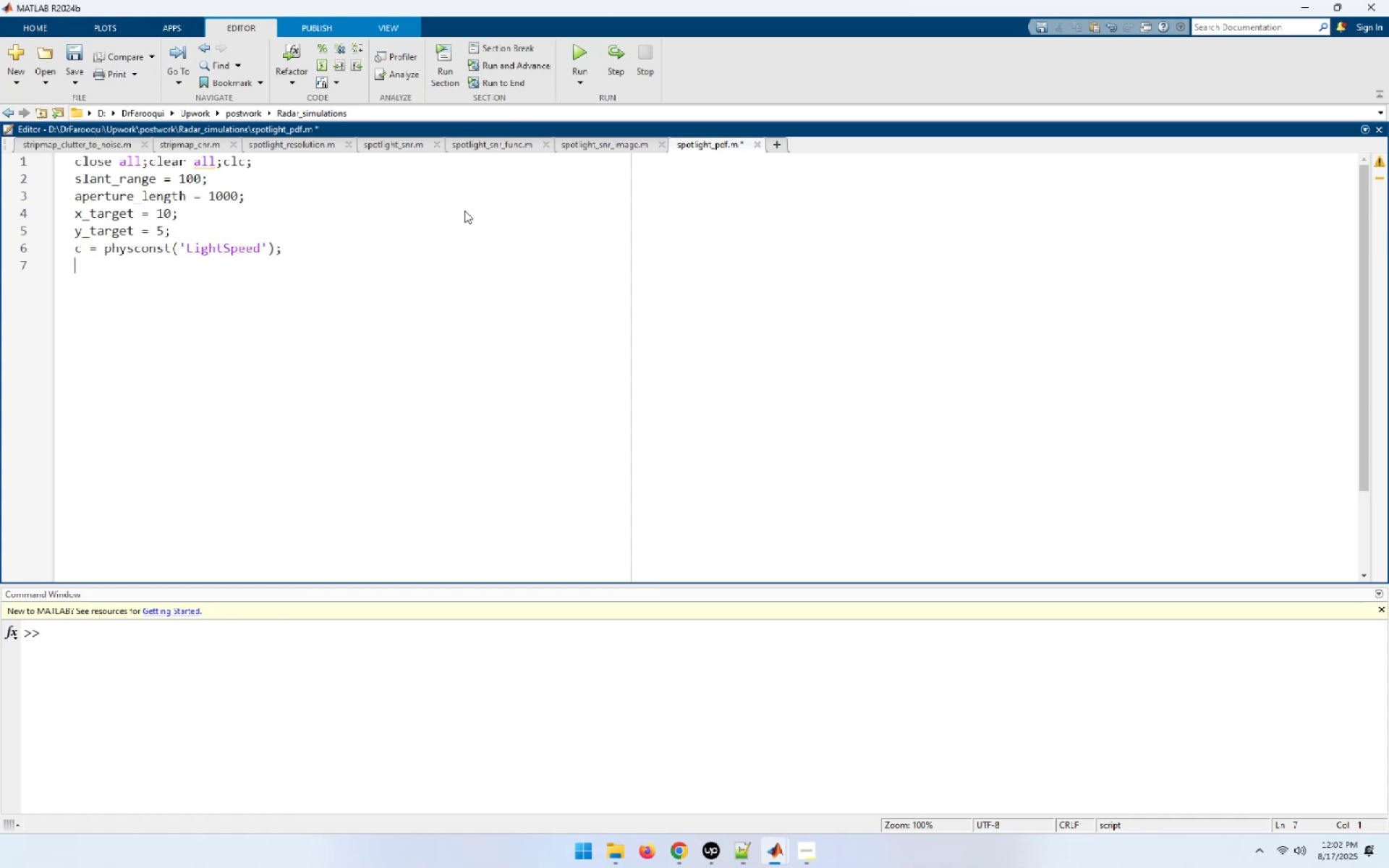 
wait(9.15)
 